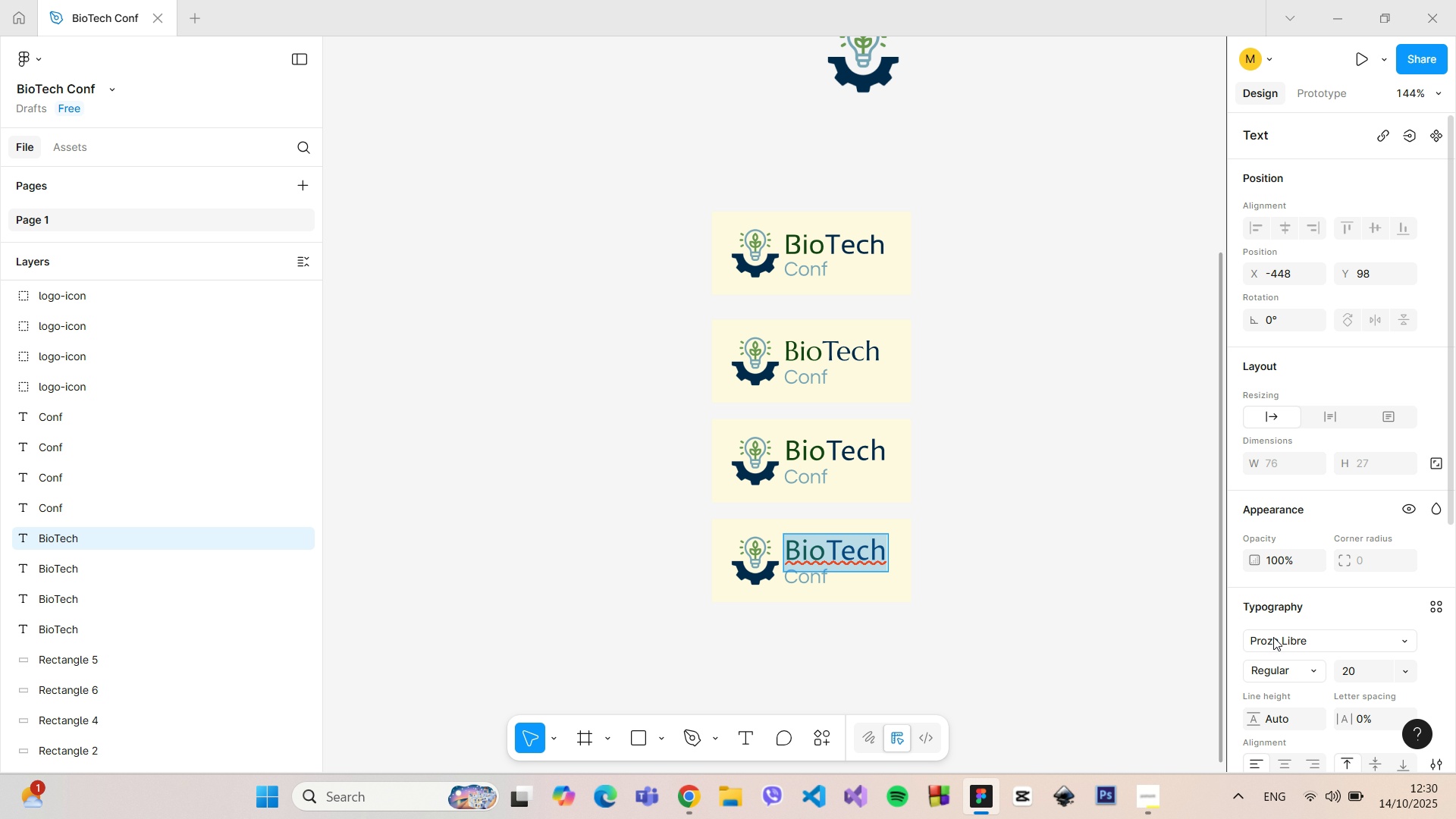 
left_click([1273, 635])
 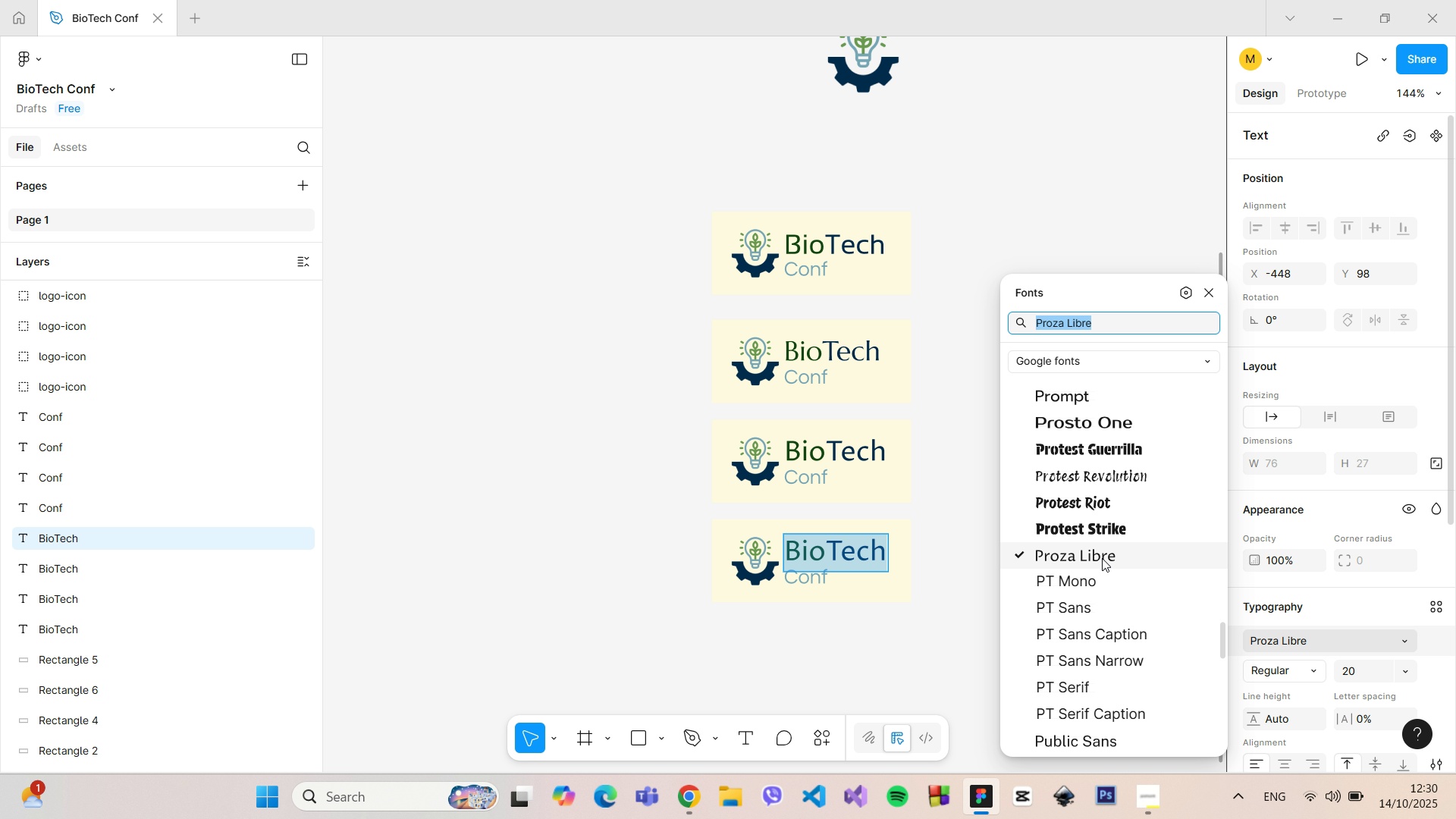 
double_click([1088, 325])
 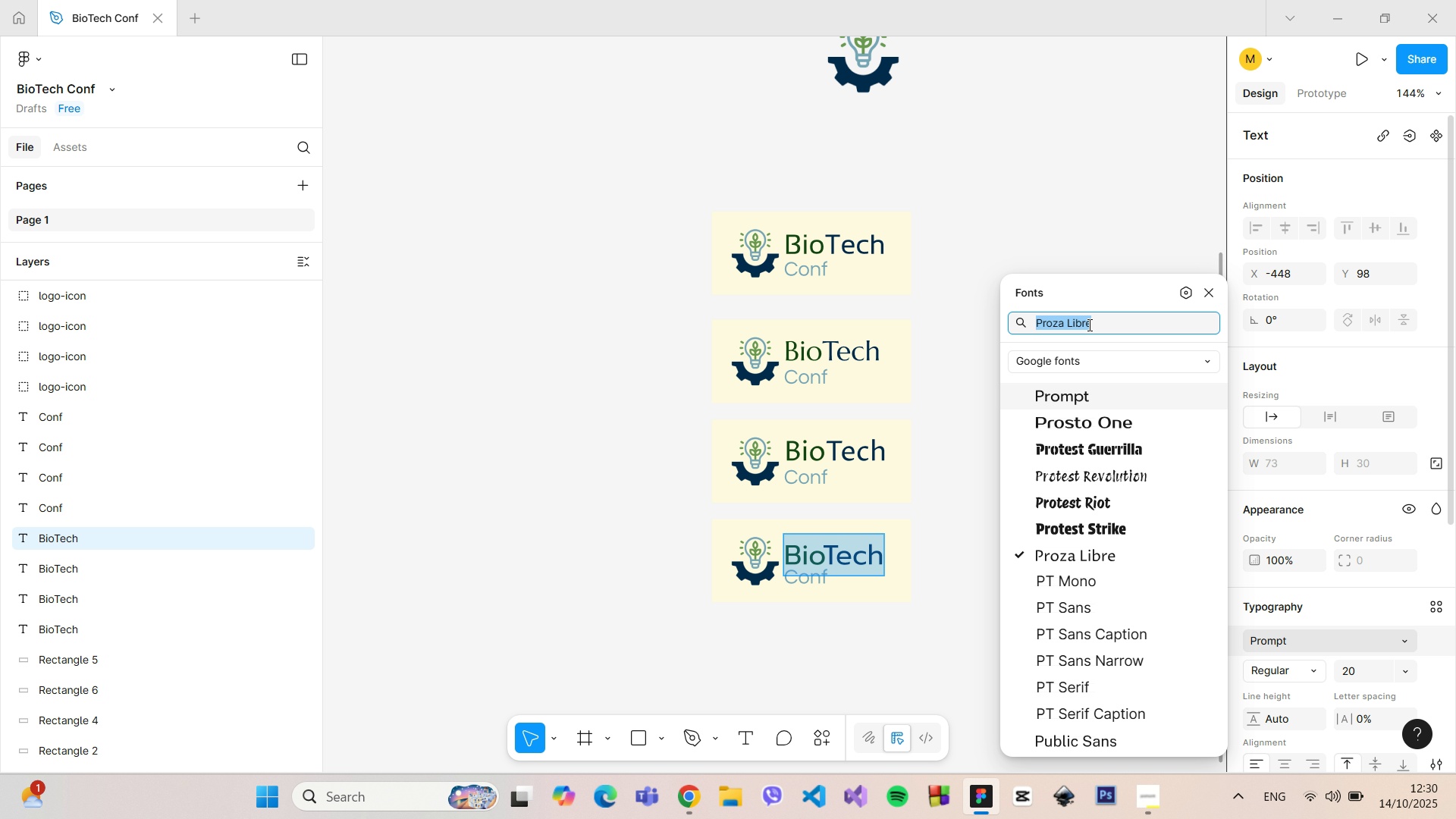 
triple_click([1088, 325])
 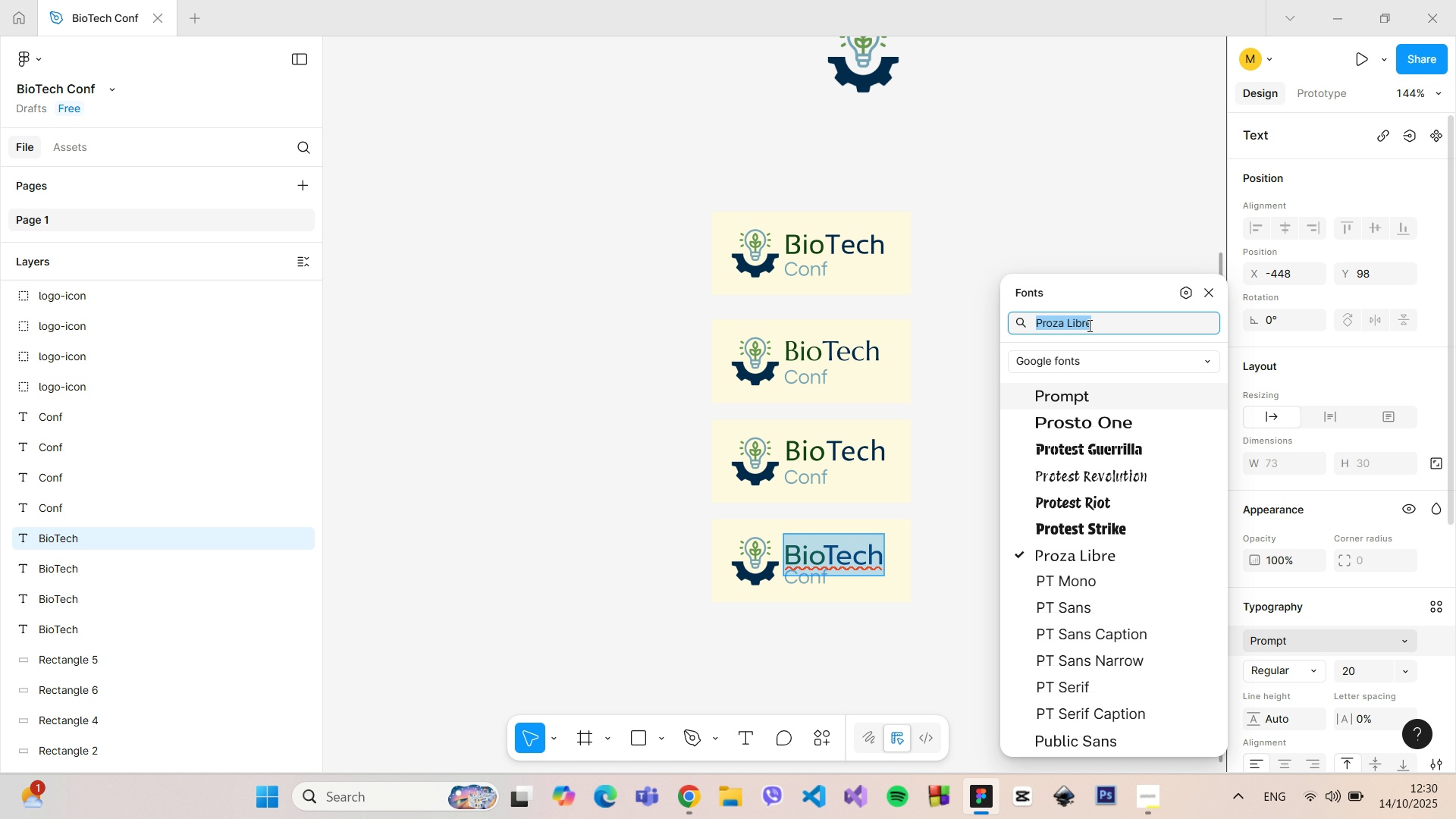 
type(libre)
 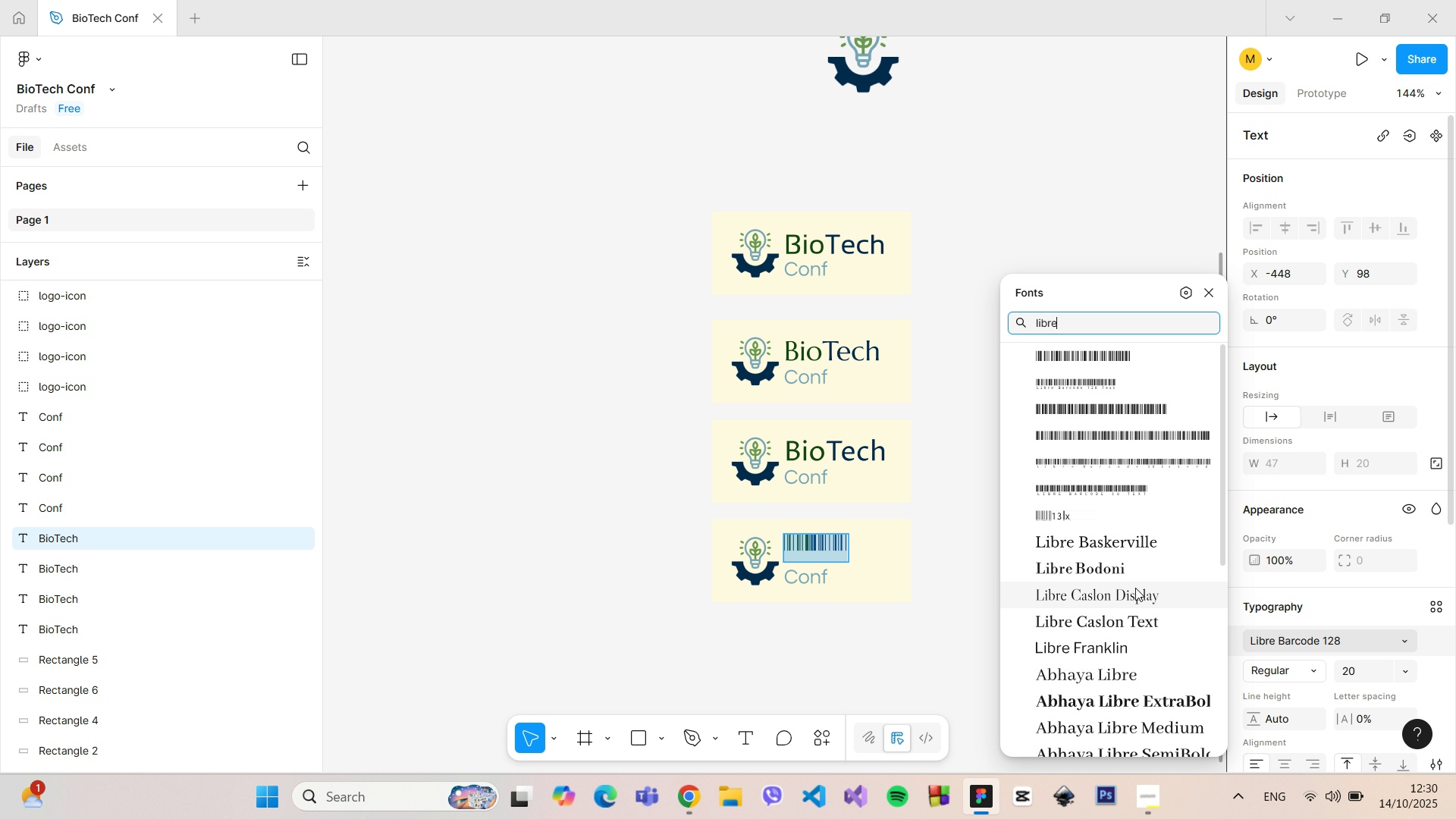 
scroll: coordinate [1097, 619], scroll_direction: down, amount: 13.0
 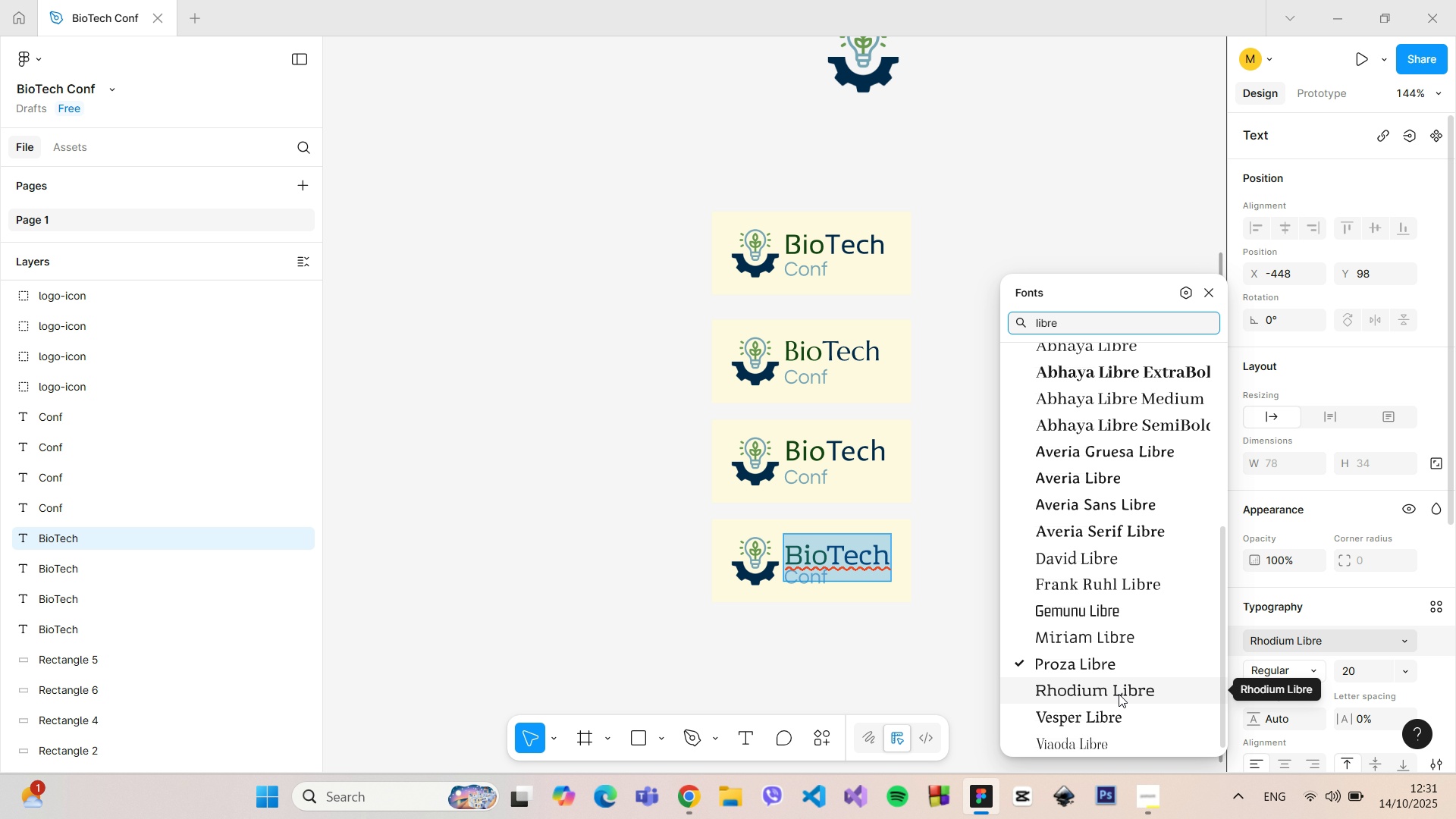 
wait(5.77)
 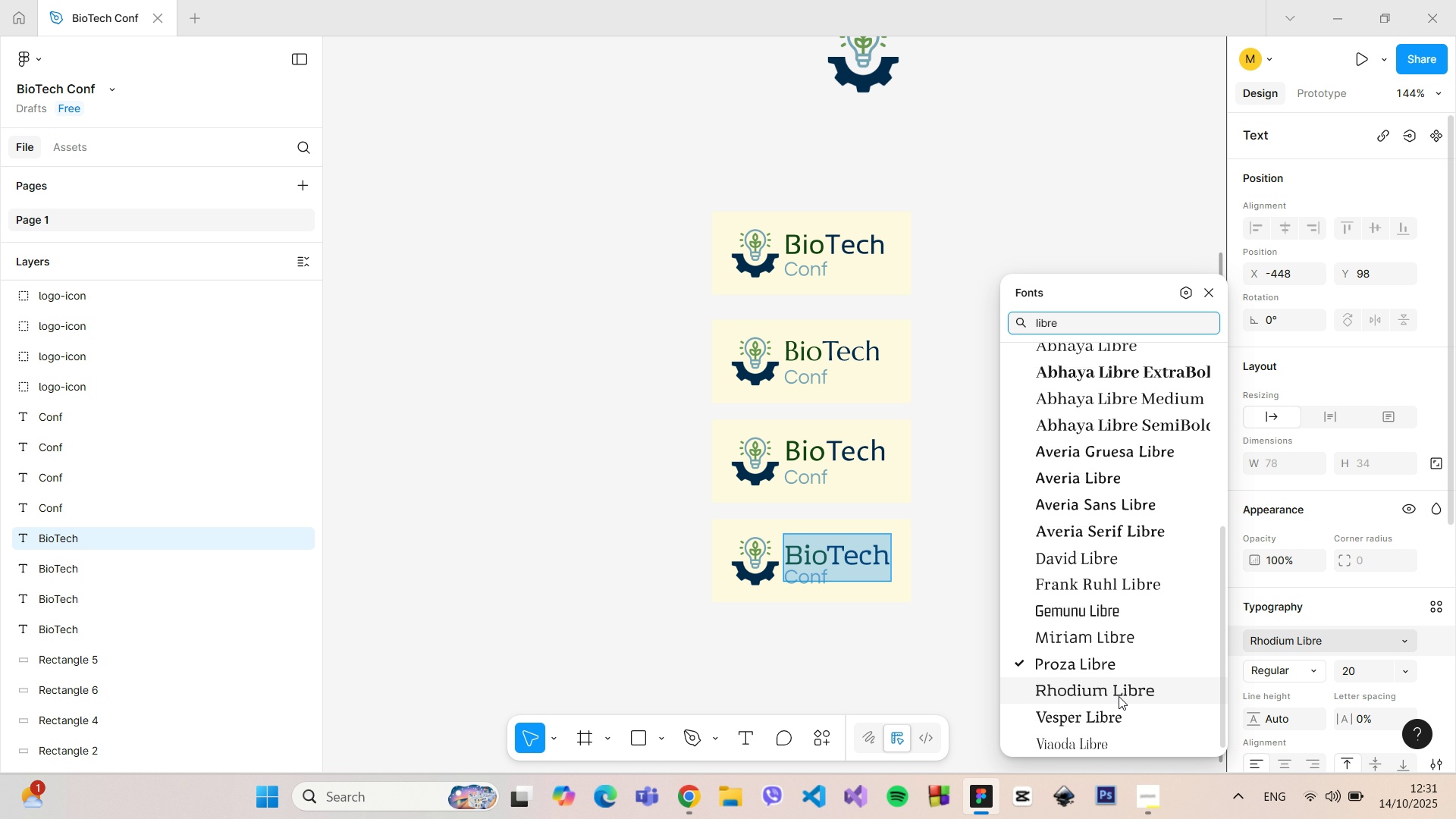 
mouse_move([1134, 726])
 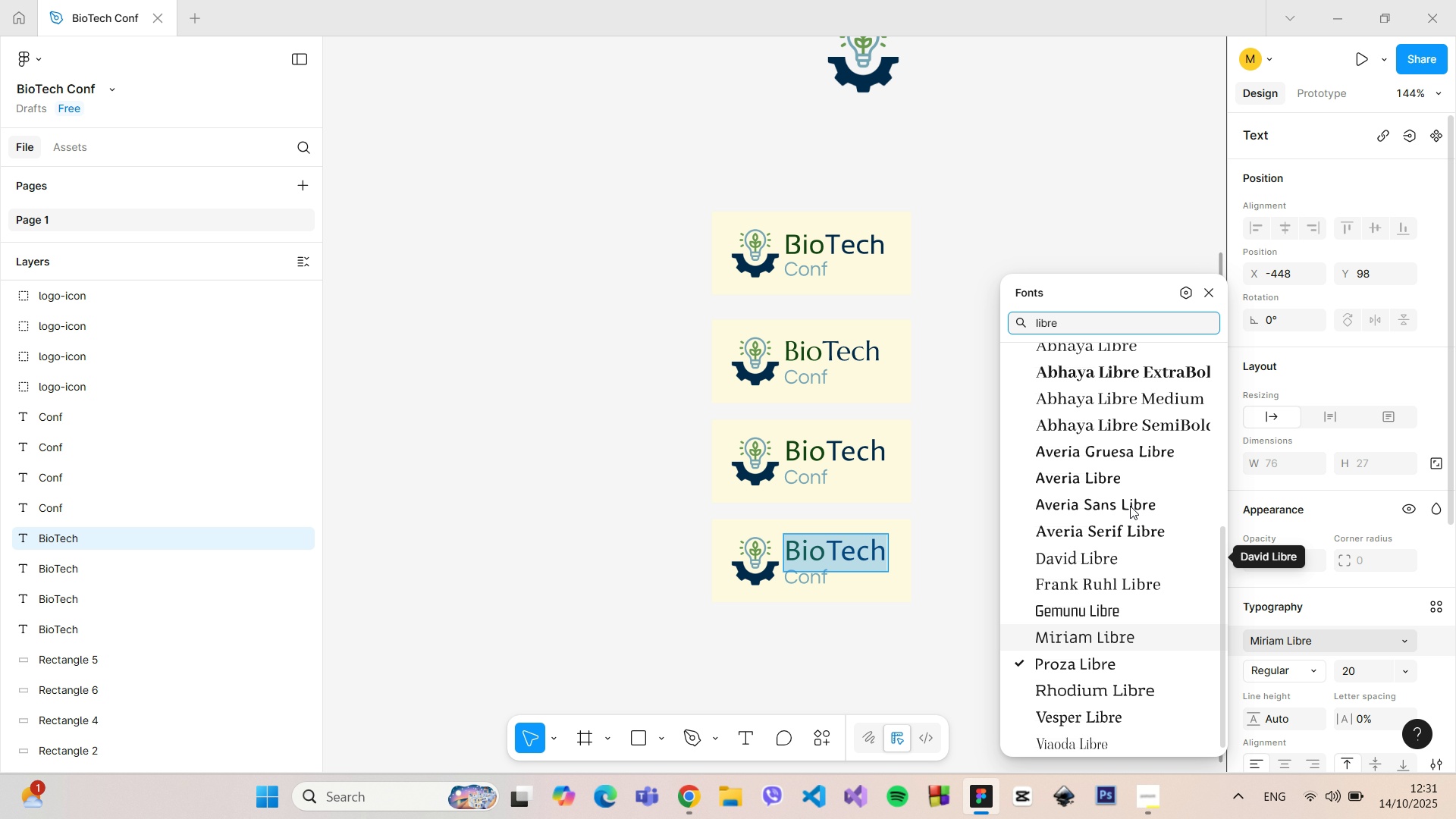 
scroll: coordinate [1122, 469], scroll_direction: up, amount: 9.0
 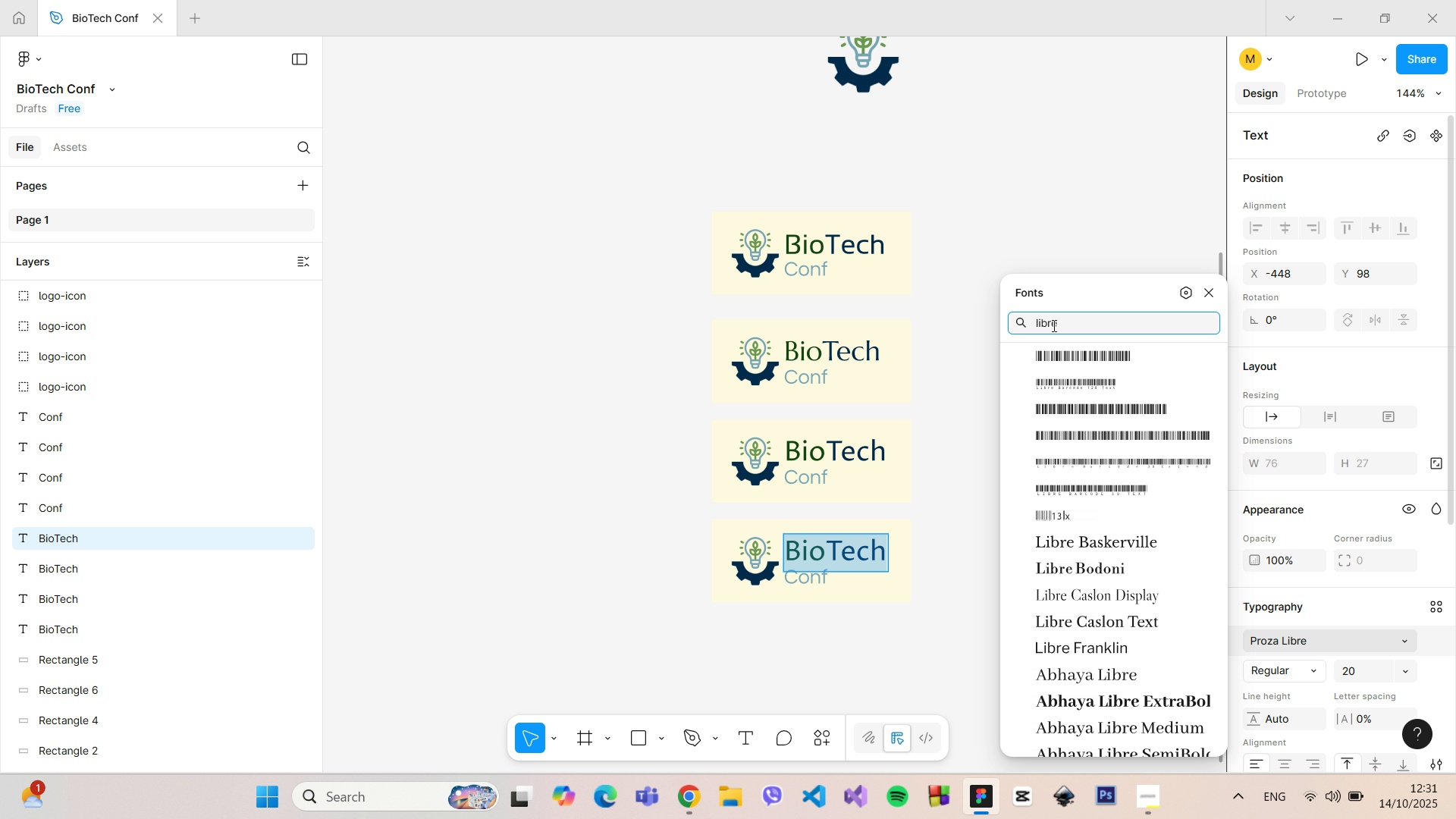 
double_click([1053, 325])
 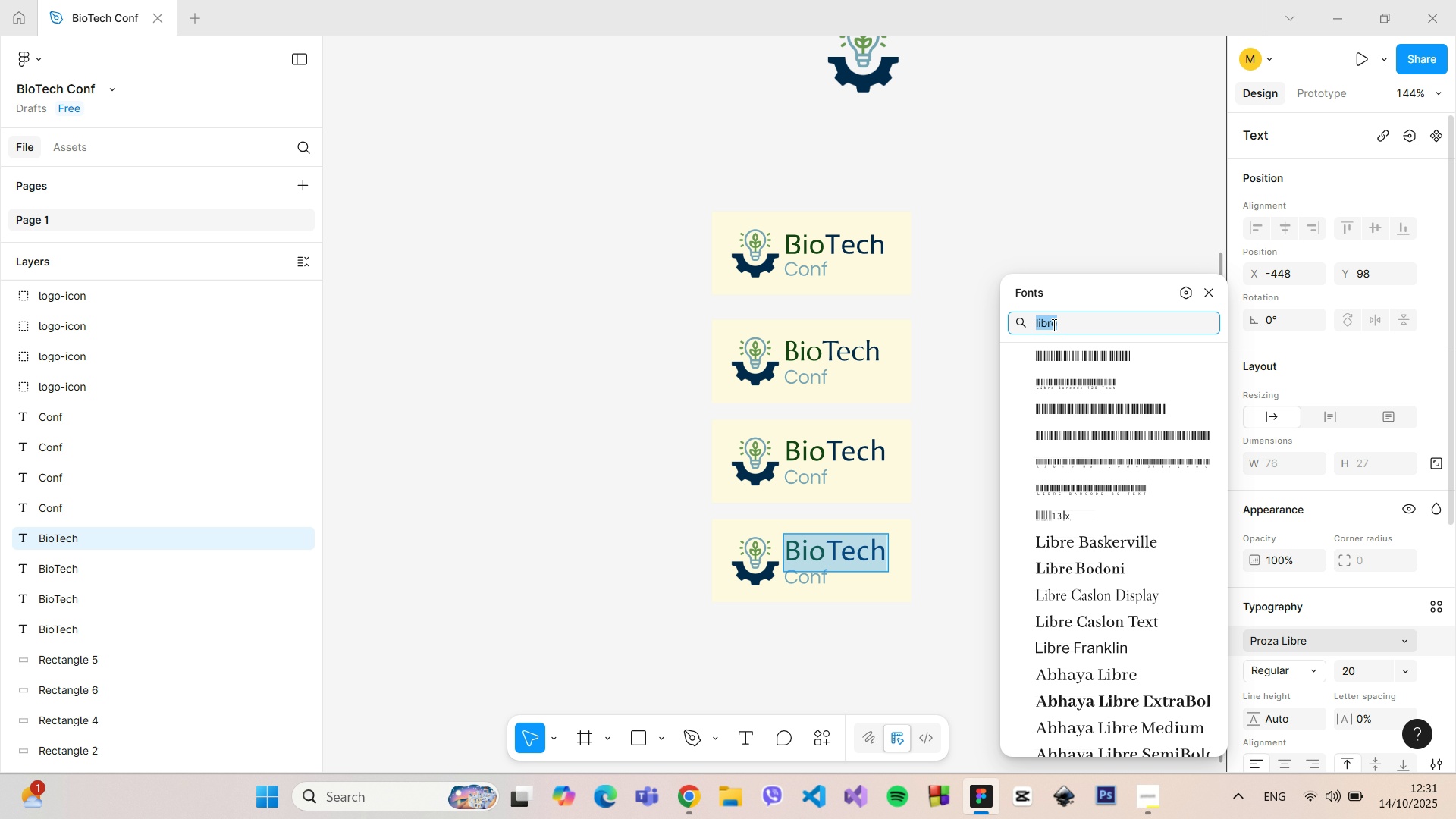 
triple_click([1053, 325])
 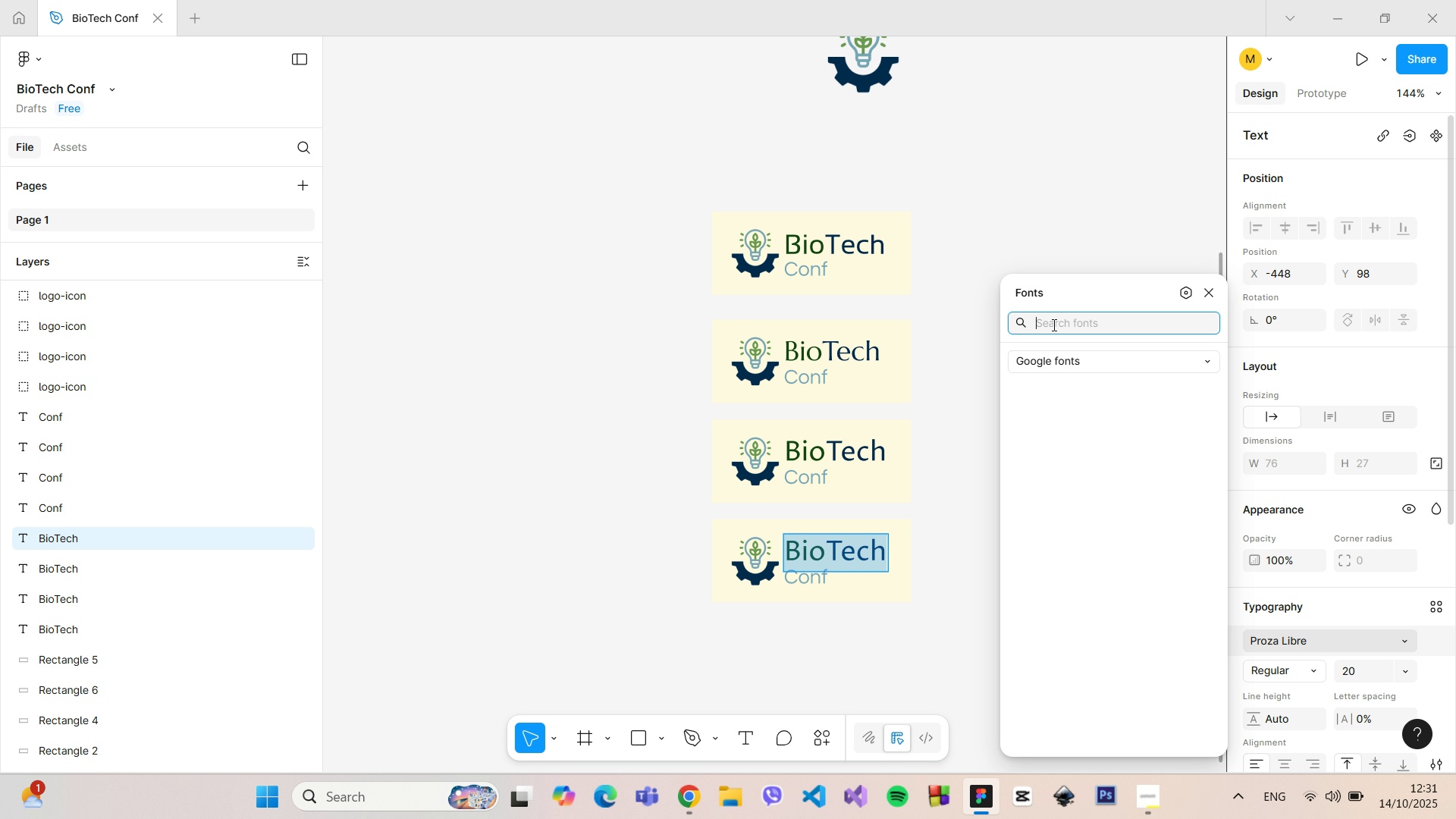 
key(Backspace)
 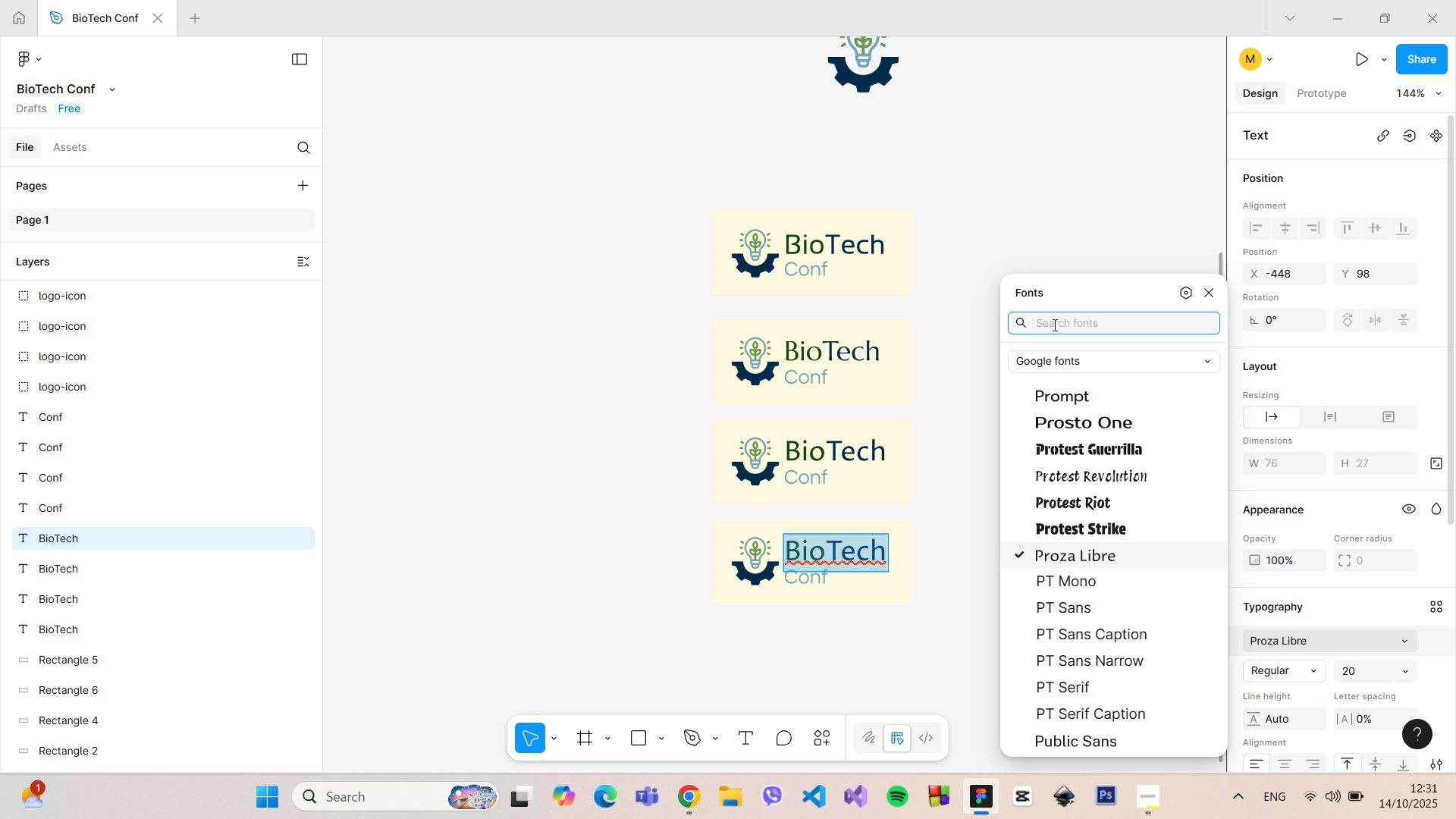 
mouse_move([1102, 436])
 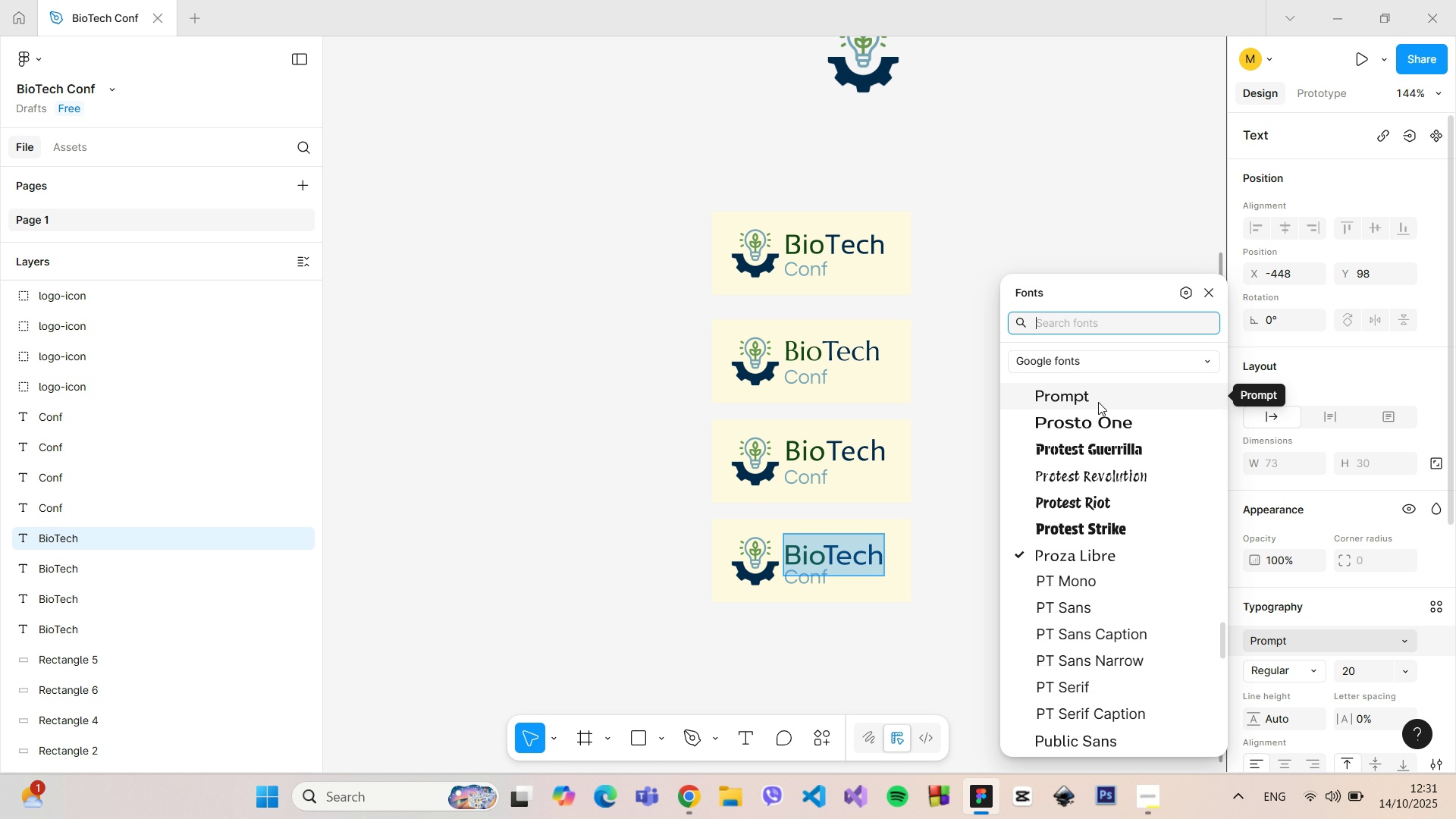 
scroll: coordinate [1098, 402], scroll_direction: up, amount: 1.0
 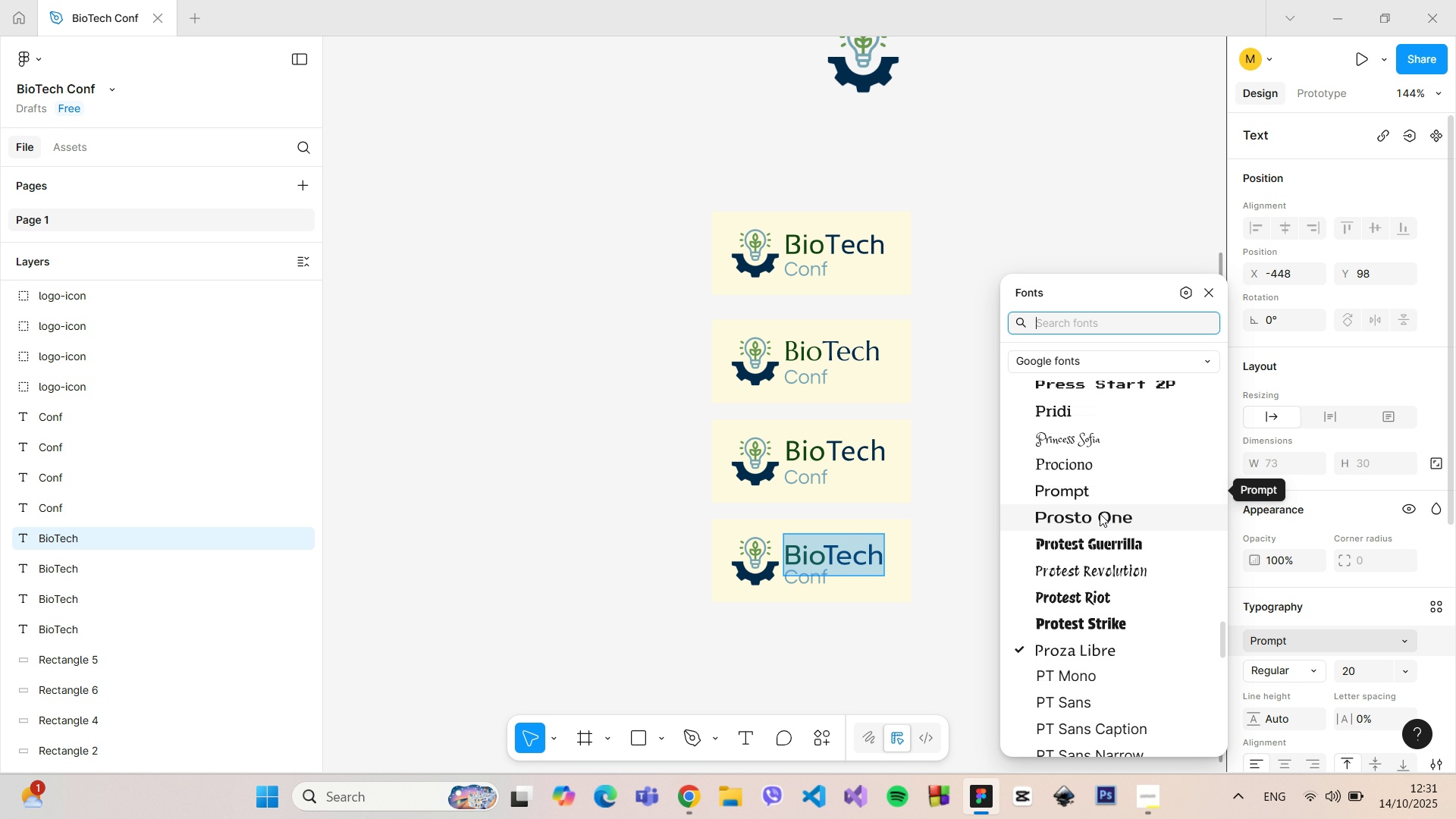 
wait(15.16)
 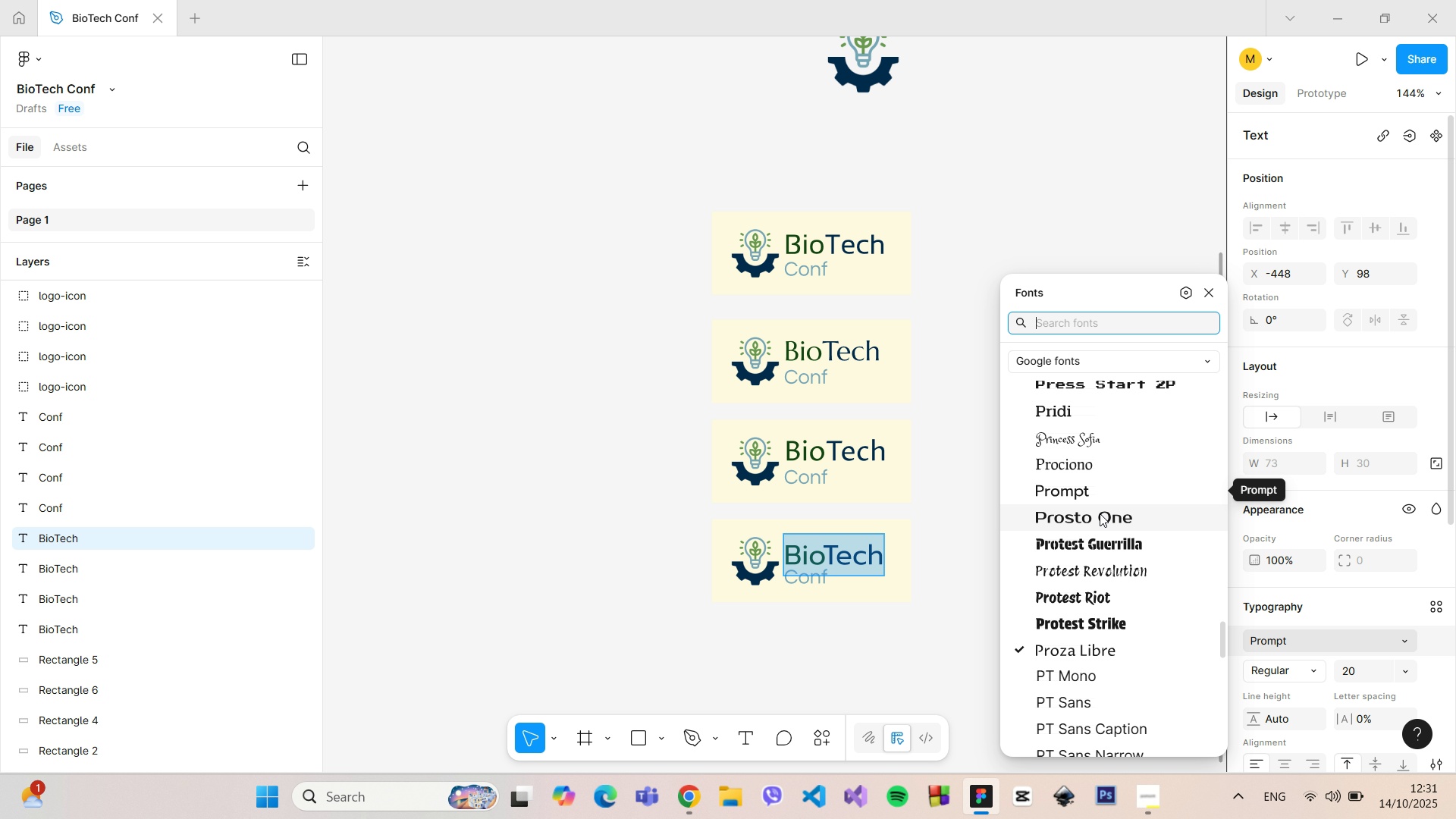 
left_click([1098, 494])
 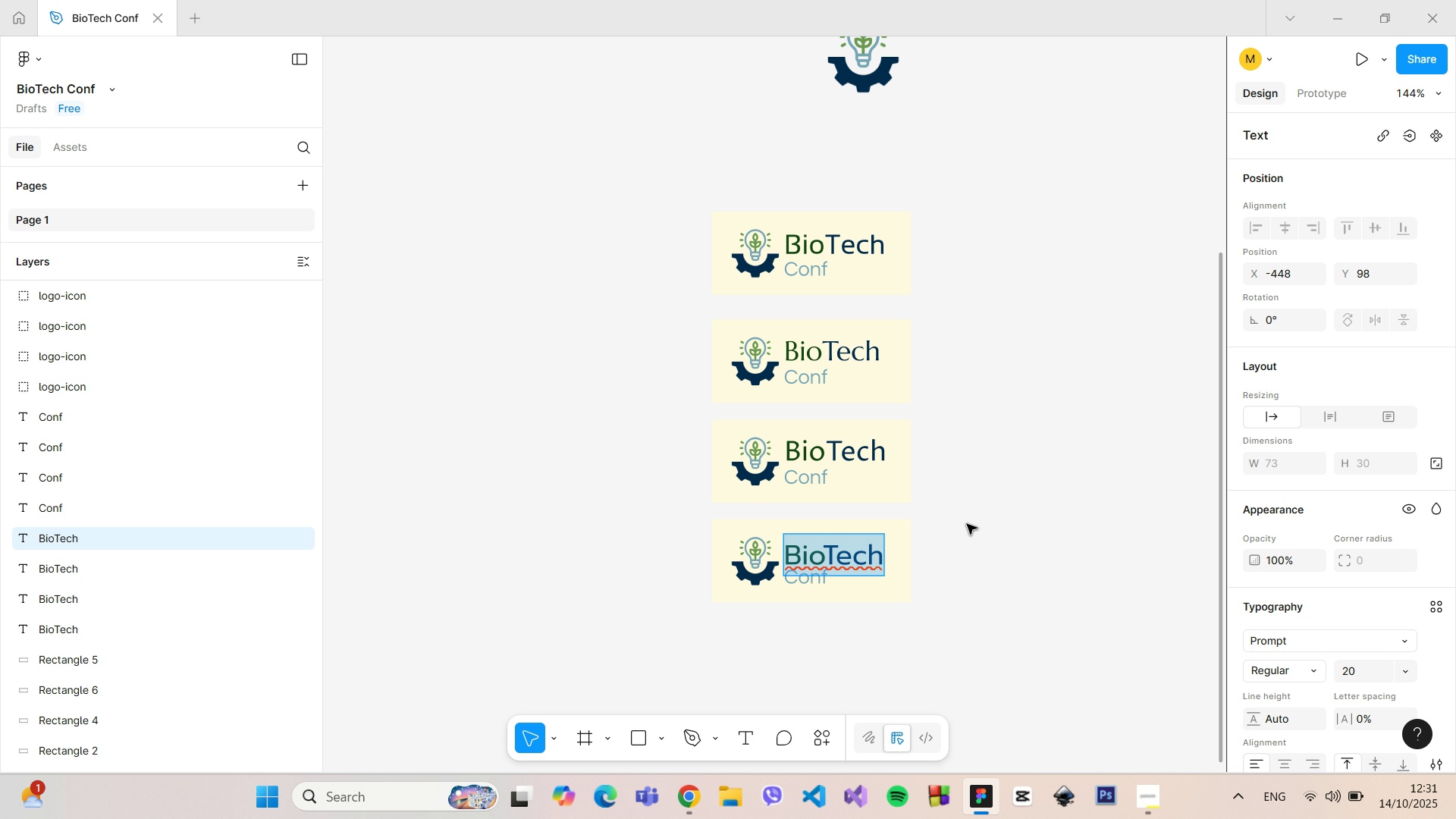 
left_click([967, 524])
 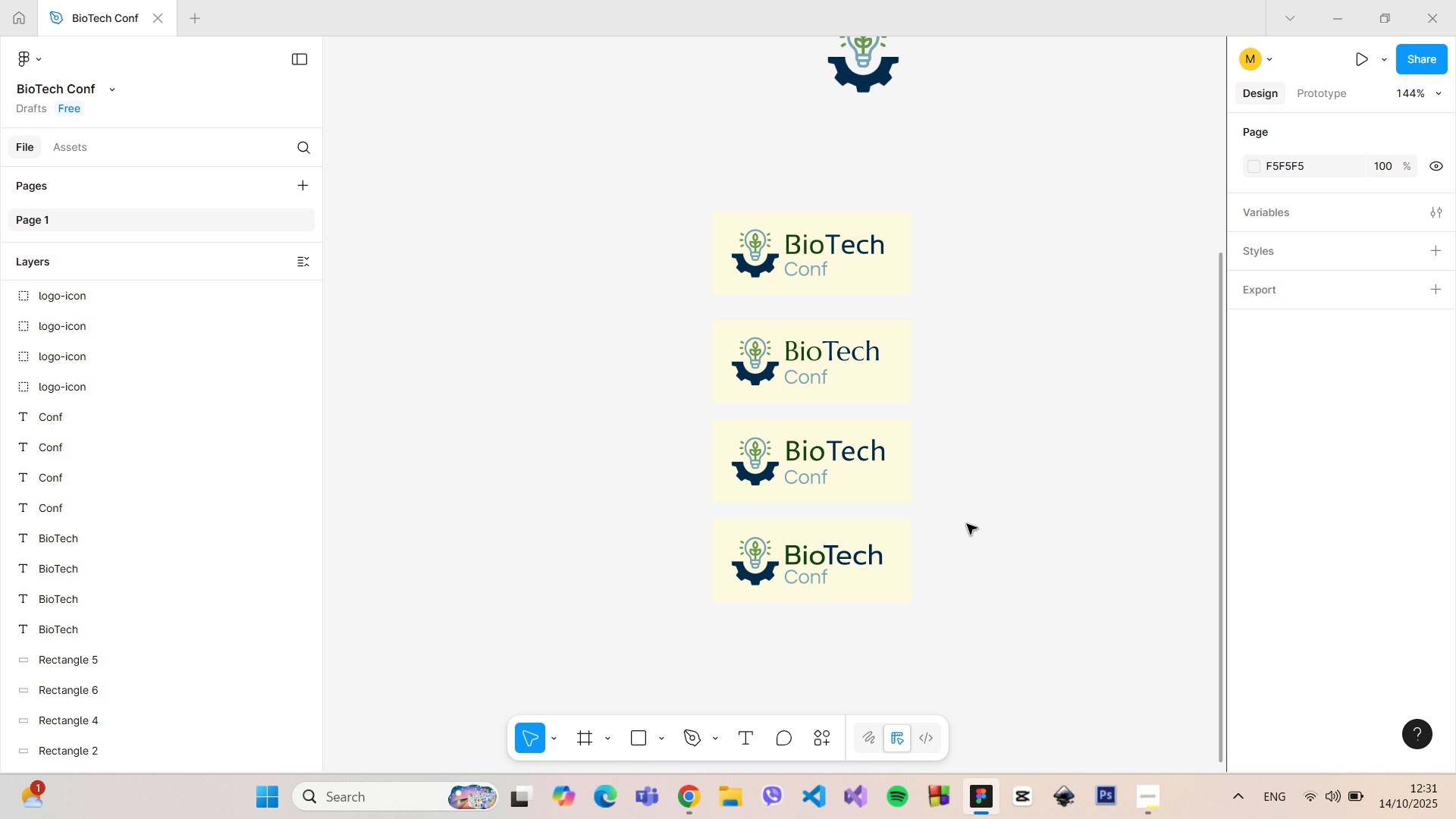 
left_click([967, 524])
 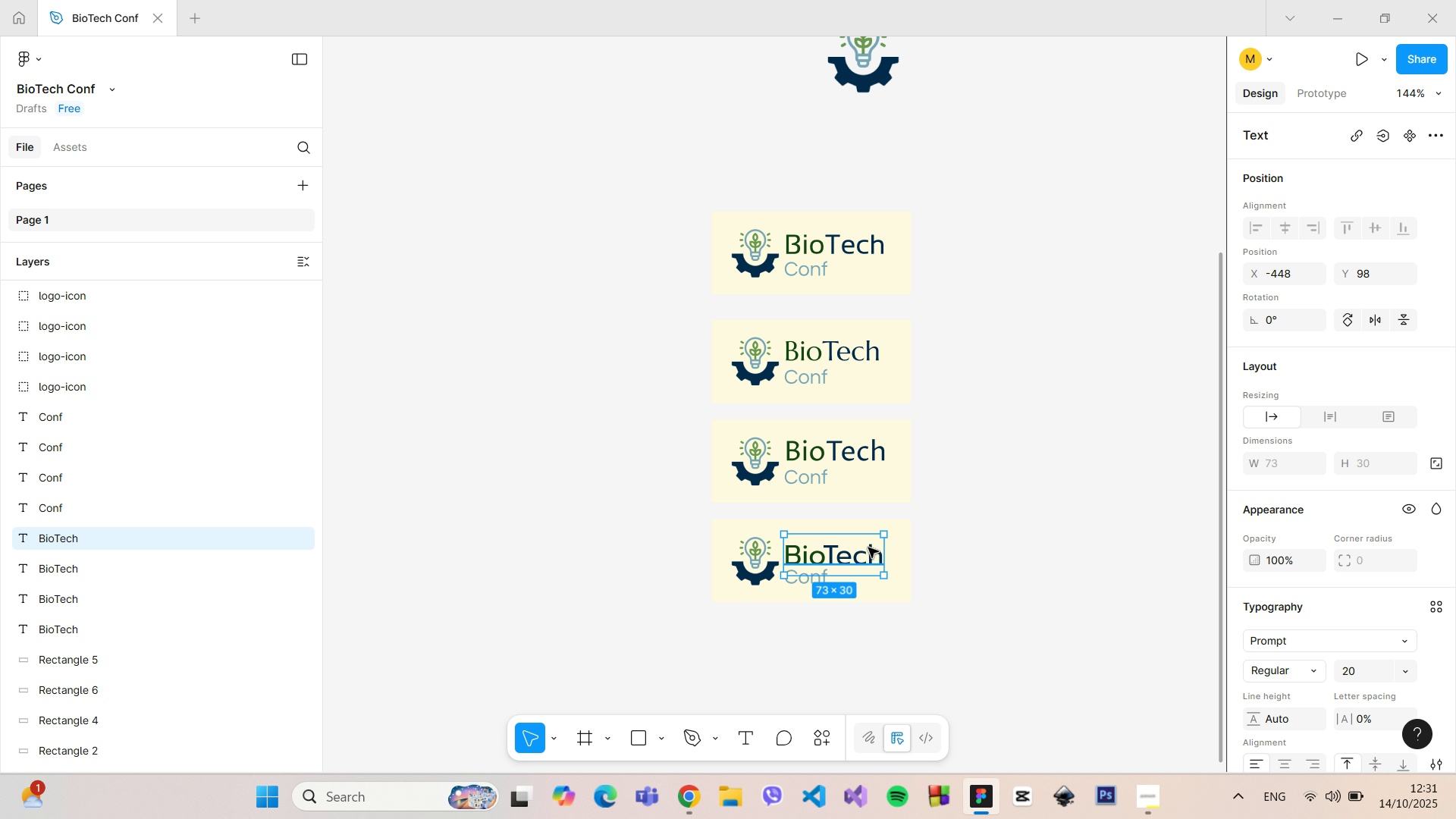 
left_click([868, 548])
 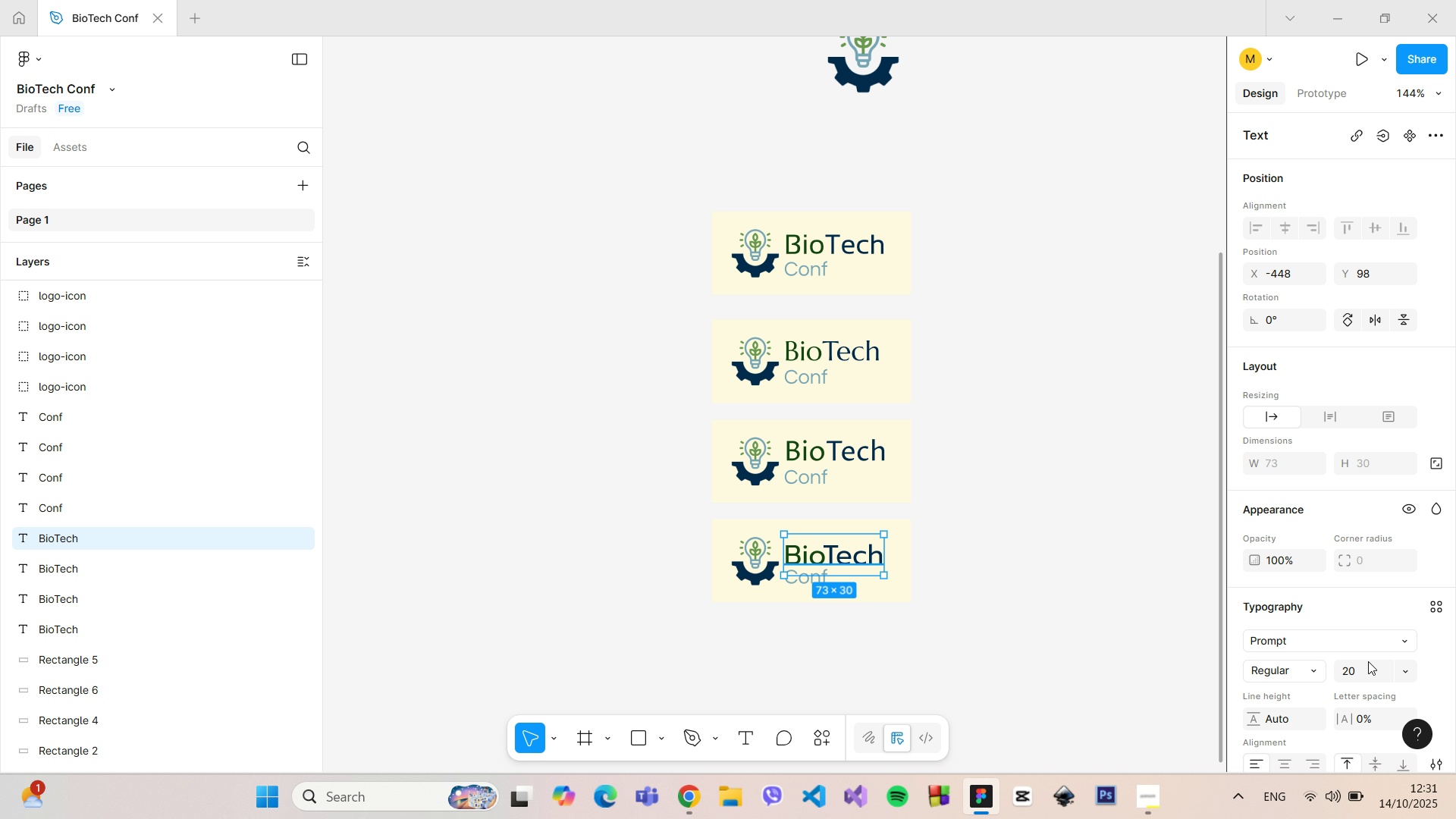 
scroll: coordinate [1376, 667], scroll_direction: down, amount: 4.0
 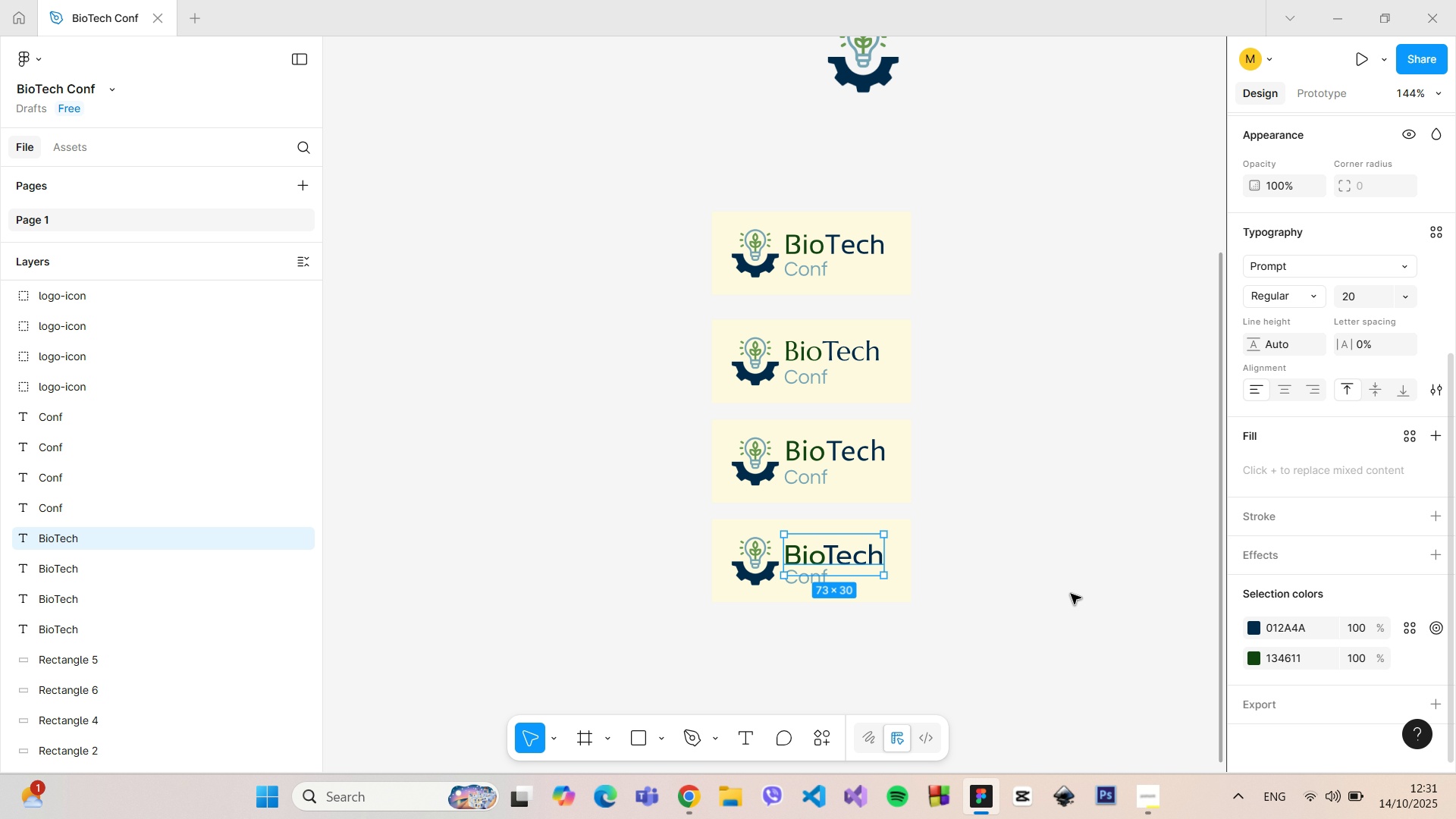 
left_click([968, 566])
 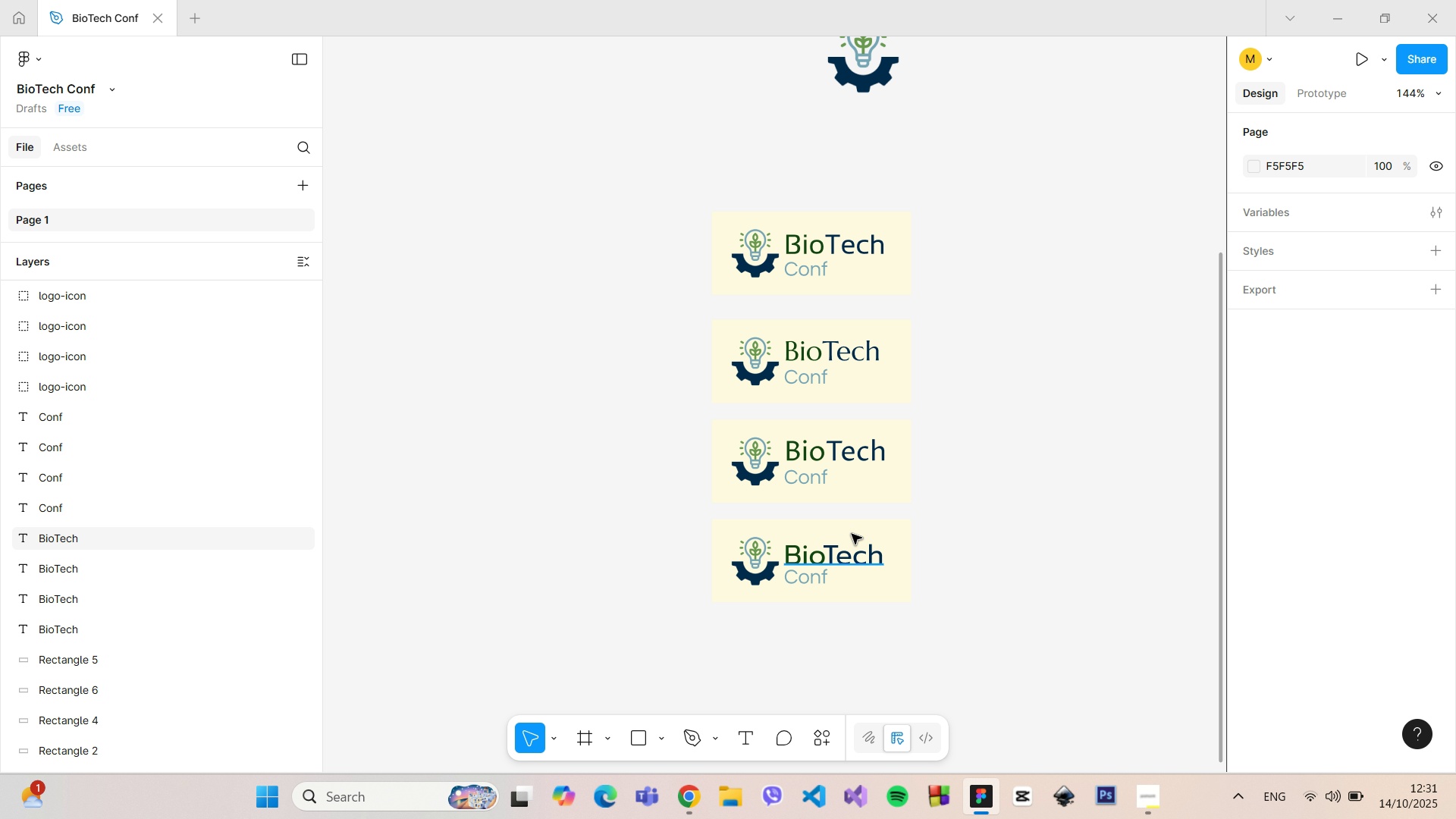 
hold_key(key=ControlLeft, duration=0.77)
scroll: coordinate [856, 551], scroll_direction: up, amount: 9.0
 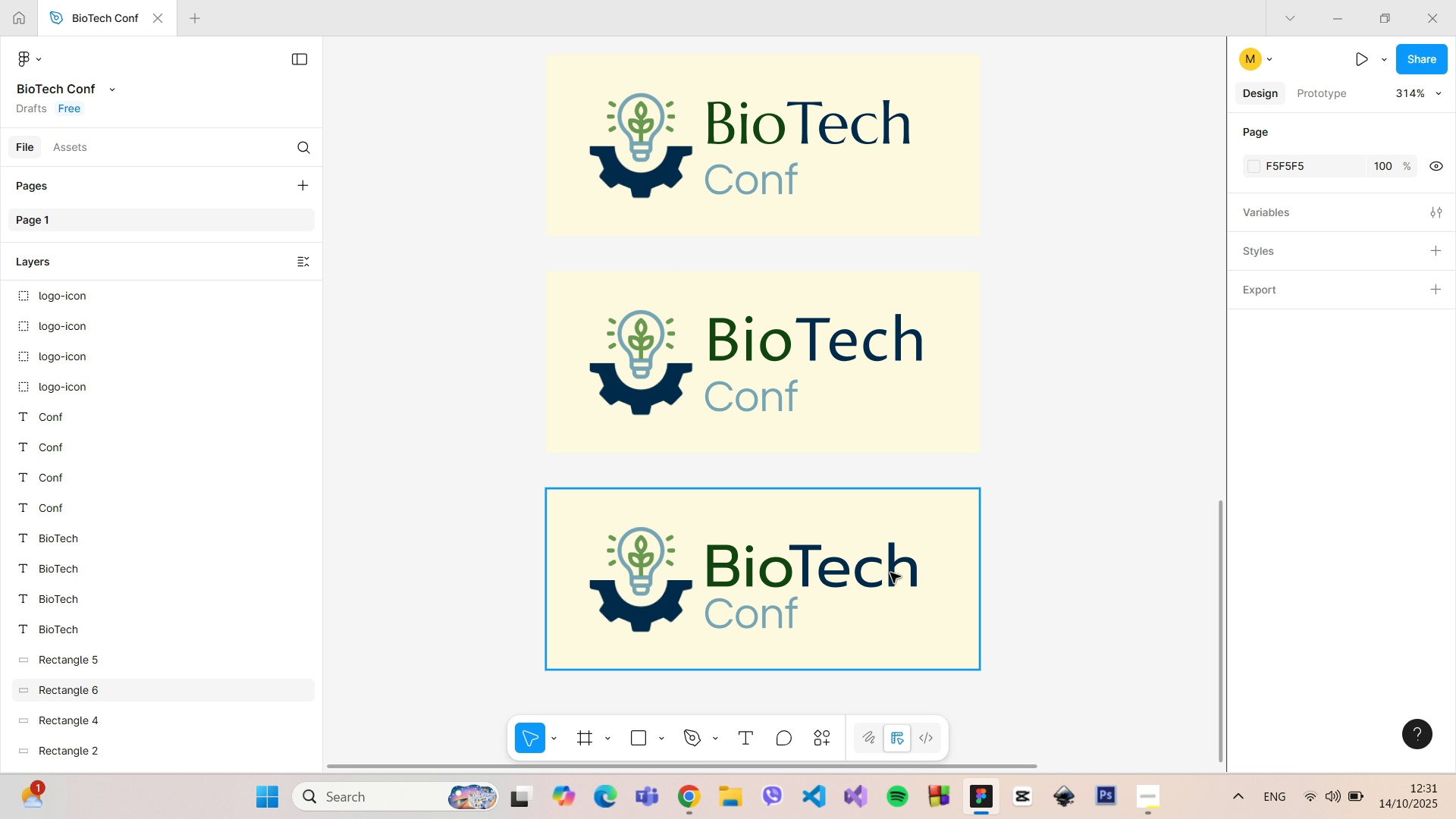 
left_click([889, 570])
 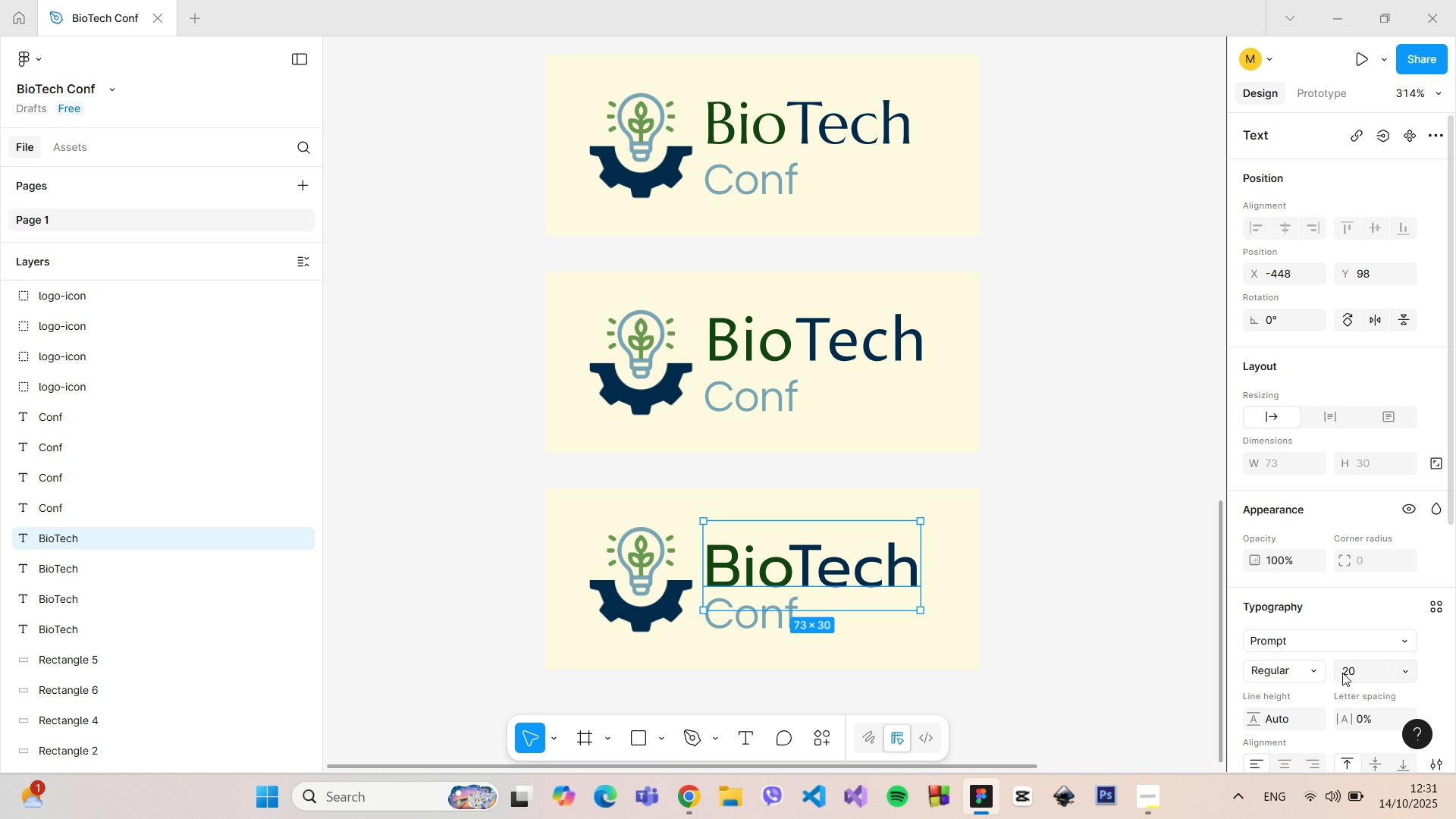 
left_click([1351, 673])
 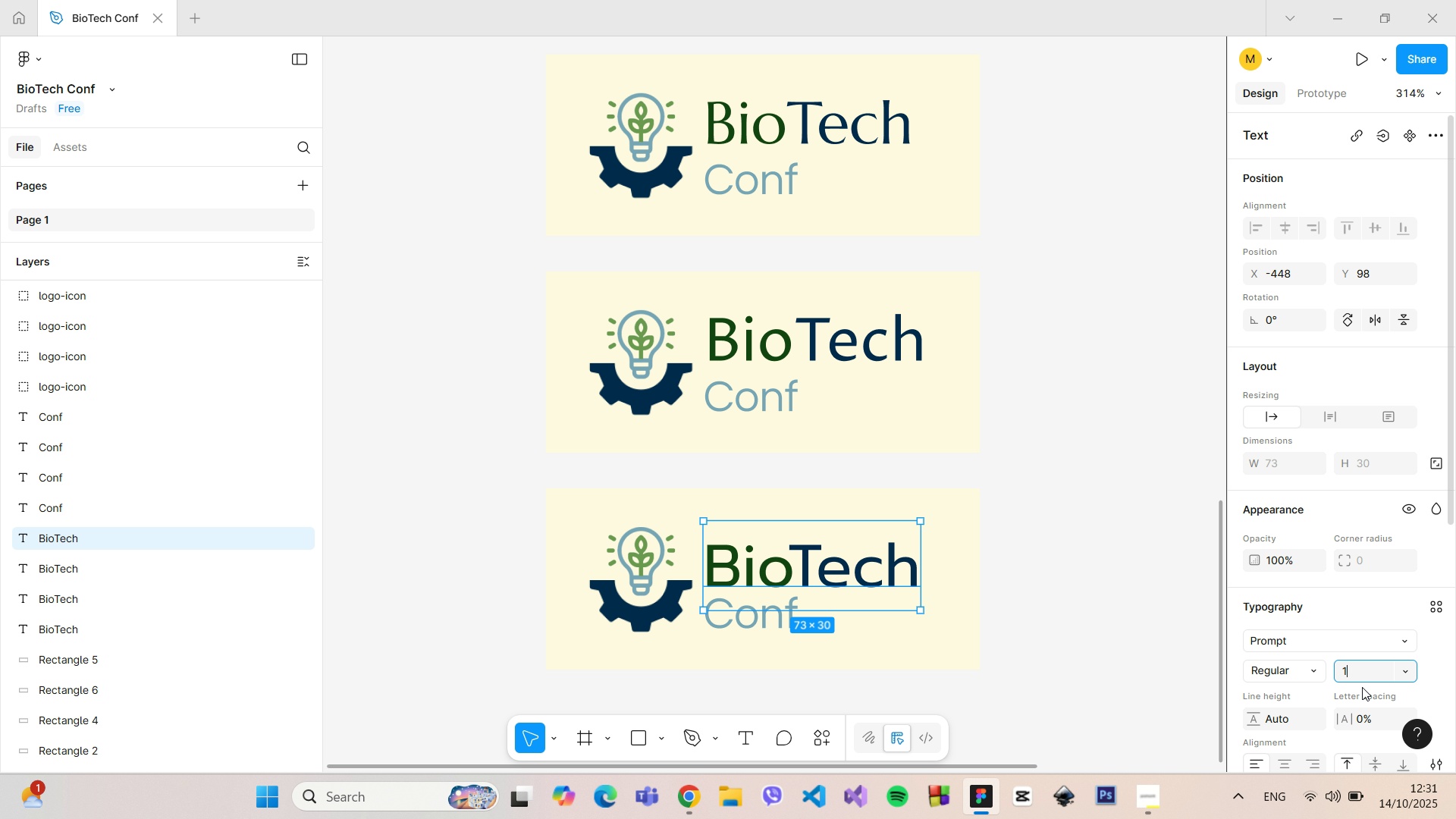 
type(18)
 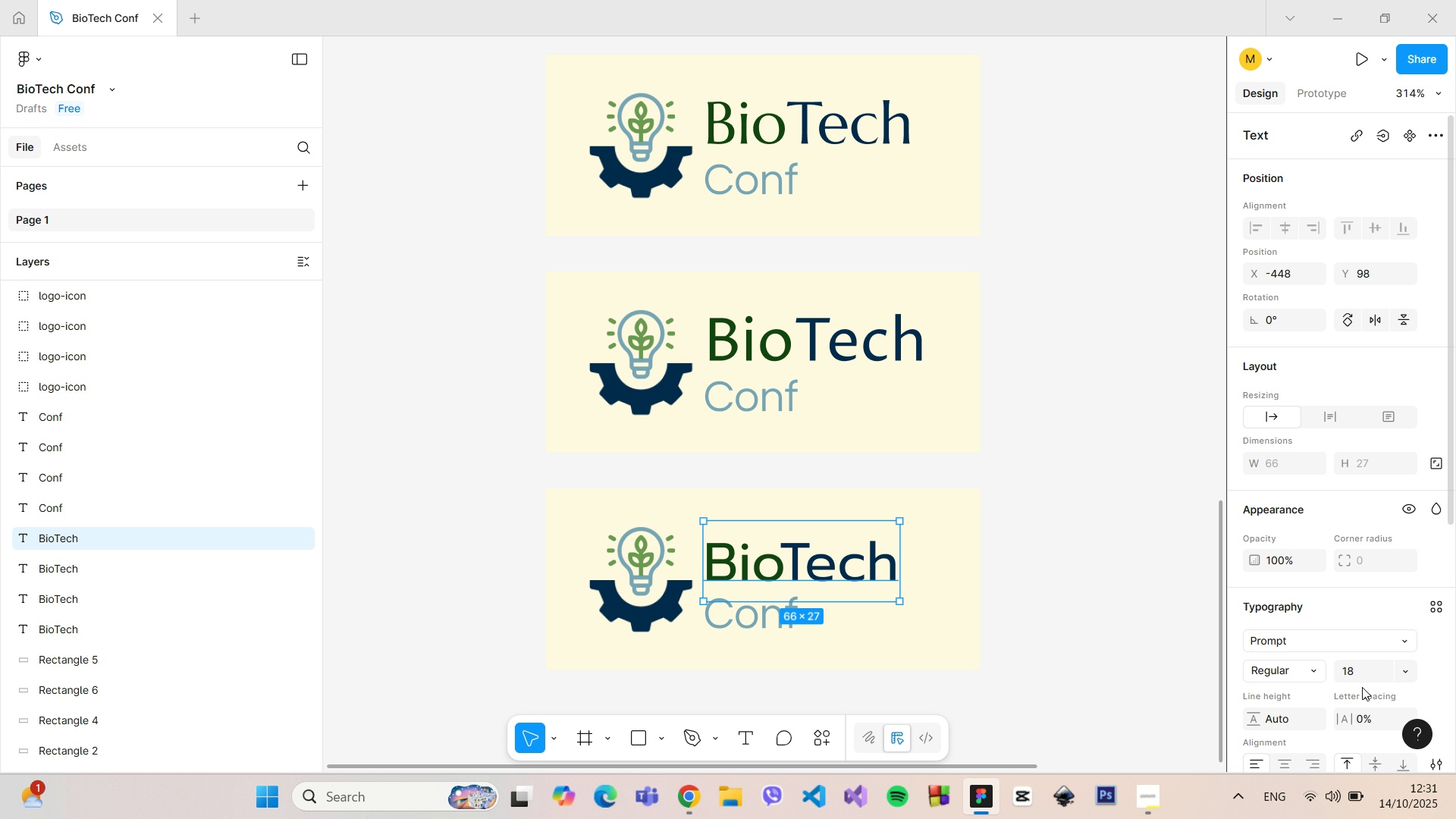 
key(Enter)
 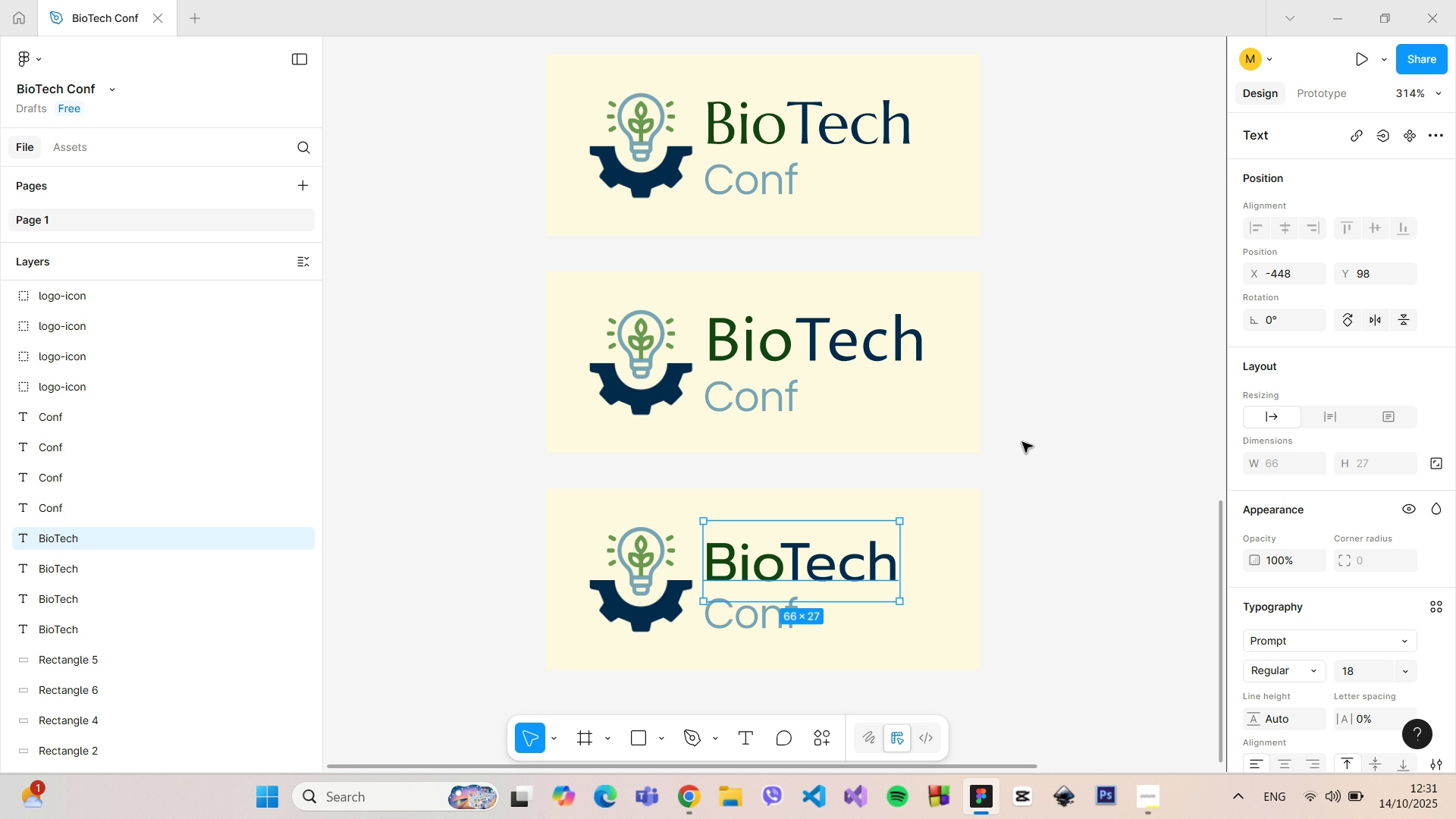 
left_click([1034, 444])
 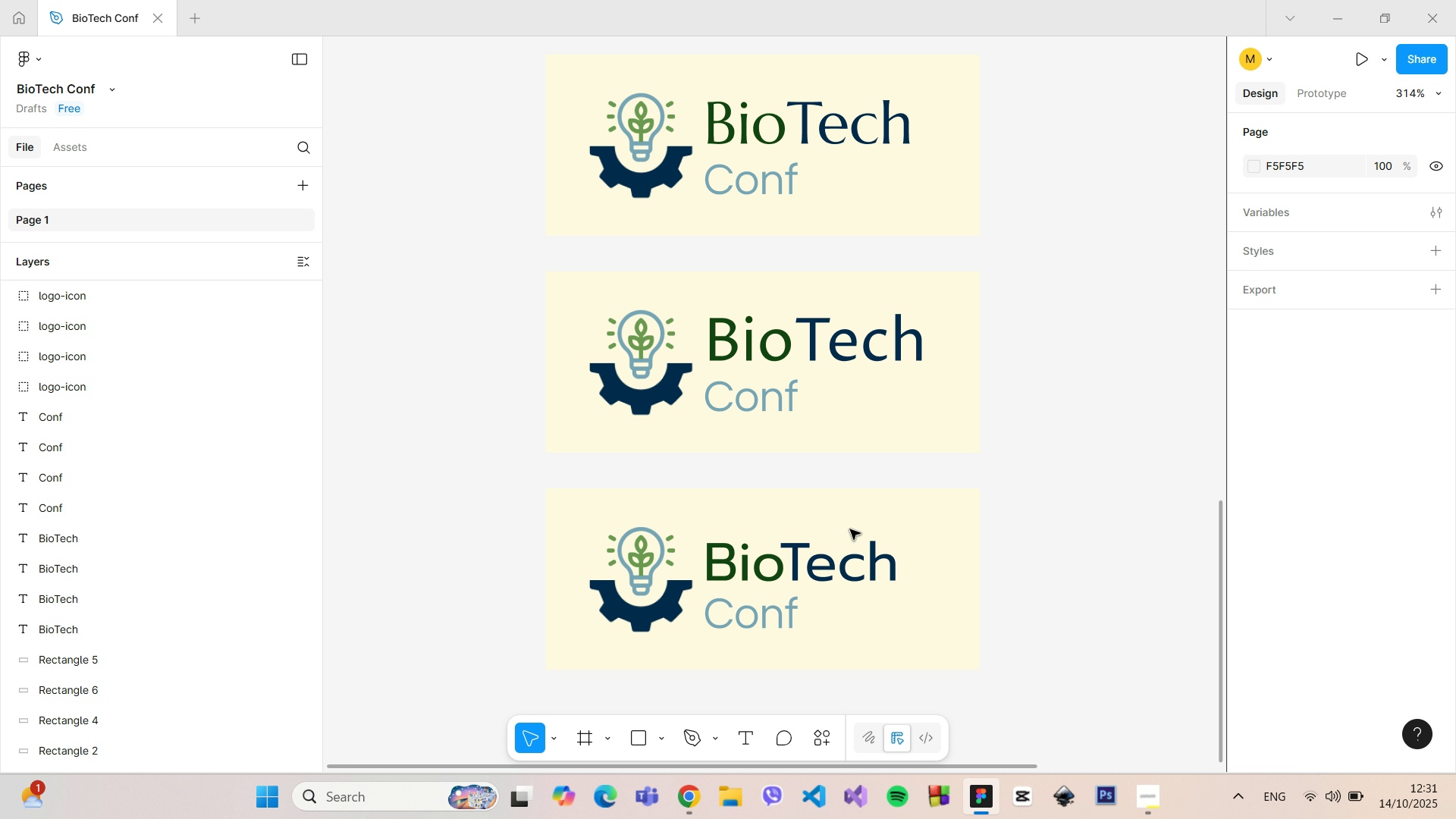 
left_click_drag(start_coordinate=[836, 549], to_coordinate=[837, 554])
 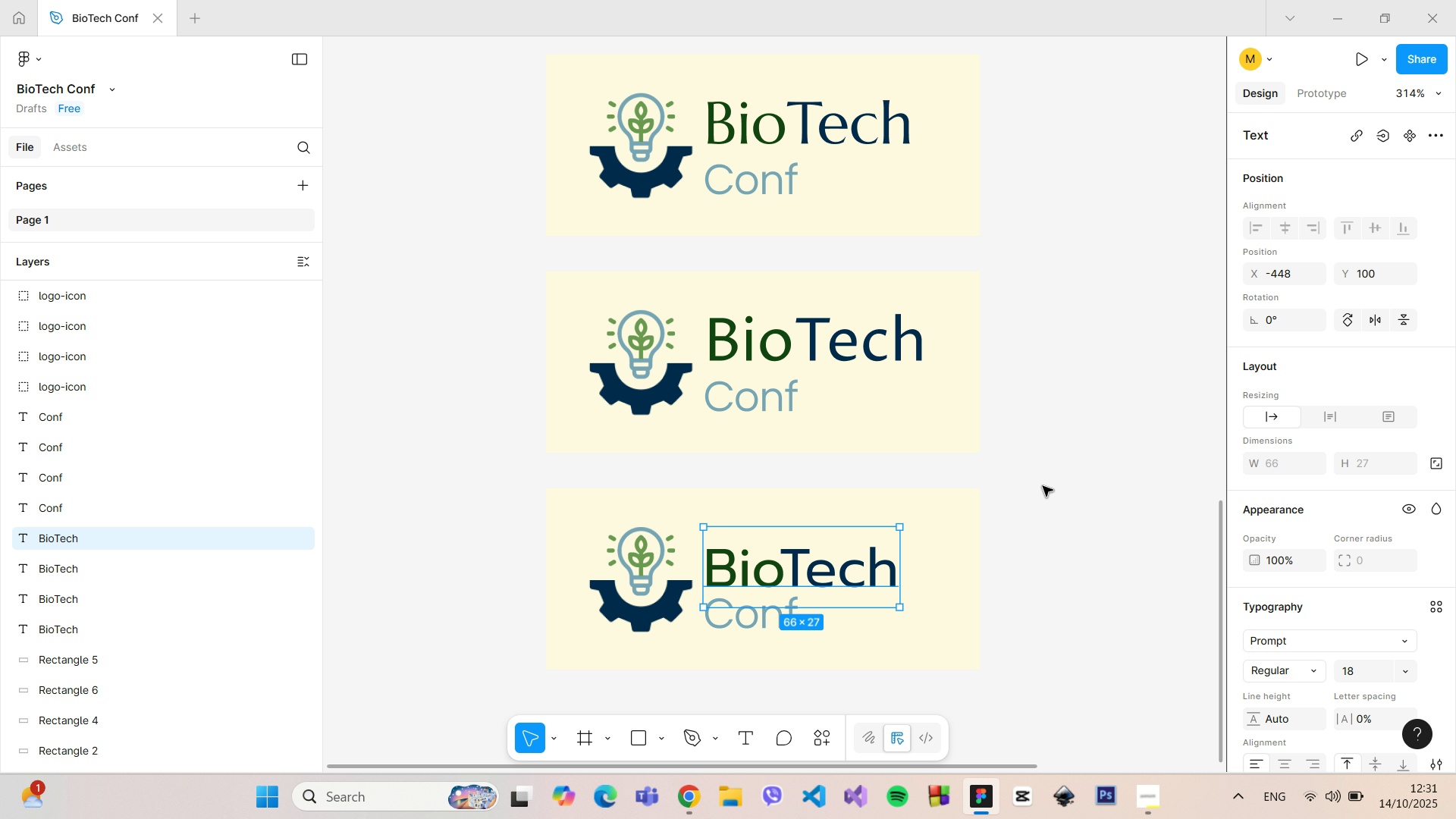 
left_click([1043, 486])
 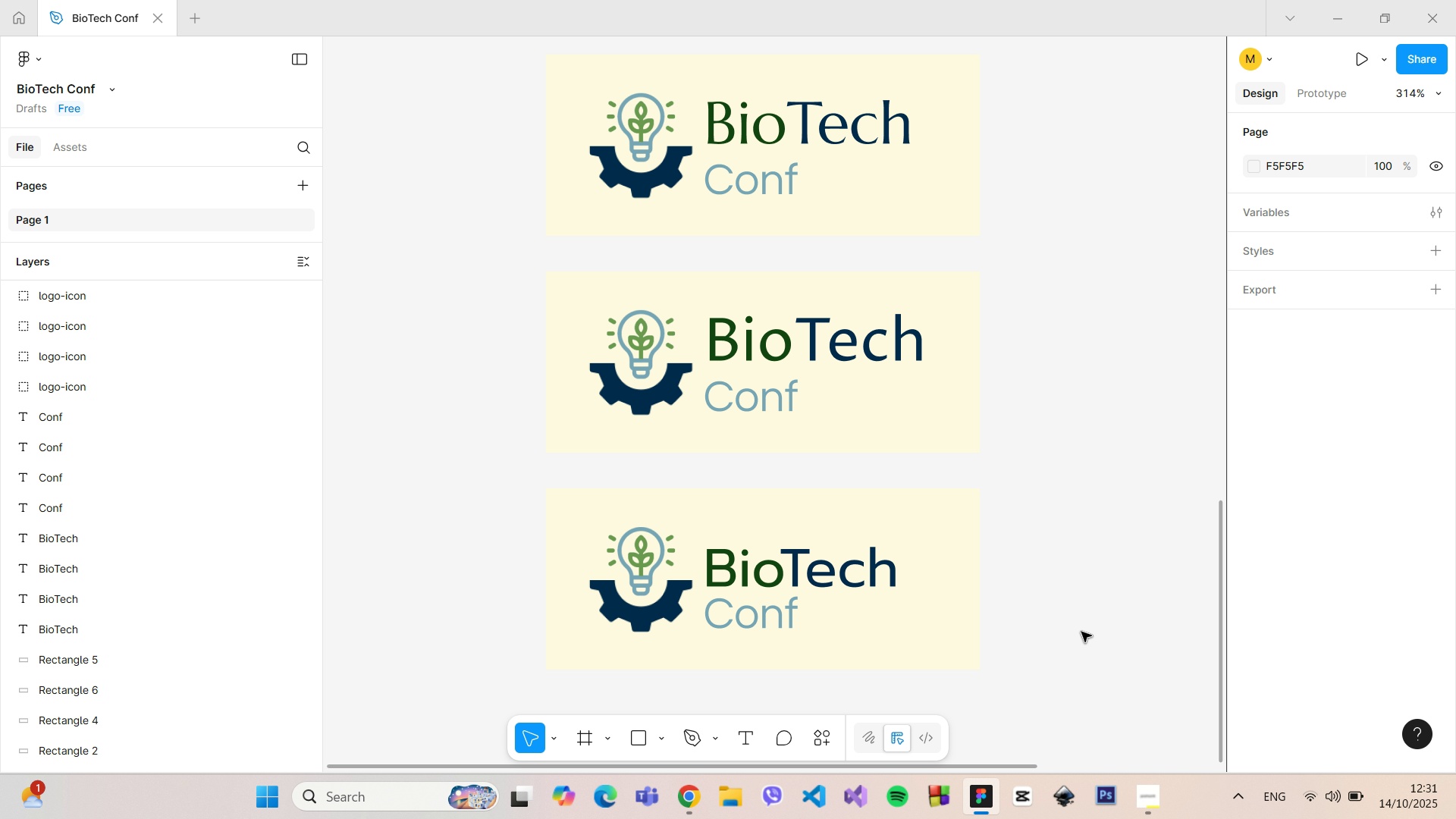 
left_click_drag(start_coordinate=[1087, 682], to_coordinate=[1034, 671])
 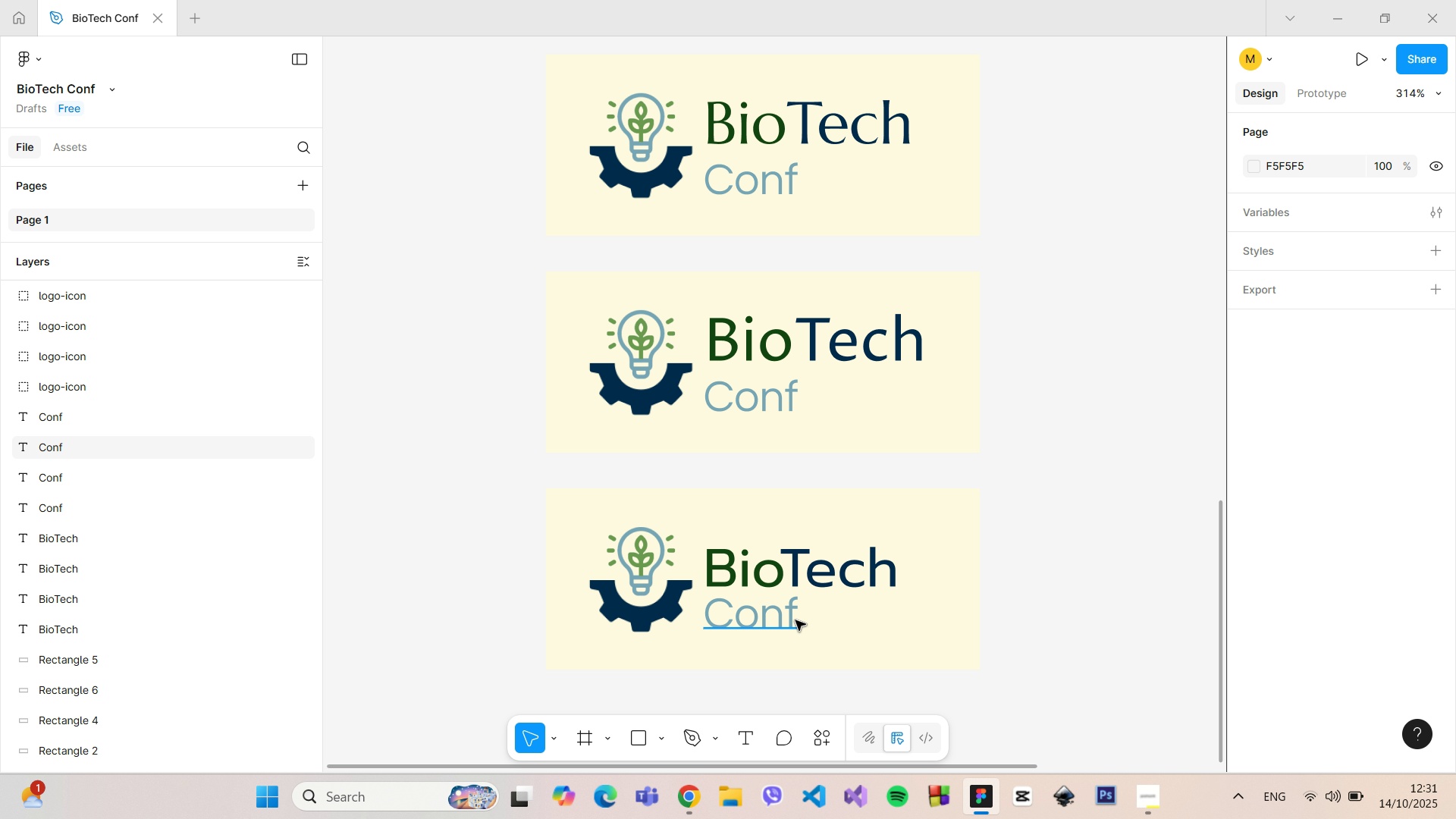 
left_click([795, 620])
 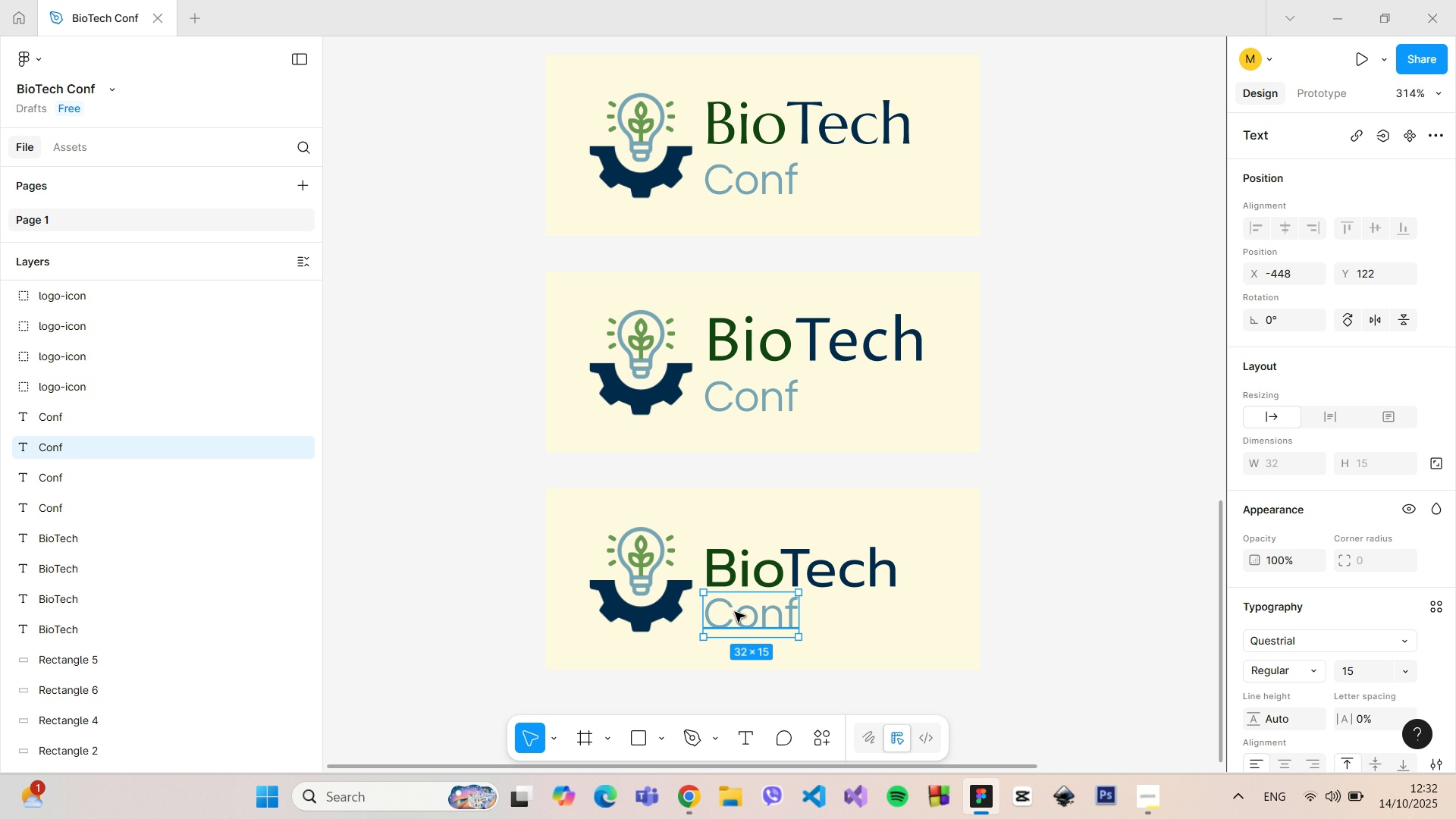 
double_click([755, 612])
 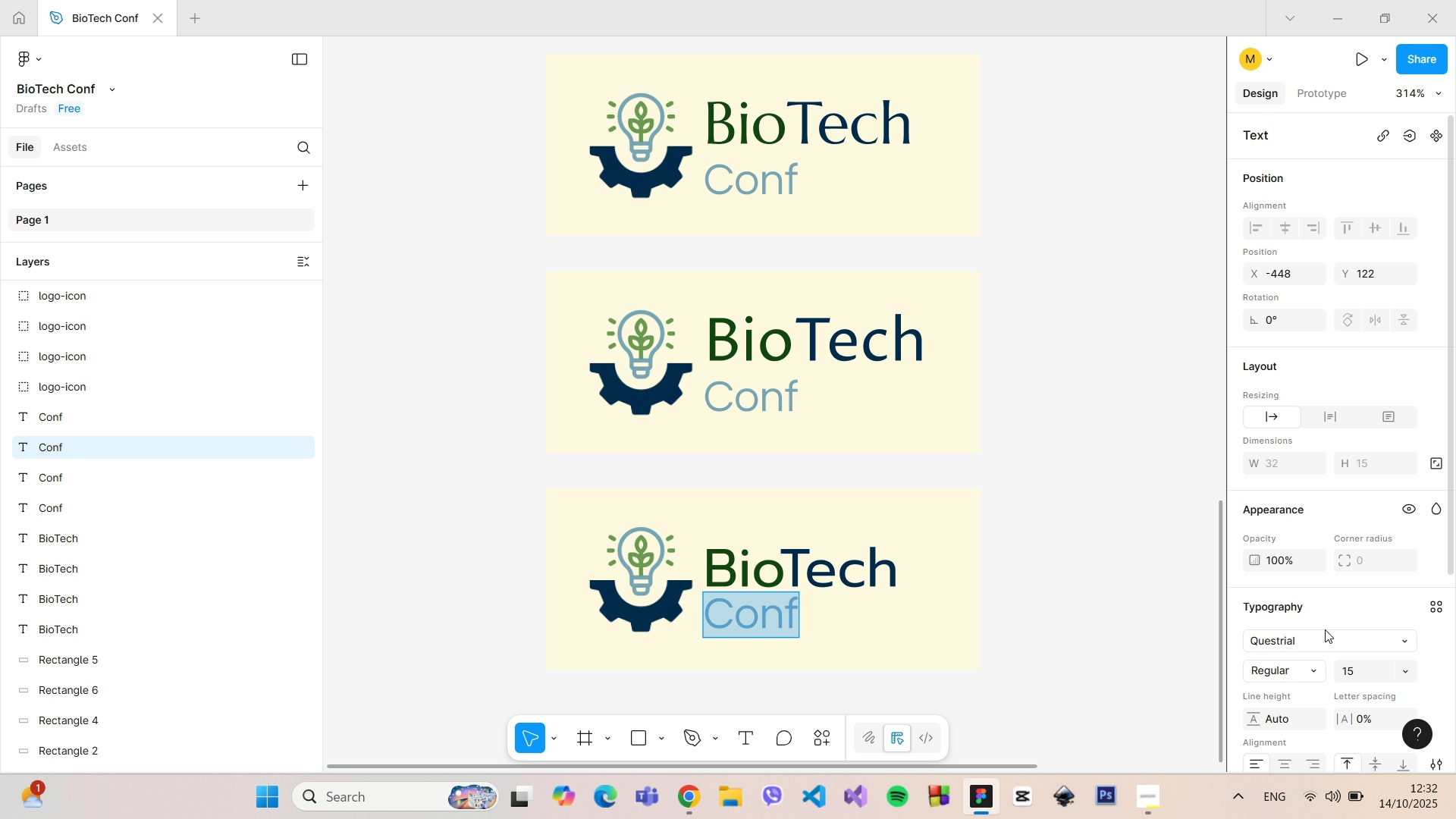 
left_click([1320, 632])
 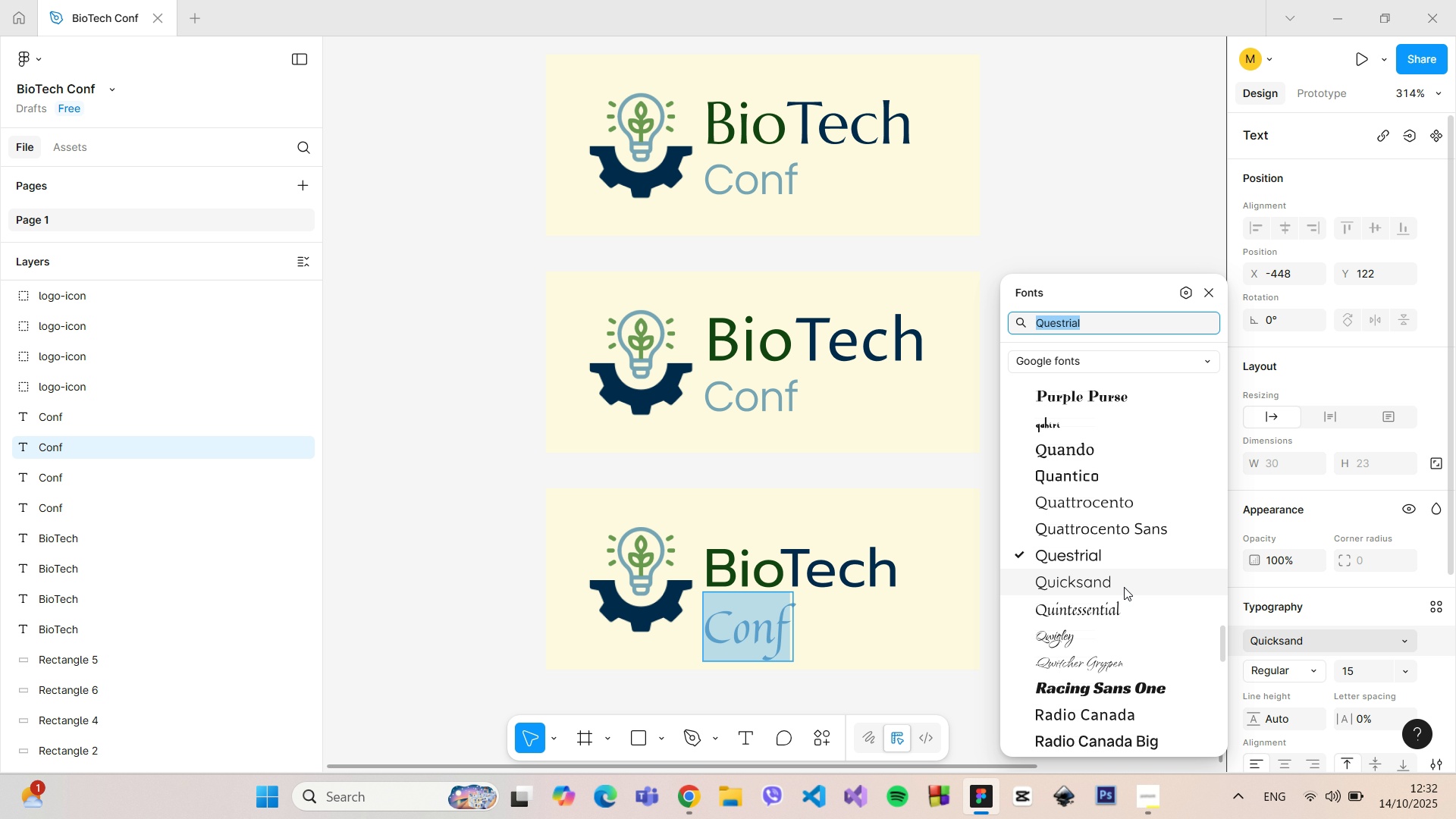 
left_click([1124, 587])
 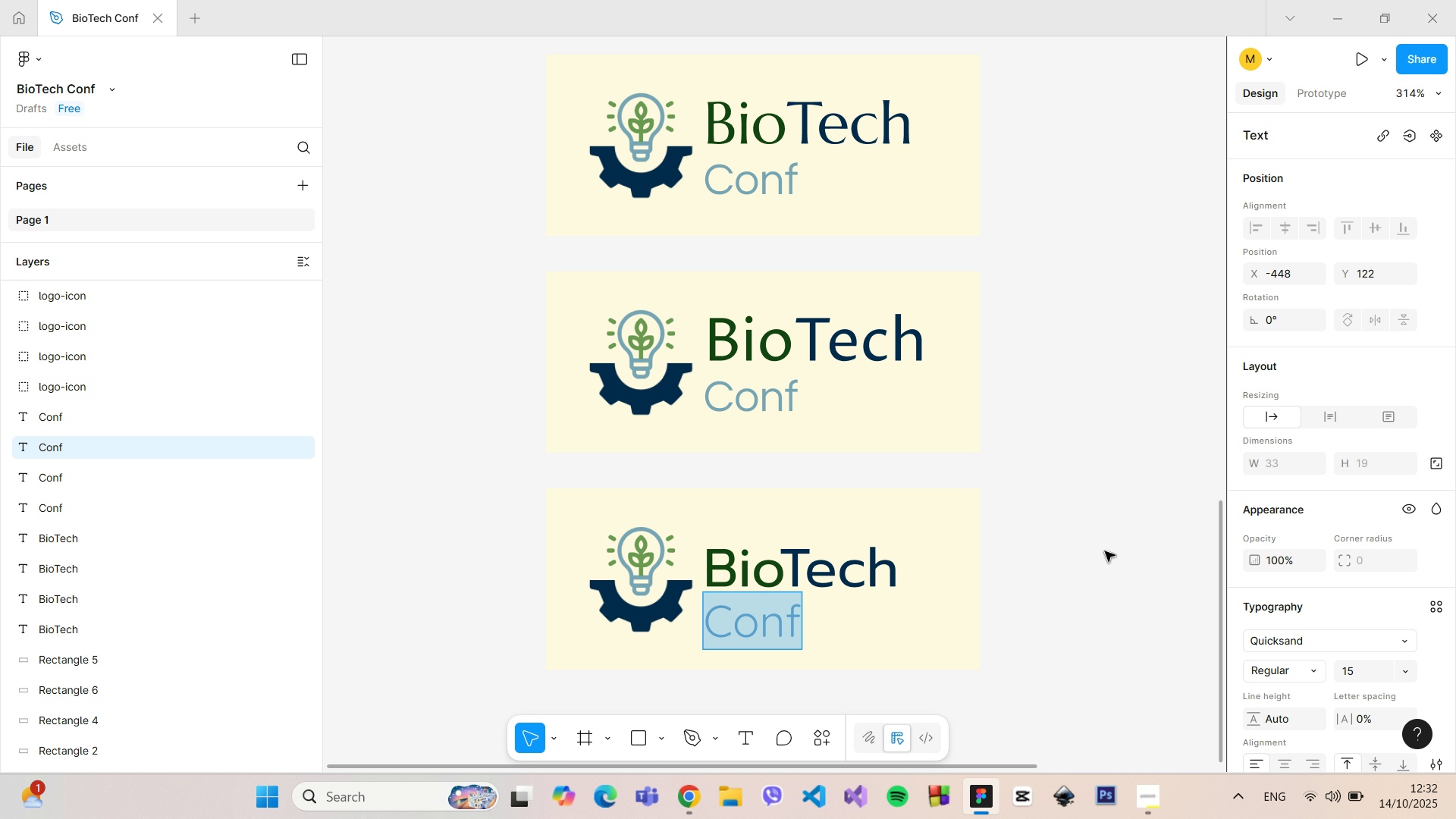 
left_click([1105, 551])
 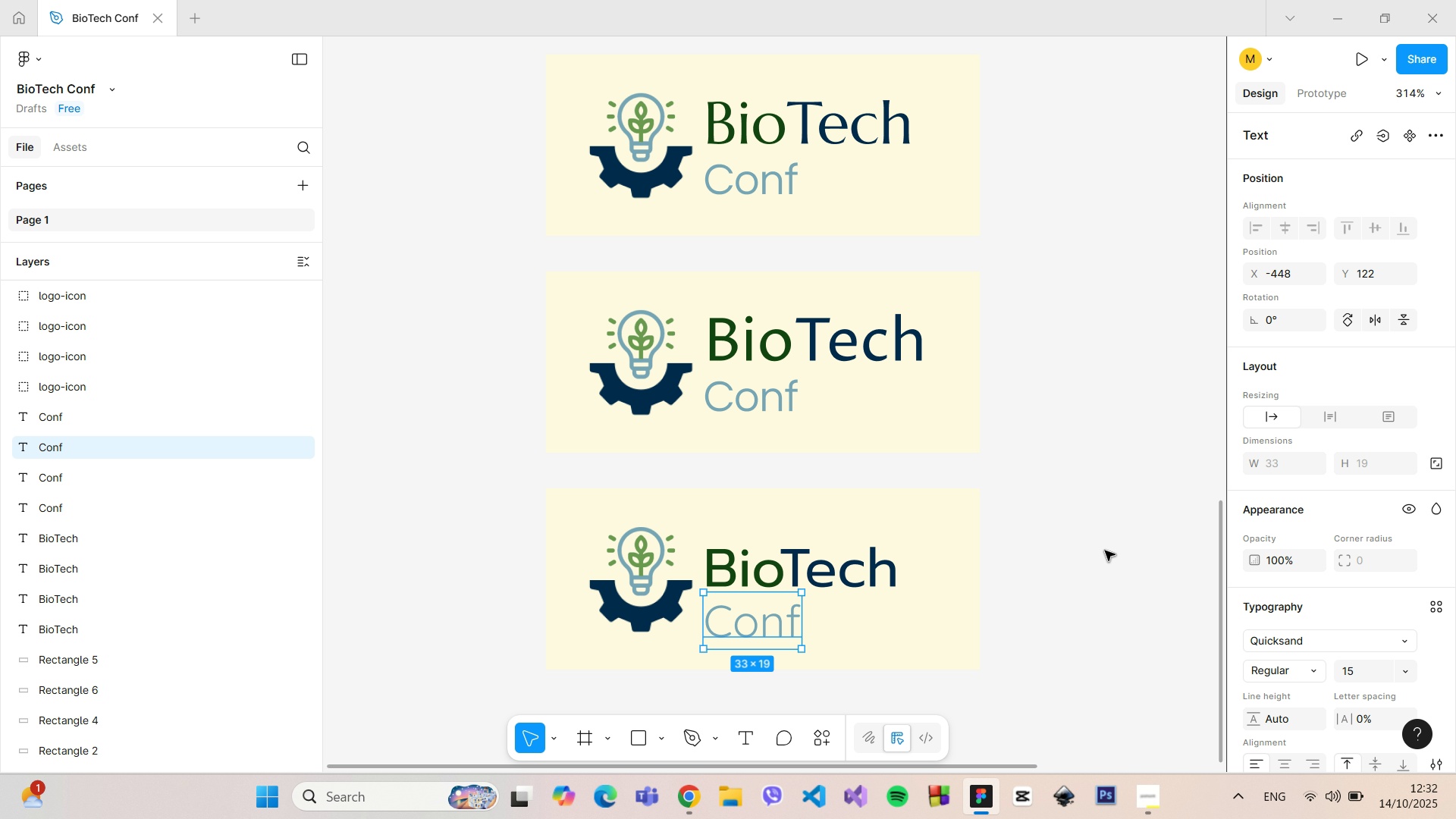 
left_click([1105, 551])
 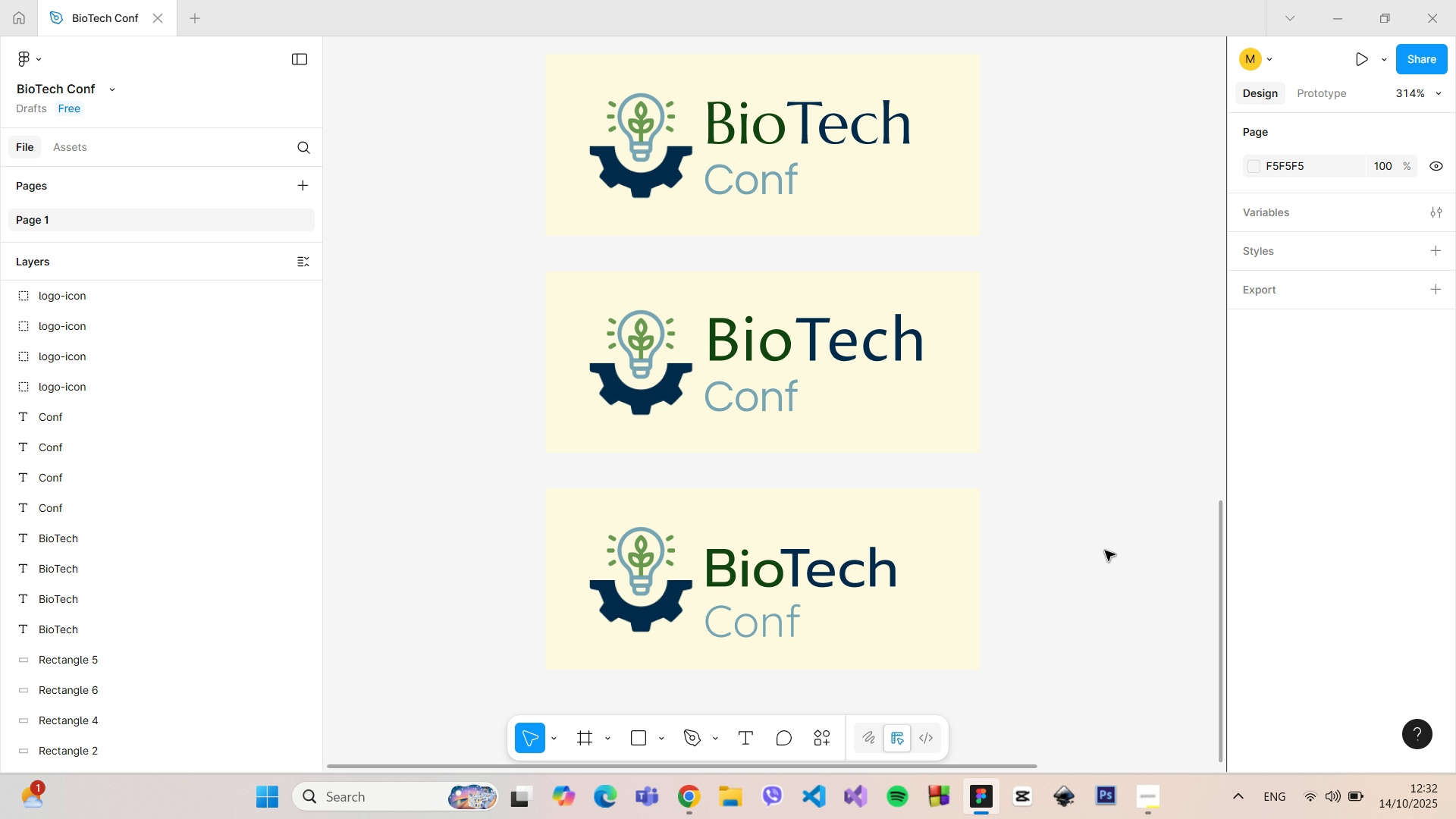 
scroll: coordinate [1105, 548], scroll_direction: down, amount: 4.0
 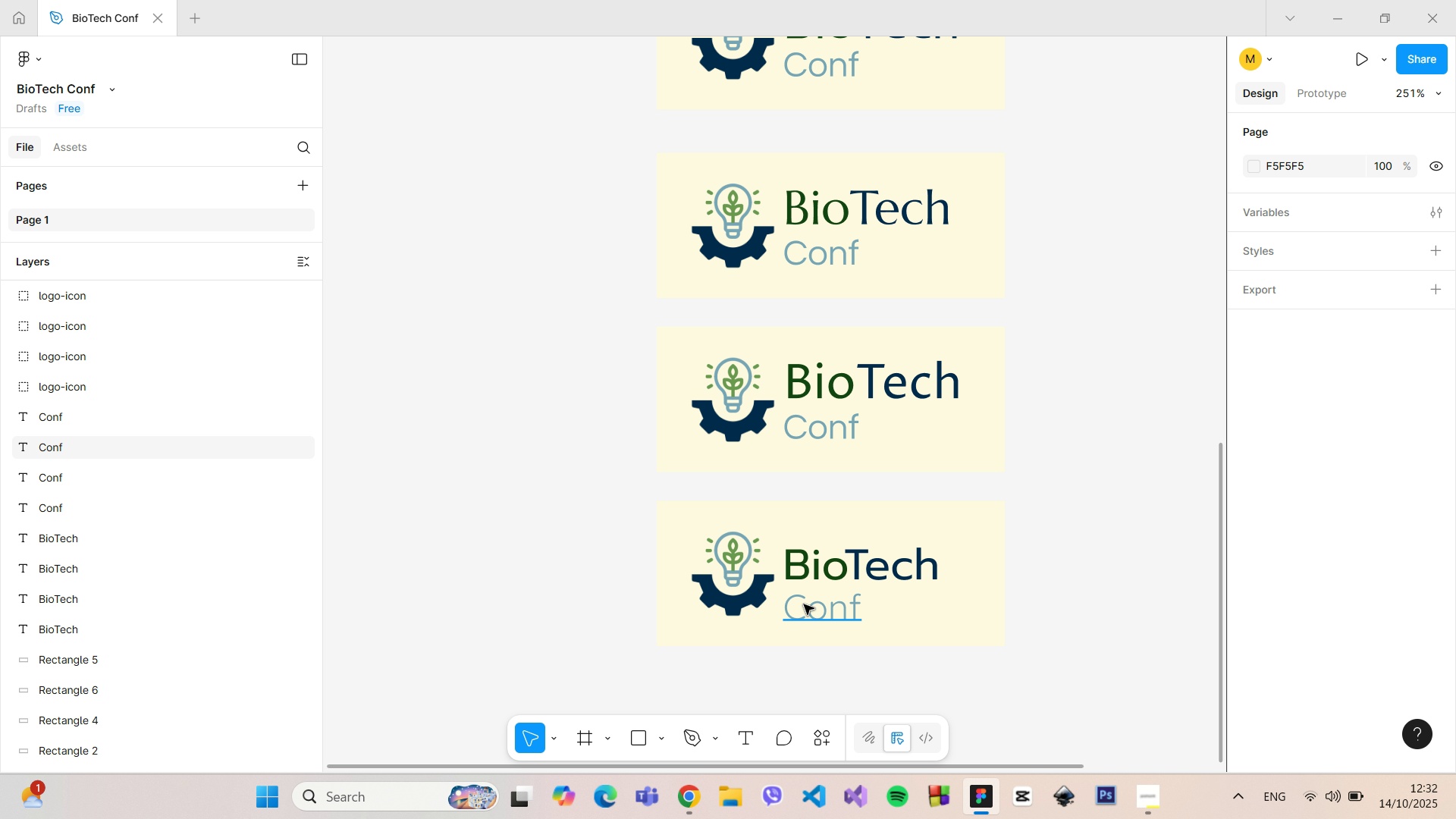 
left_click([804, 604])
 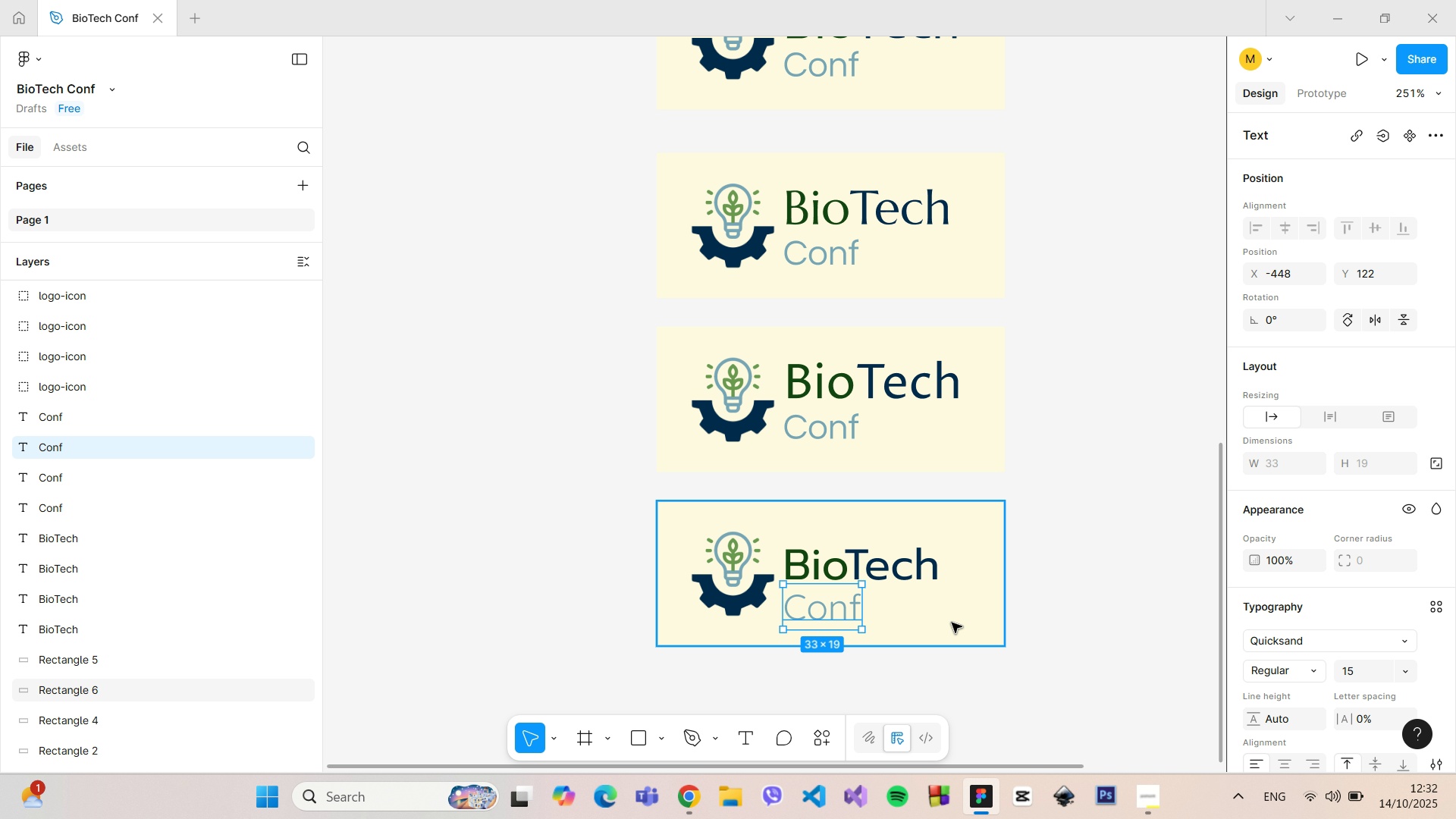 
key(Control+Z)
 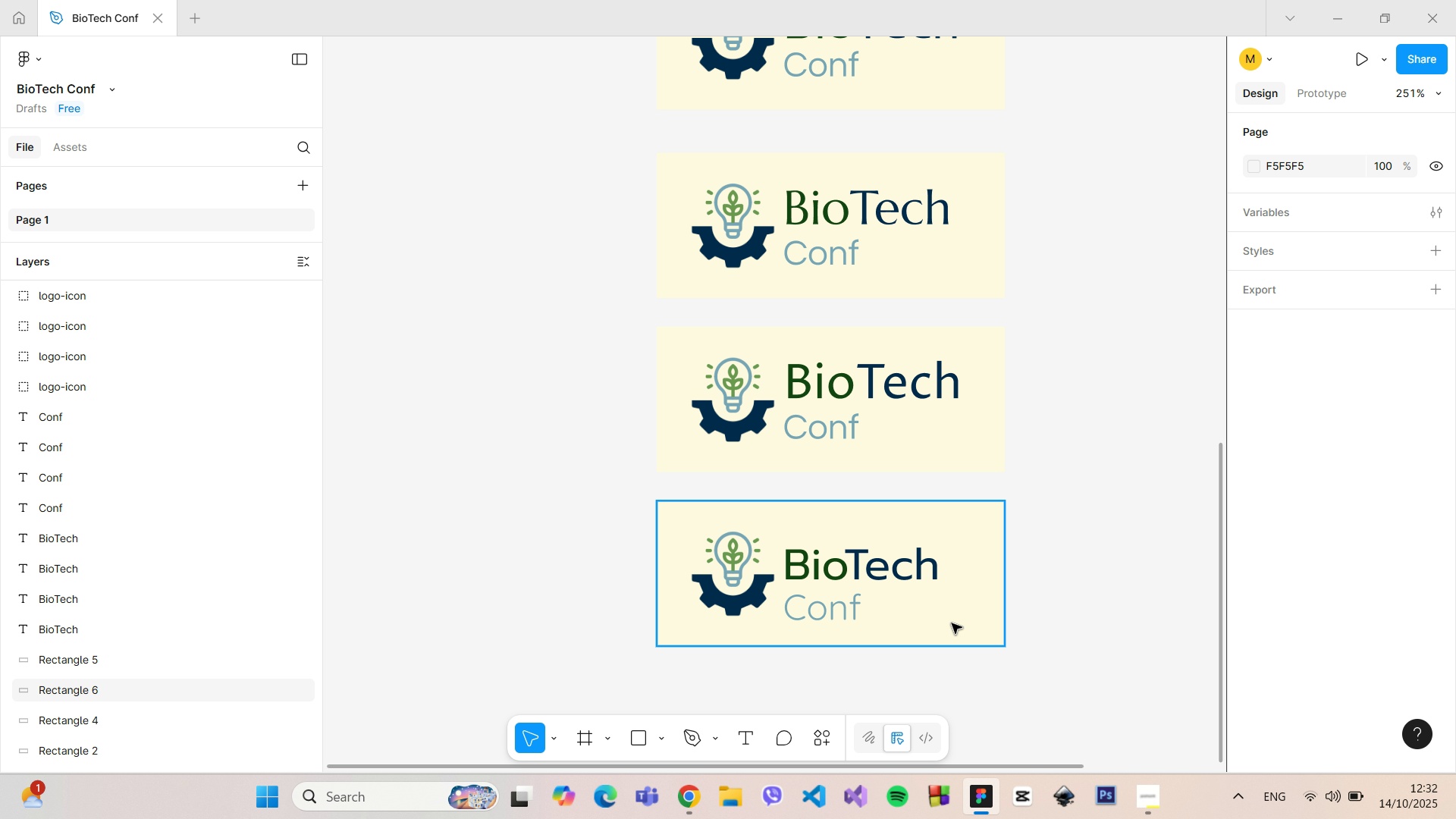 
key(Control+Z)
 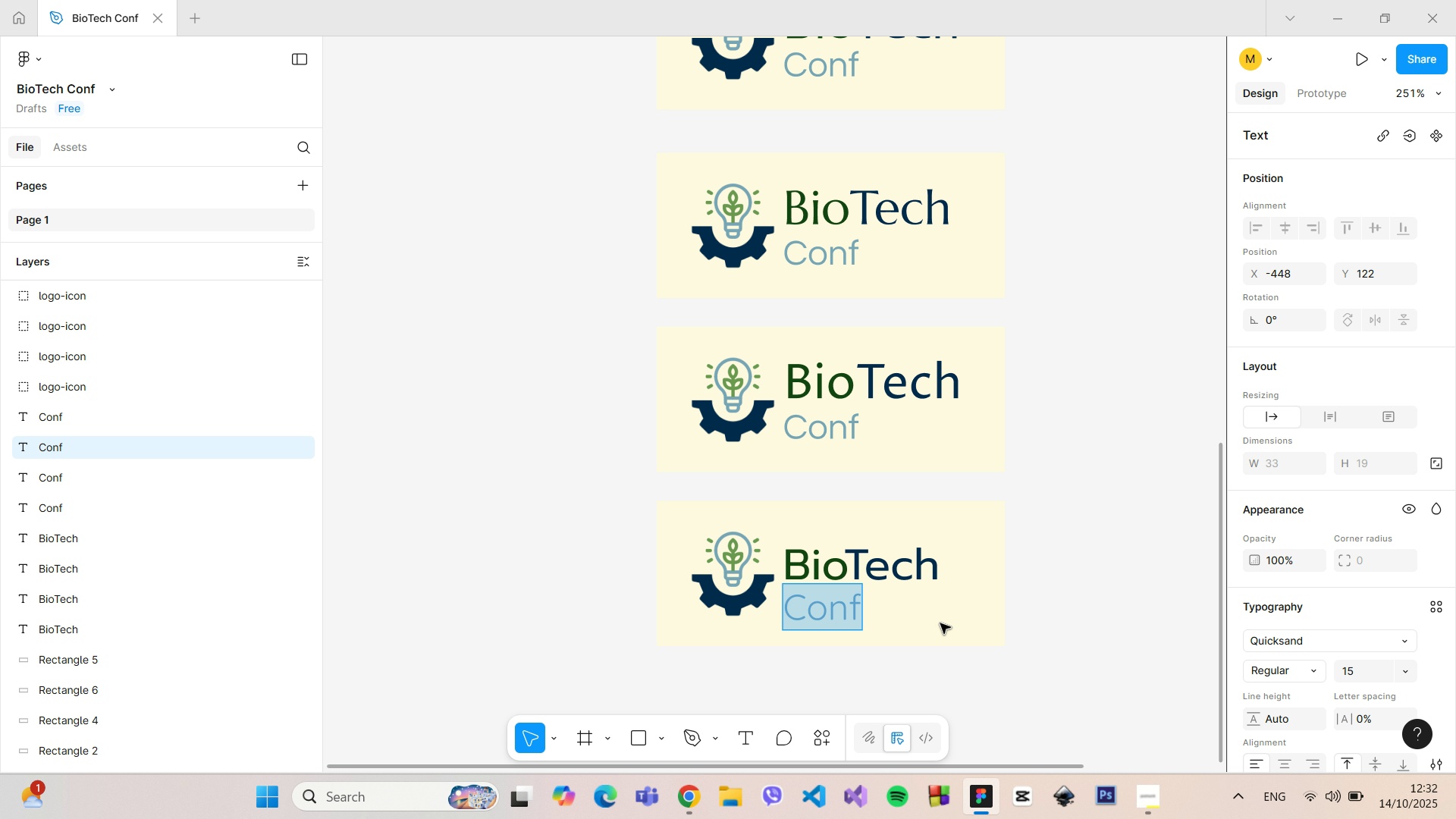 
key(Control+Z)
 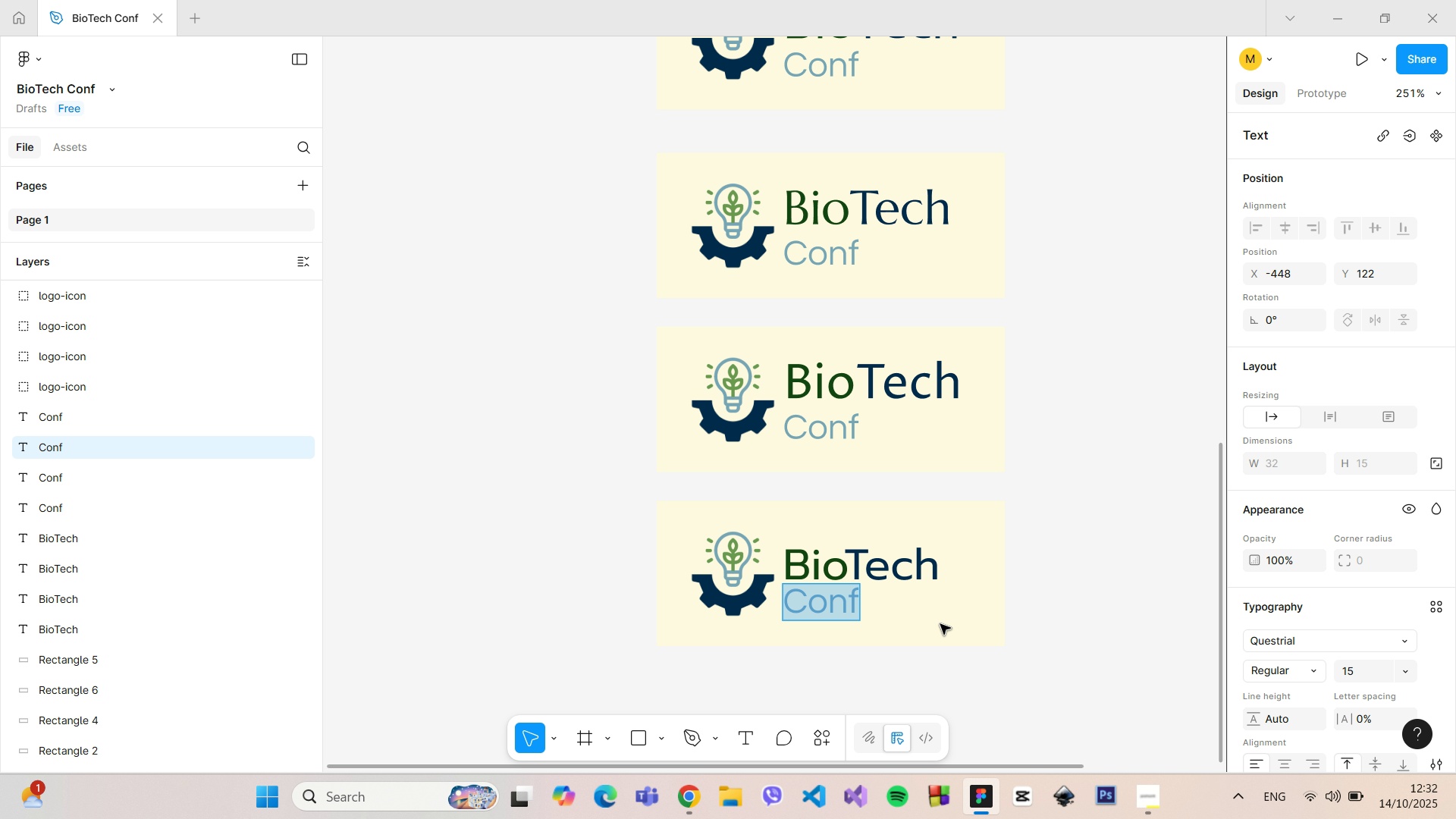 
key(Control+Z)
 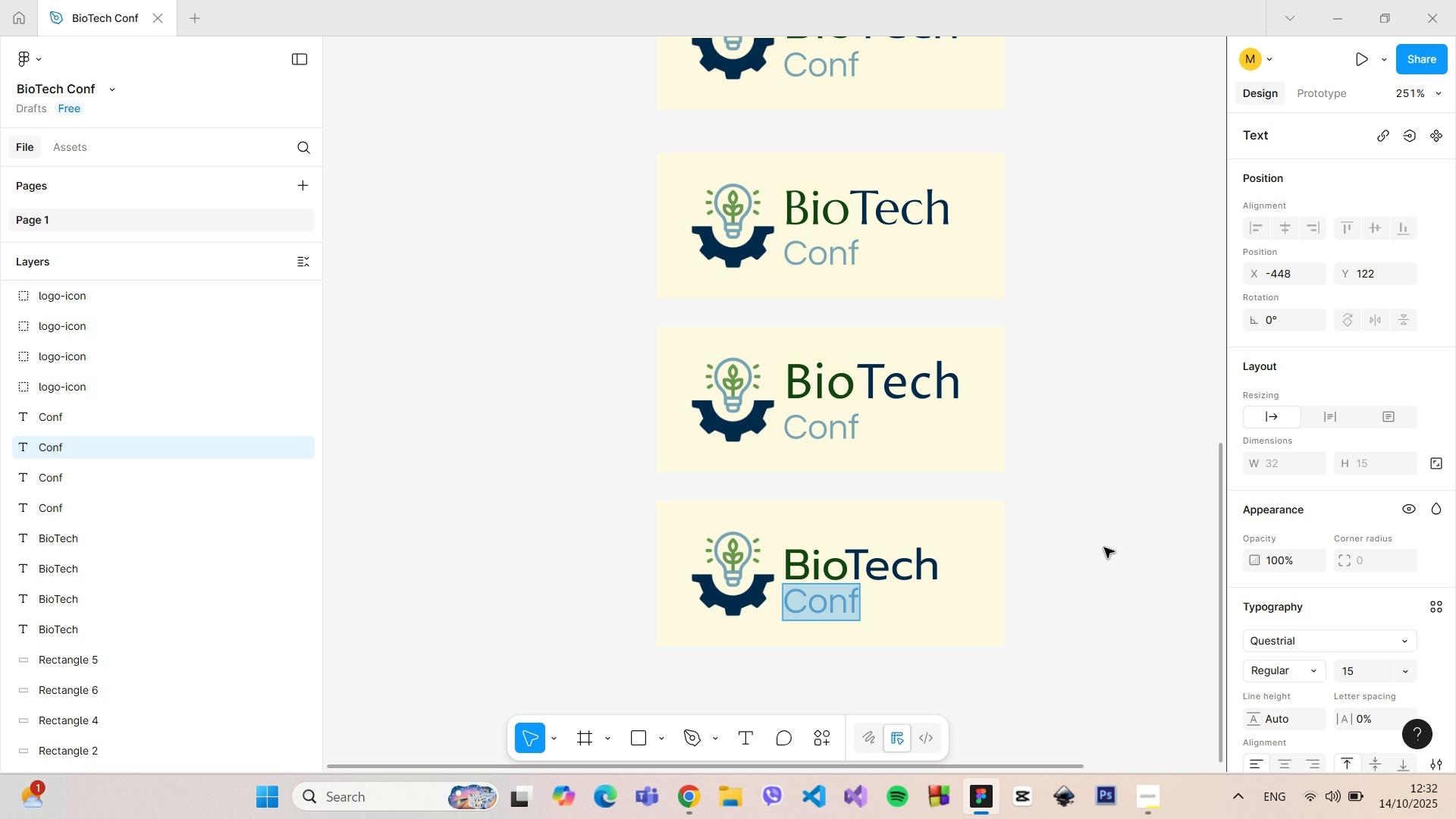 
left_click([1131, 538])
 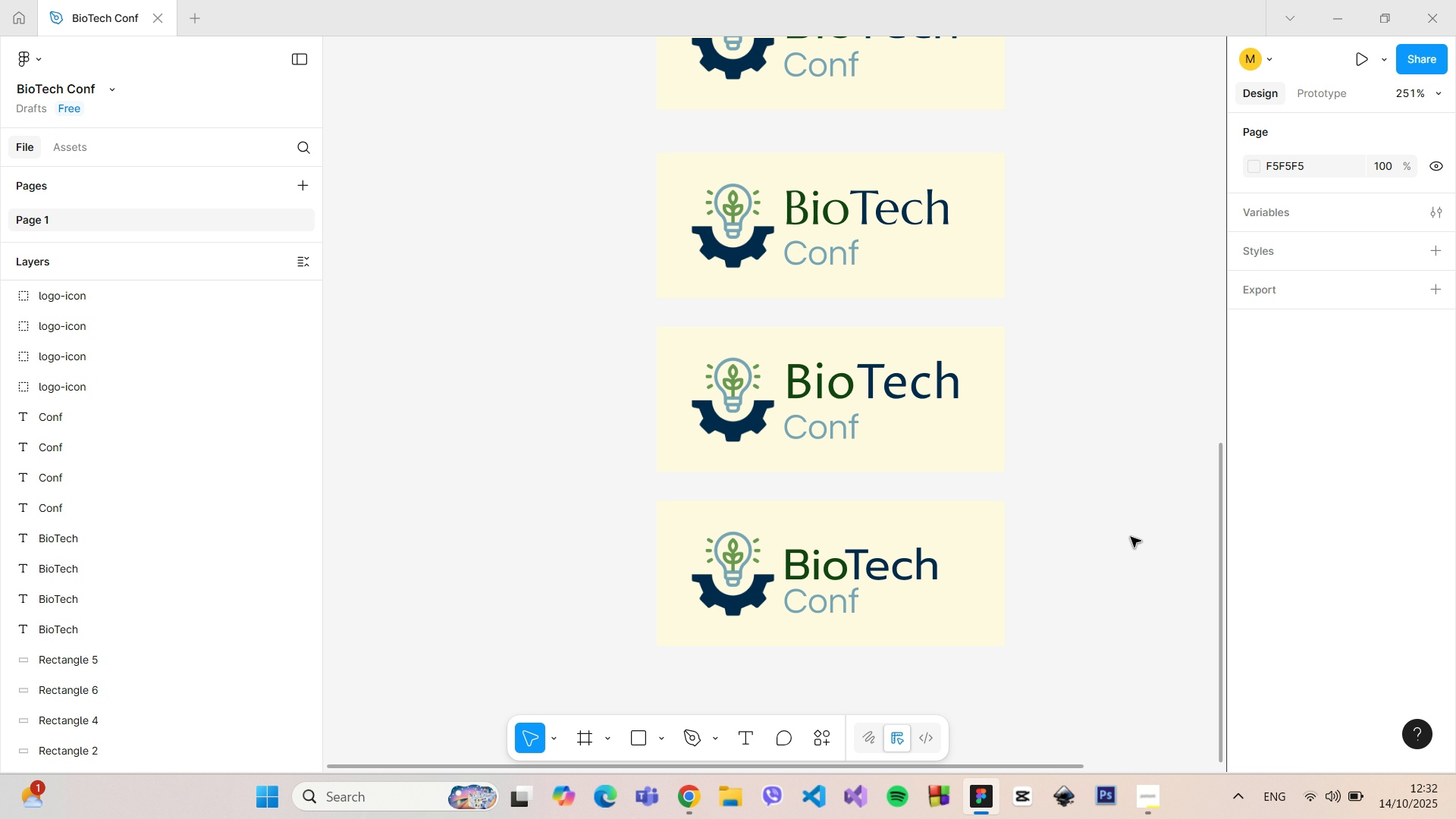 
left_click([1131, 537])
 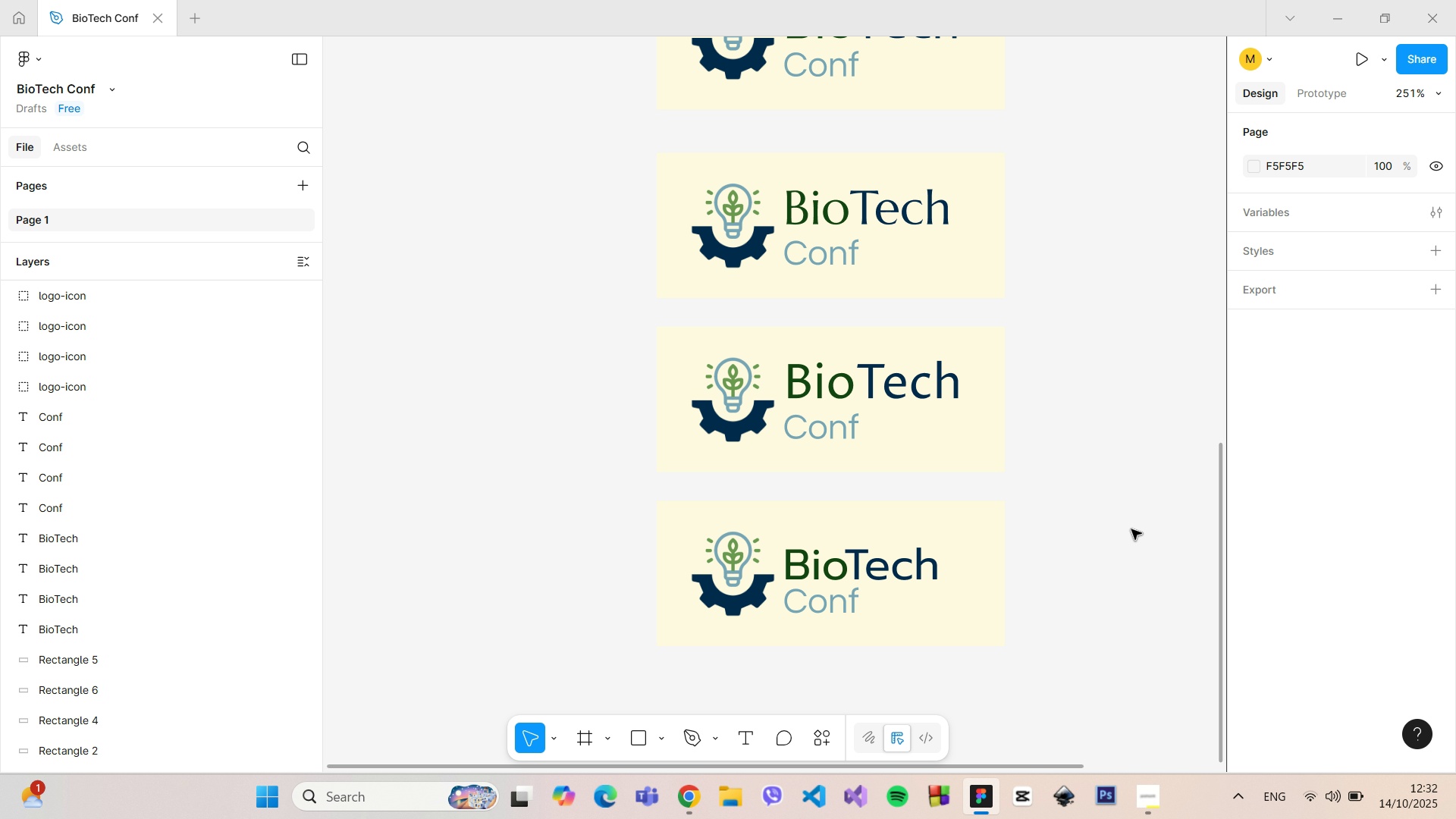 
scroll: coordinate [1071, 482], scroll_direction: up, amount: 2.0
 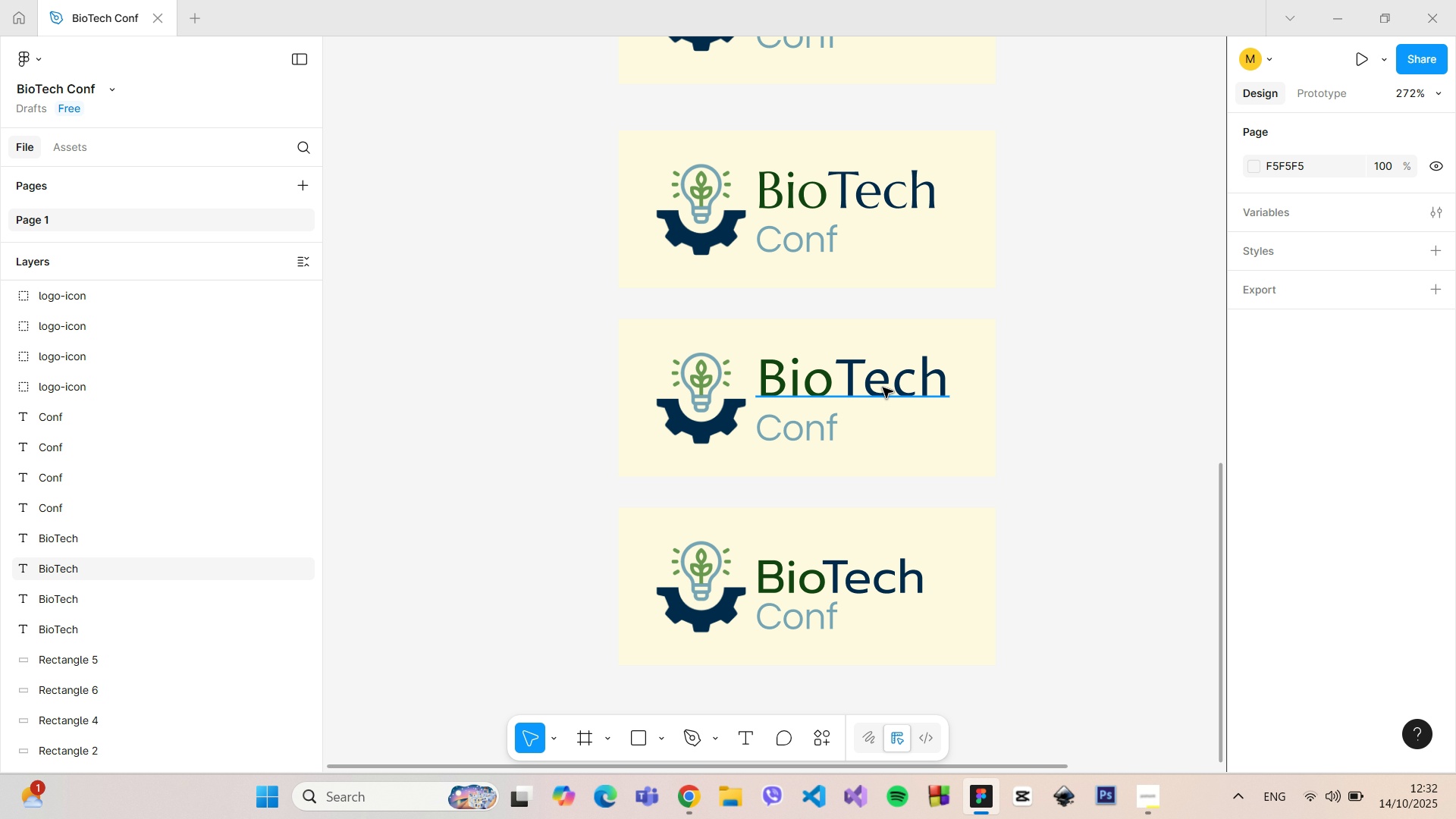 
left_click([883, 388])
 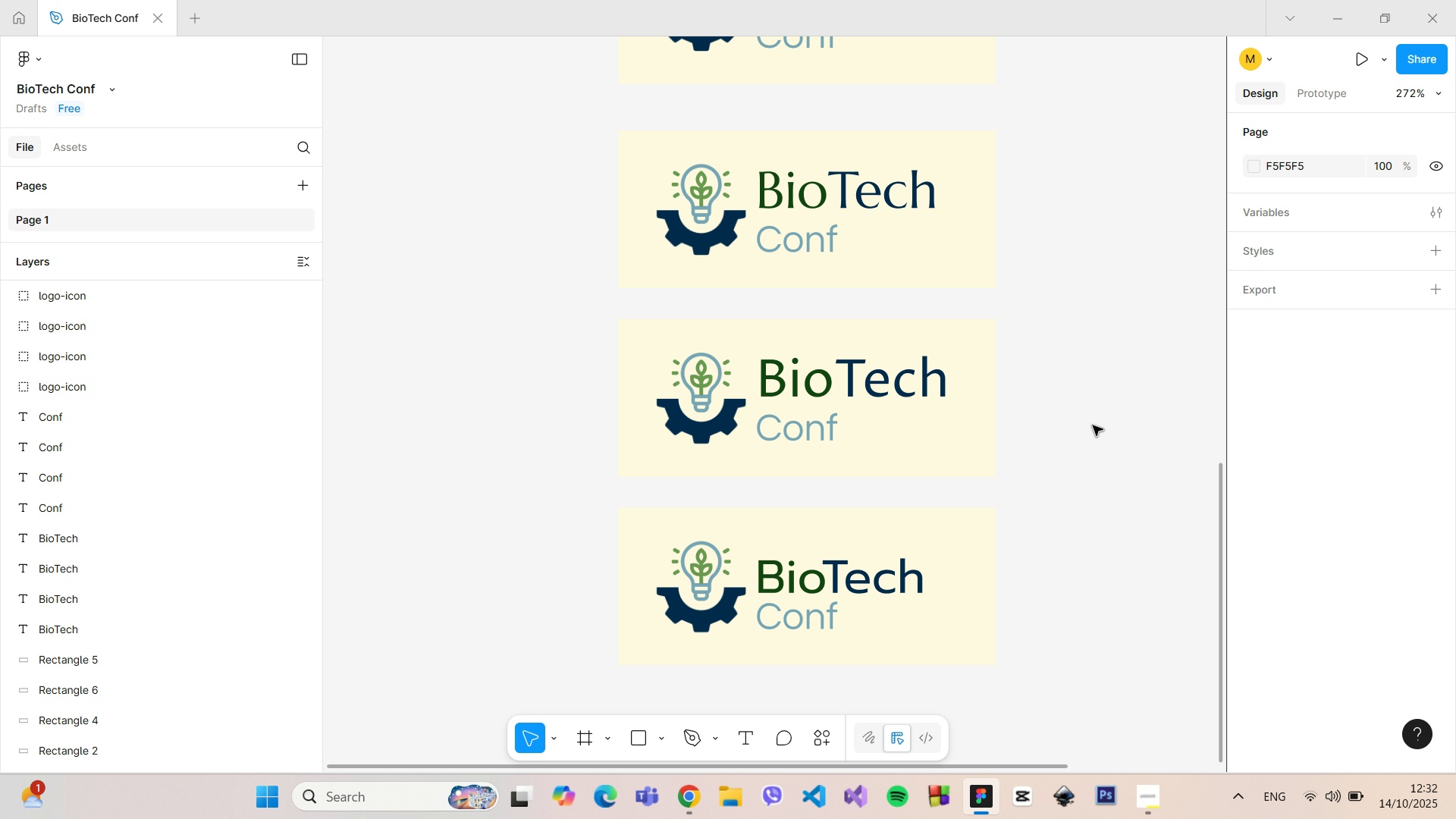 
left_click_drag(start_coordinate=[1065, 450], to_coordinate=[597, 350])
 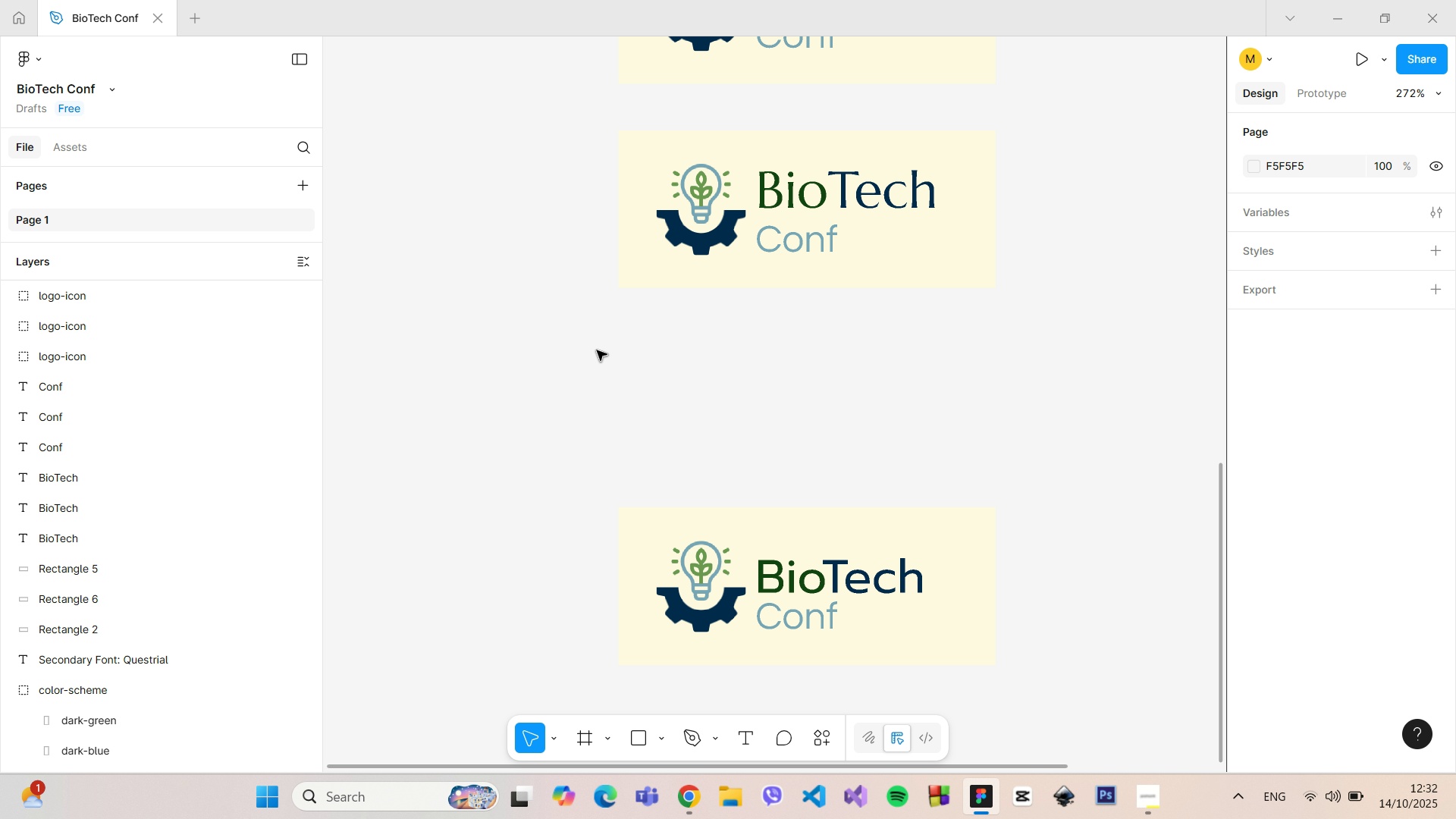 
key(Backspace)
 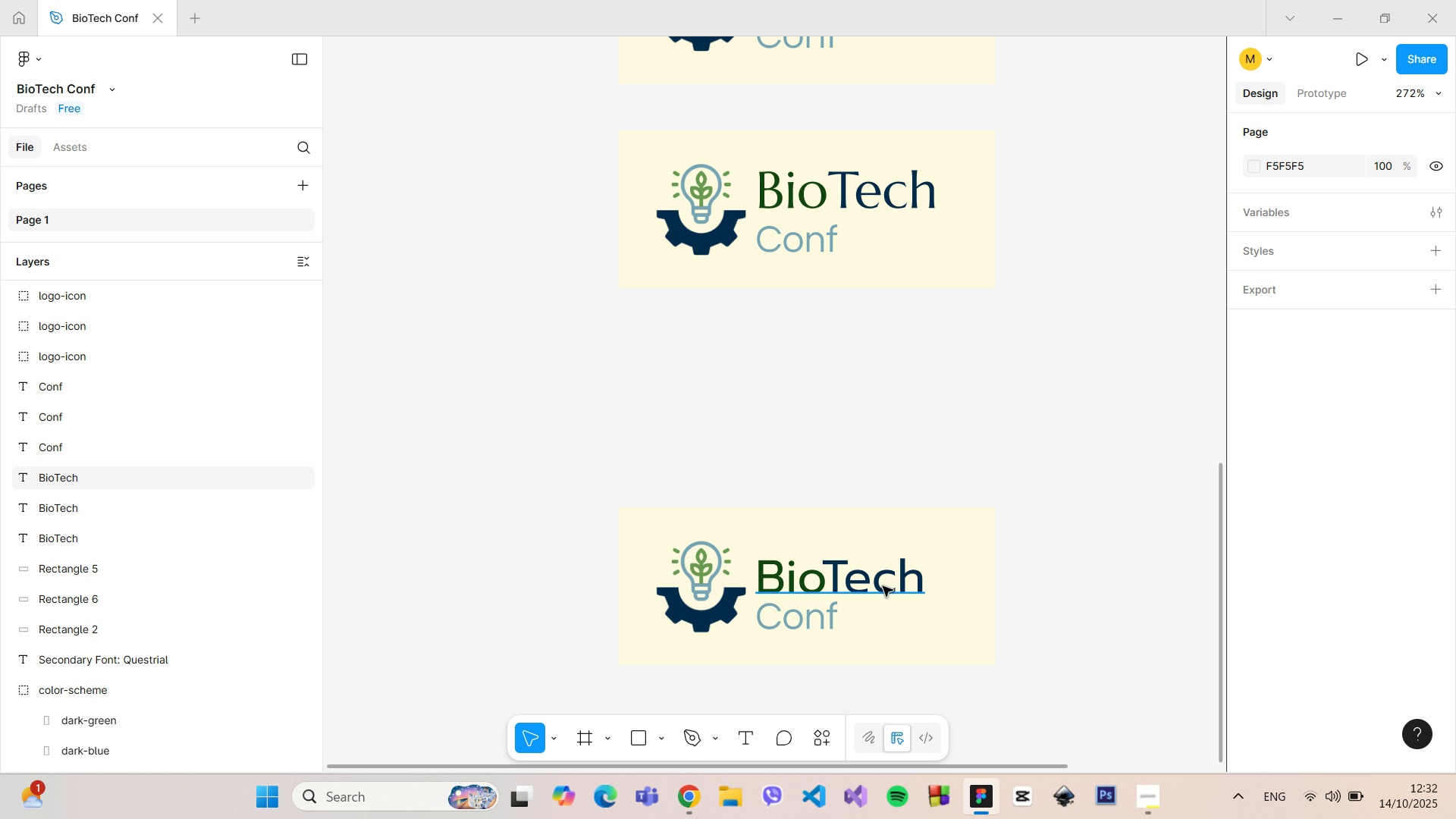 
scroll: coordinate [1048, 265], scroll_direction: down, amount: 1.0
 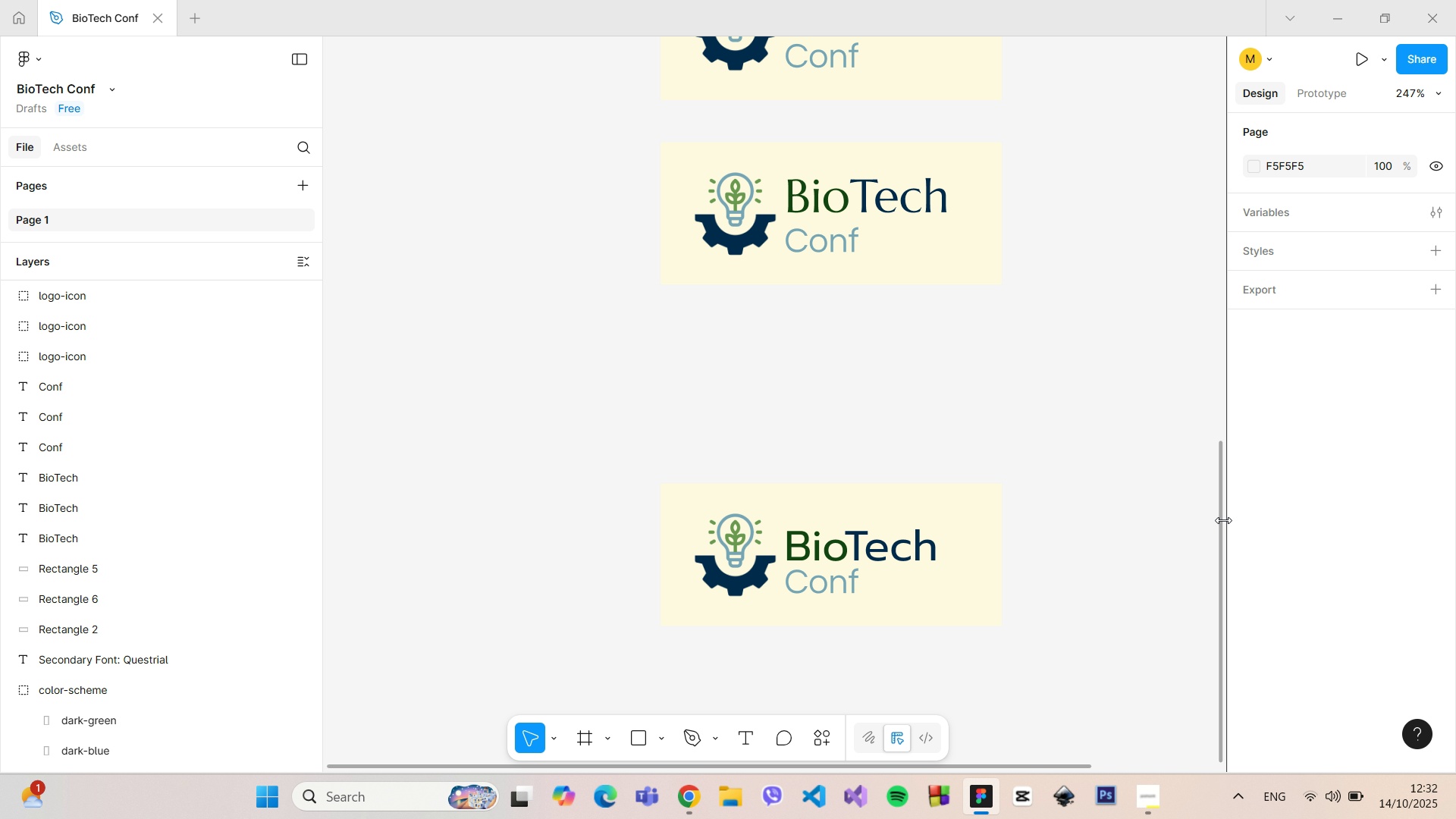 
left_click_drag(start_coordinate=[1222, 518], to_coordinate=[1213, 508])
 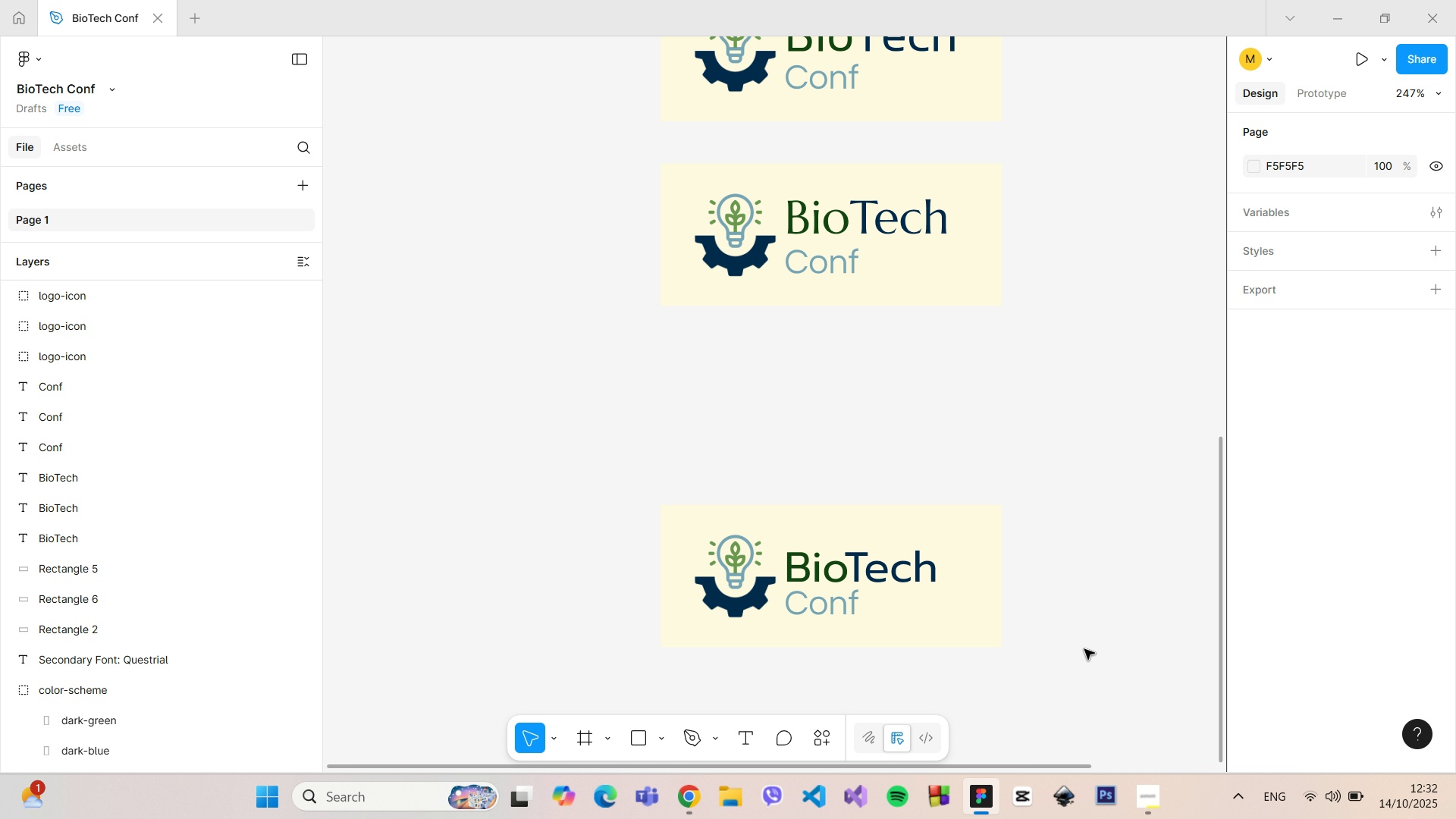 
left_click_drag(start_coordinate=[1086, 651], to_coordinate=[684, 516])
 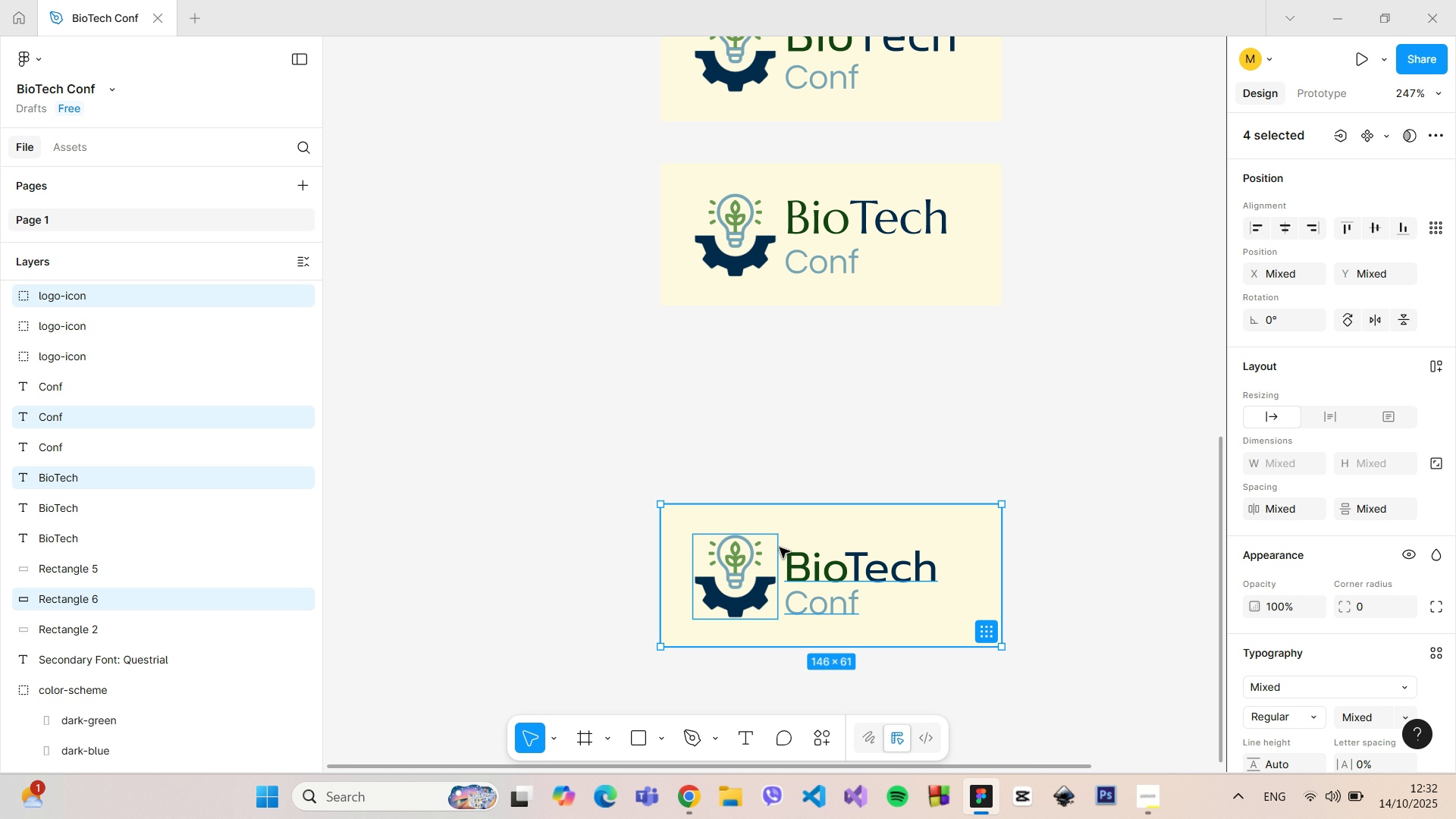 
left_click_drag(start_coordinate=[780, 542], to_coordinate=[777, 386])
 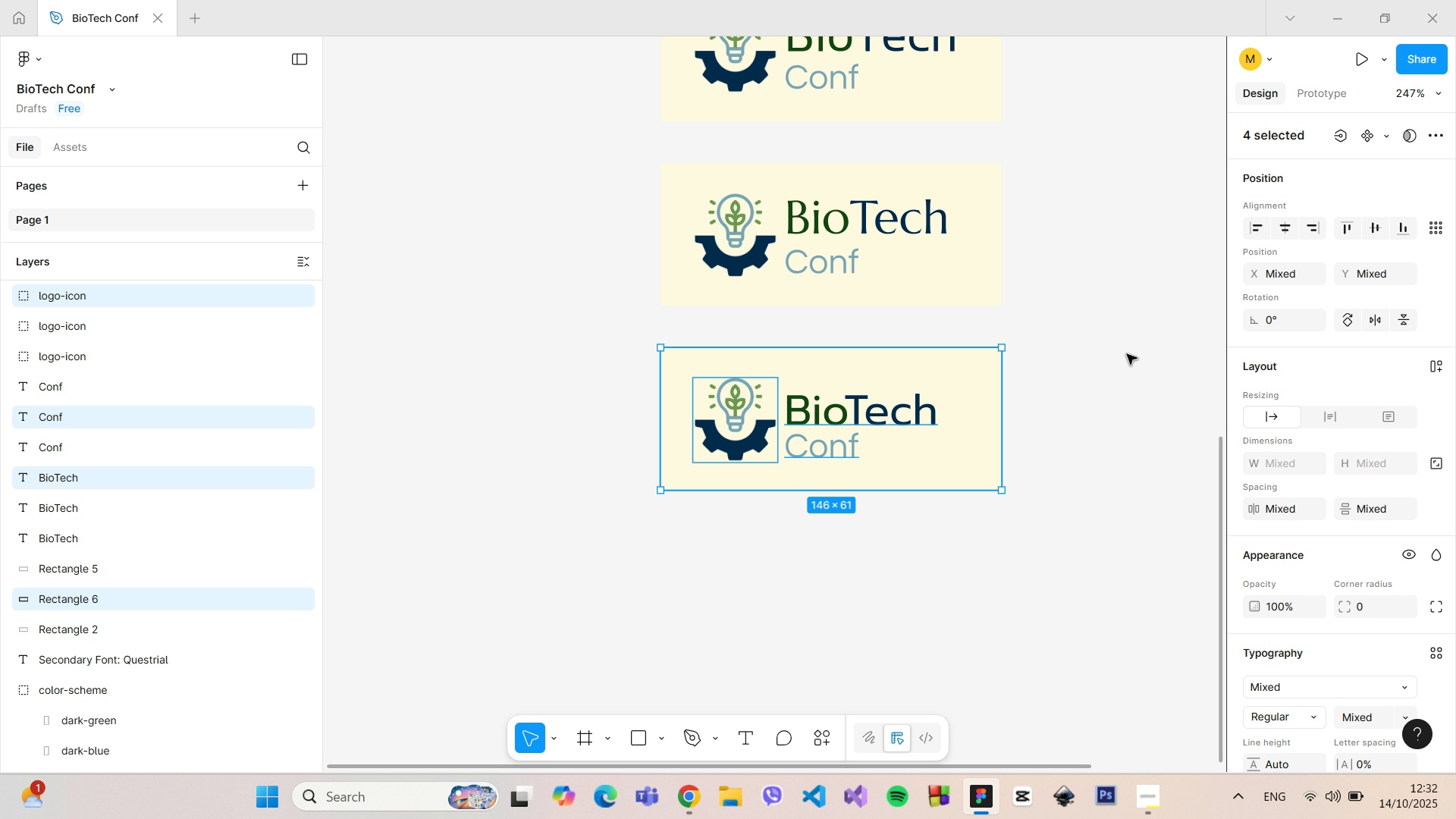 
left_click([1127, 354])
 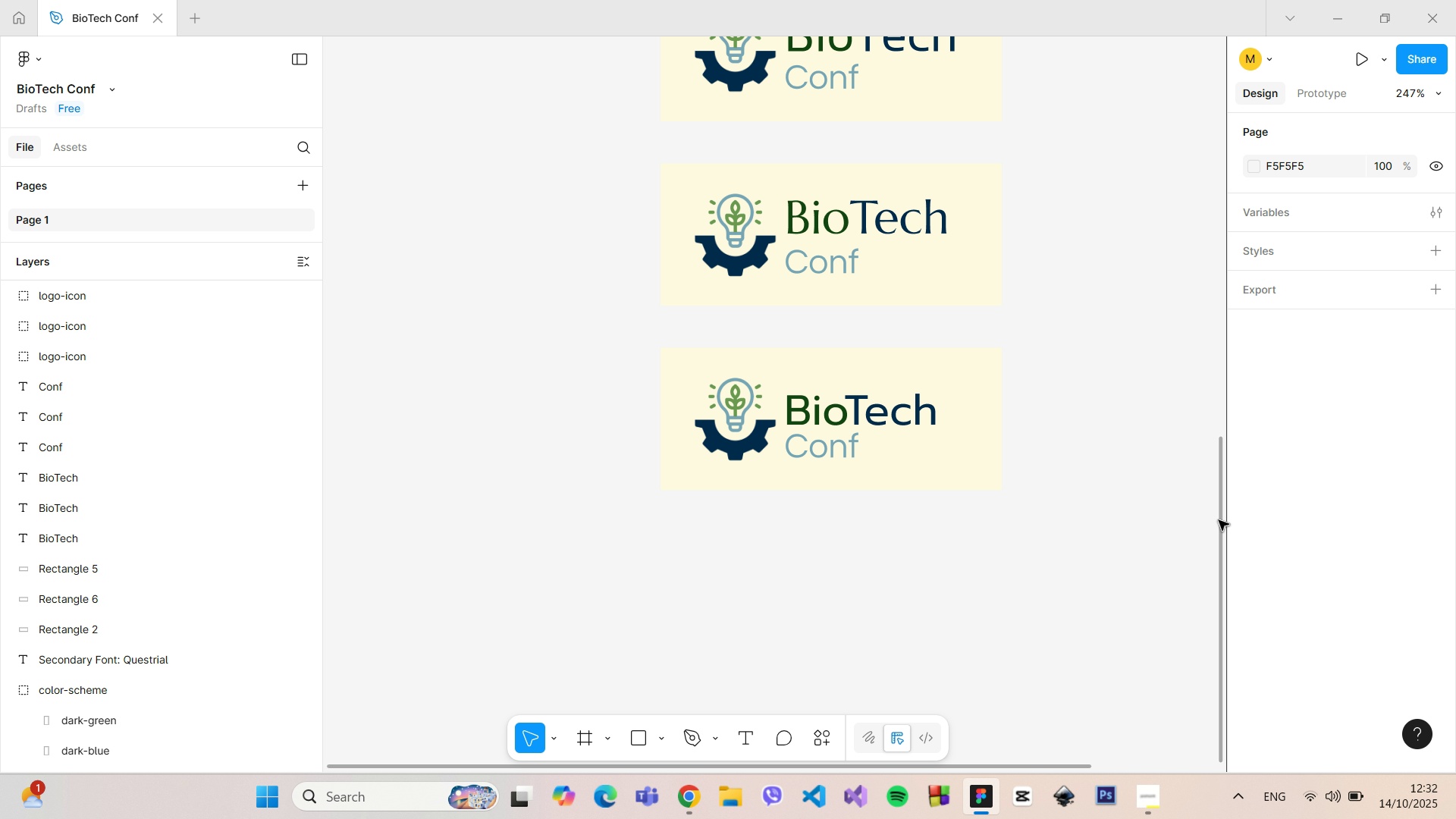 
left_click_drag(start_coordinate=[1220, 520], to_coordinate=[1210, 457])
 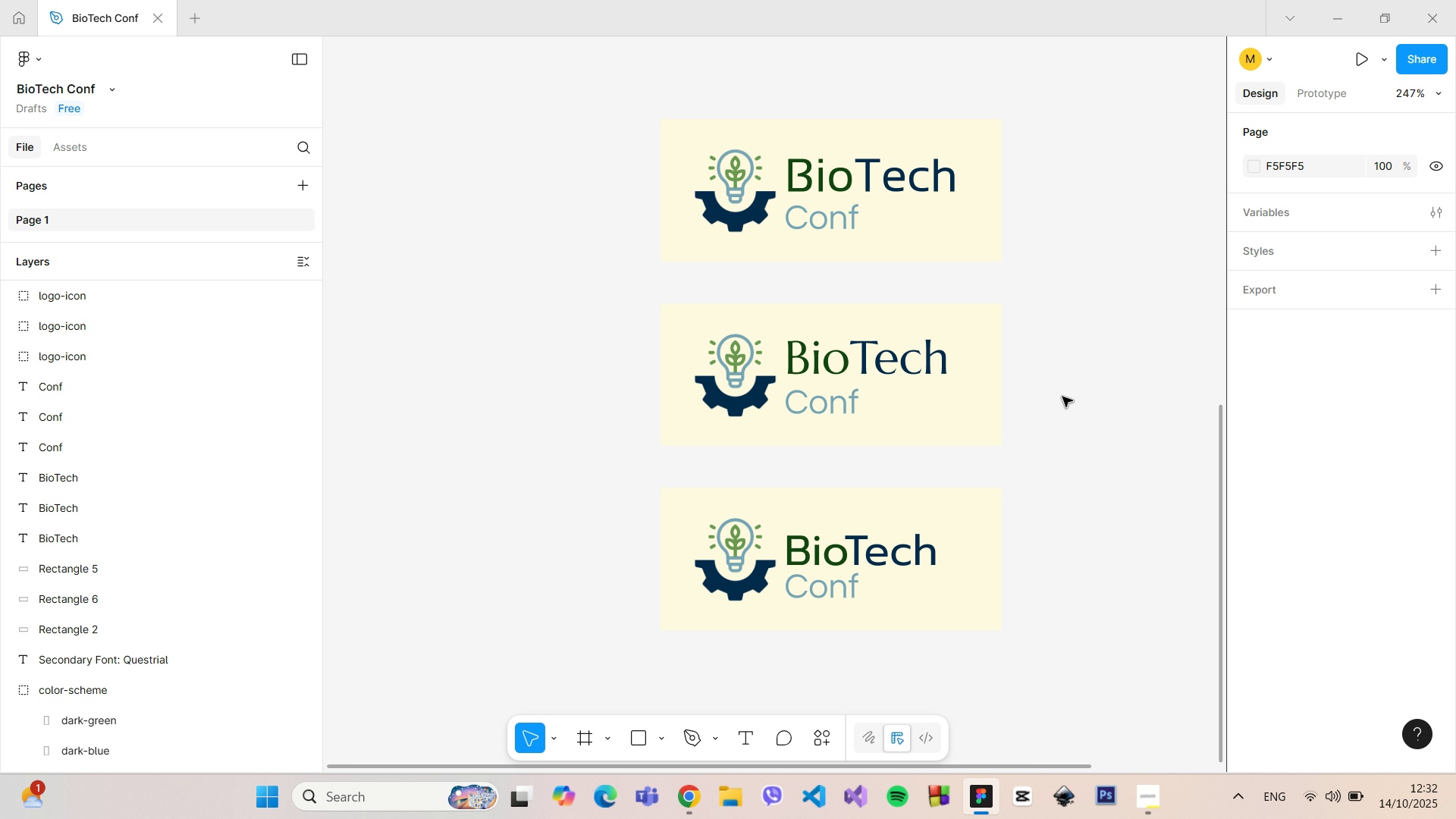 
wait(8.45)
 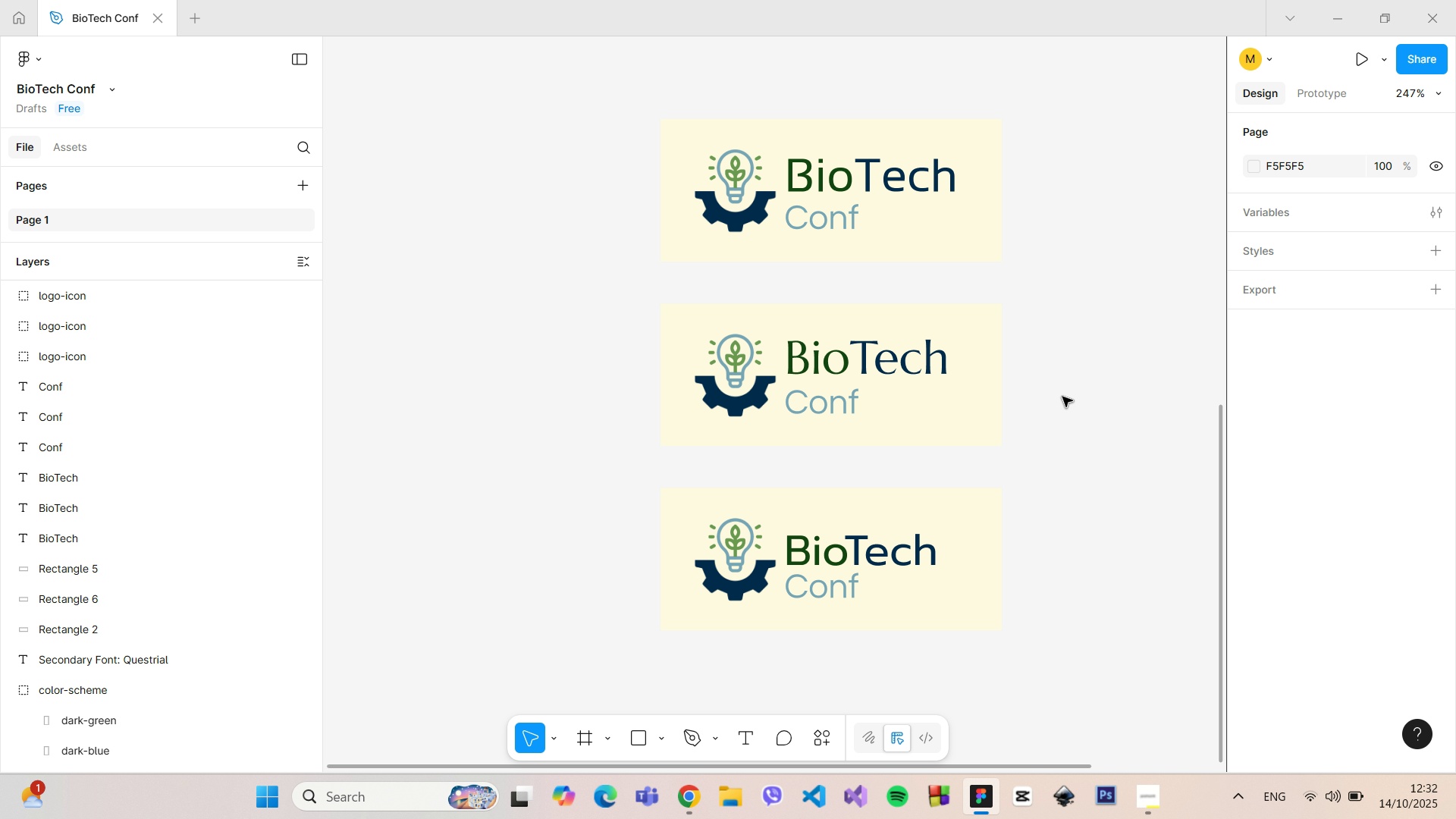 
left_click_drag(start_coordinate=[1087, 300], to_coordinate=[626, 105])
 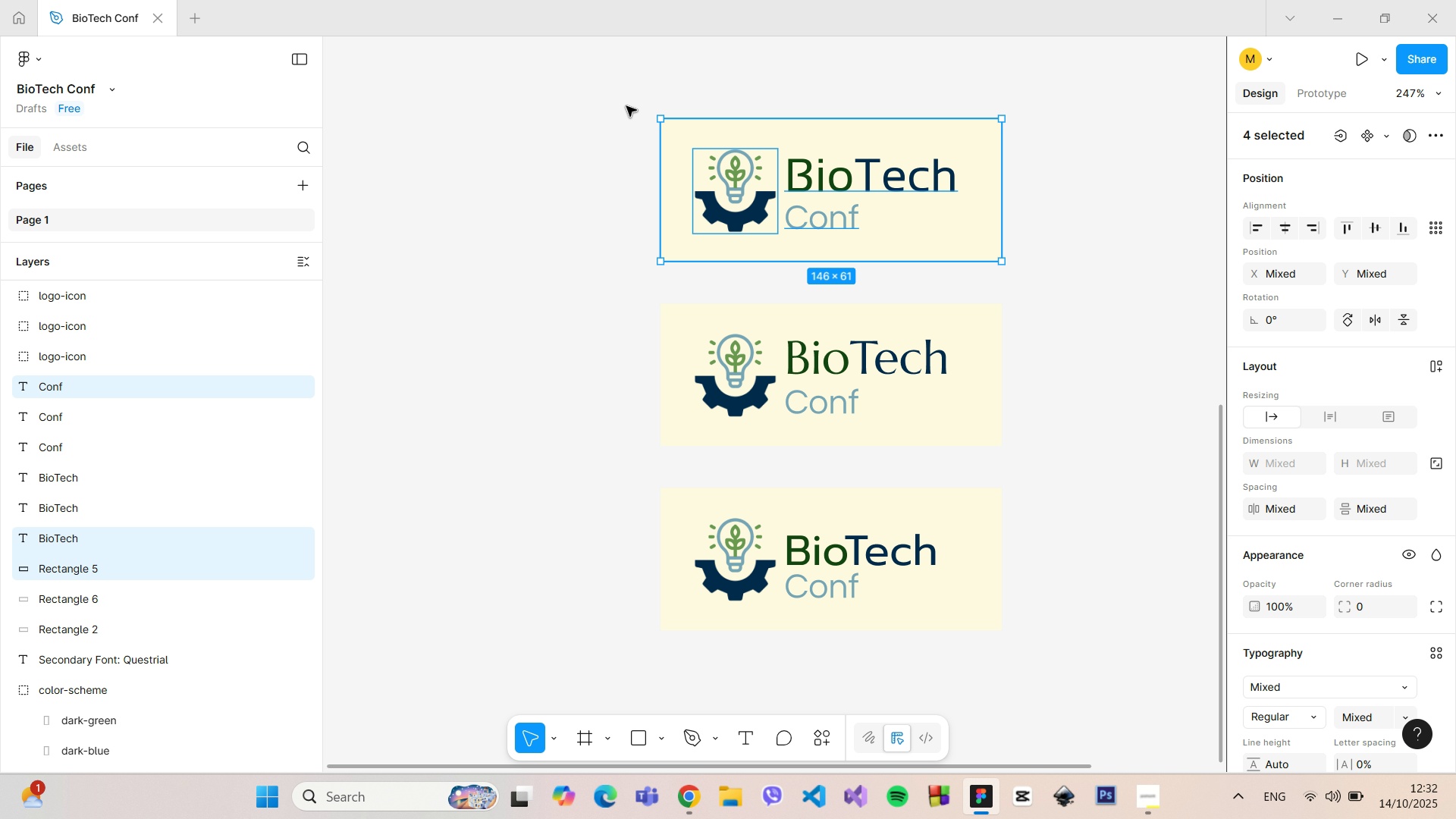 
key(Backspace)
 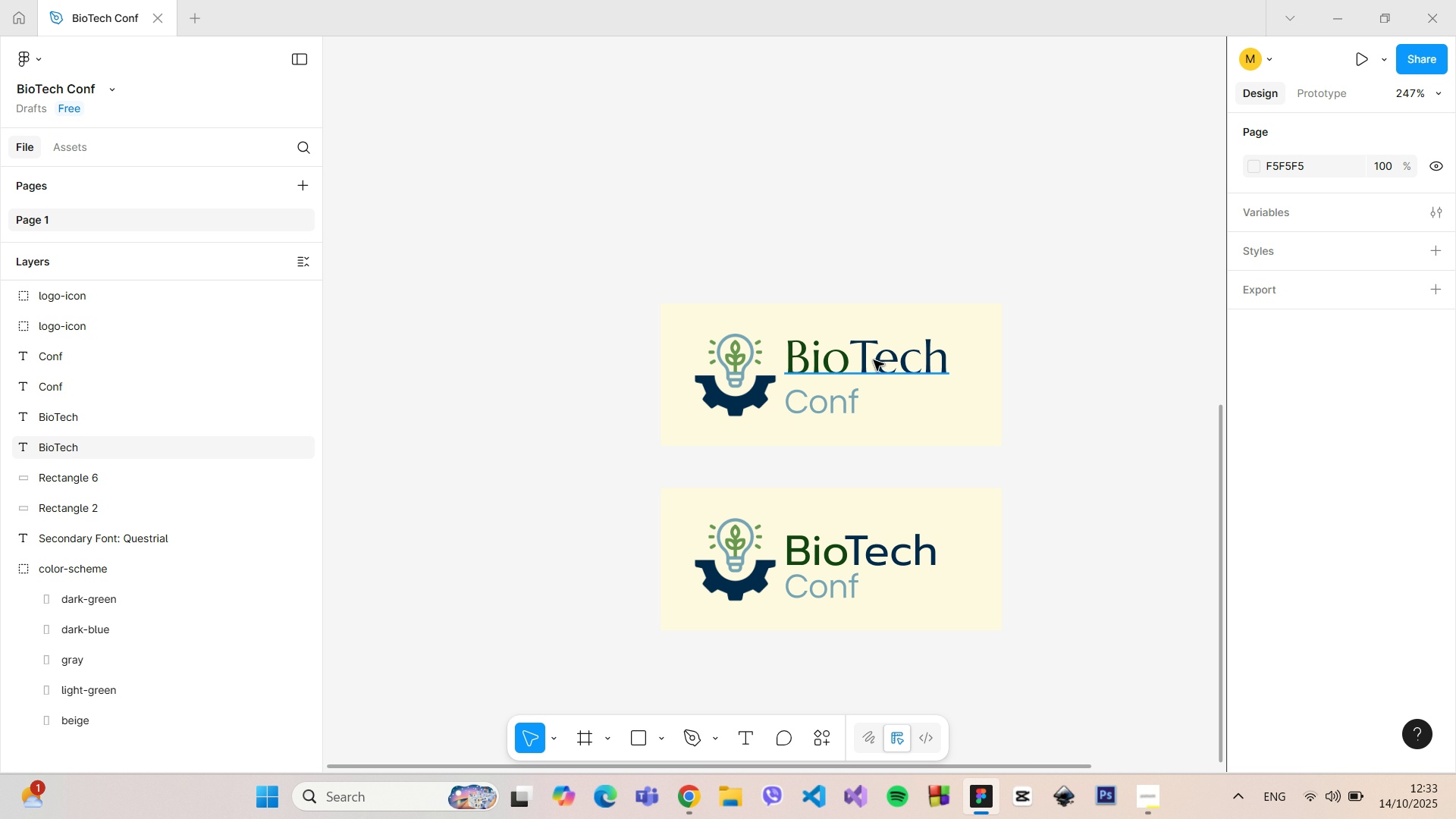 
left_click([874, 360])
 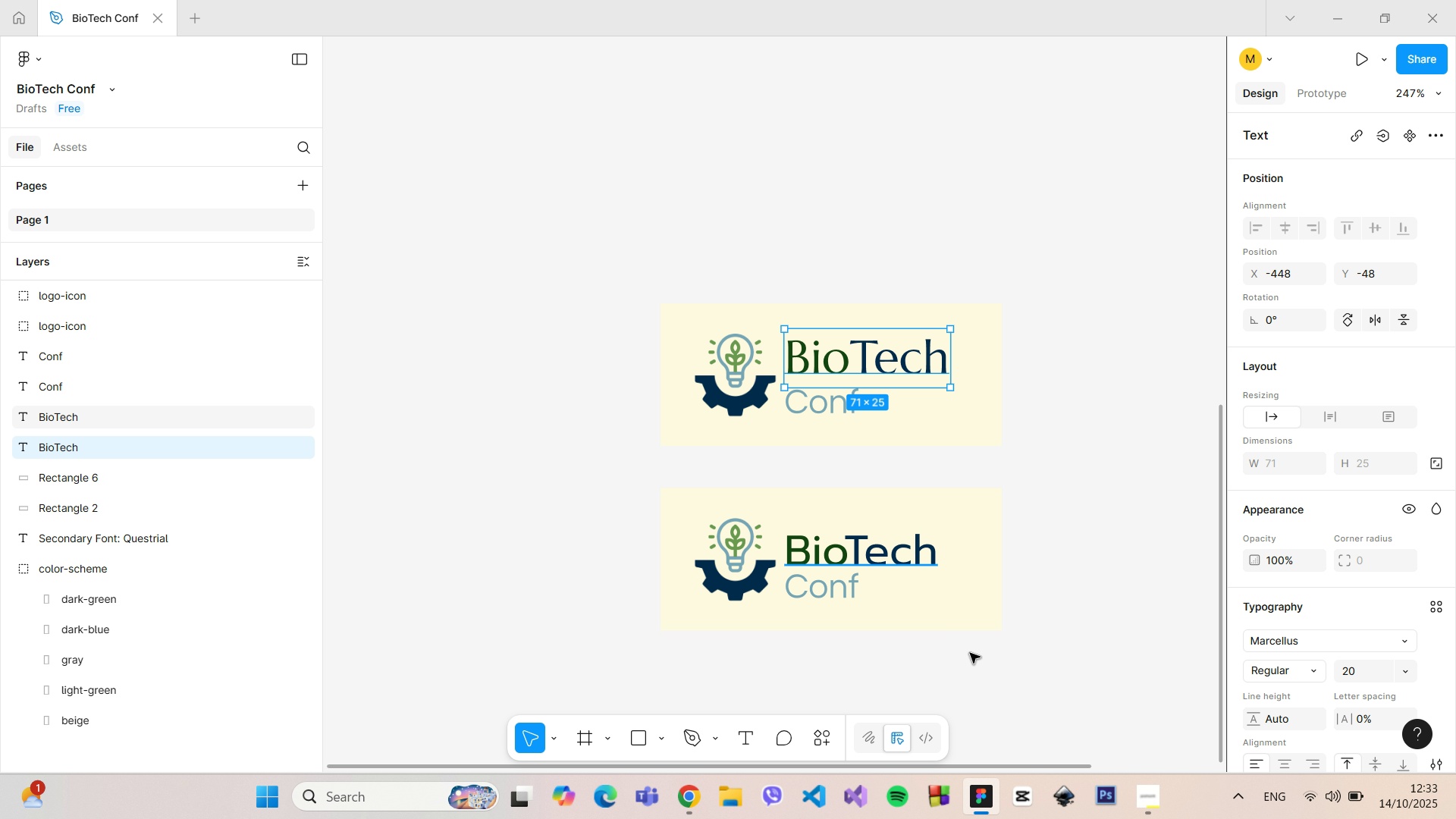 
left_click_drag(start_coordinate=[1024, 686], to_coordinate=[632, 488])
 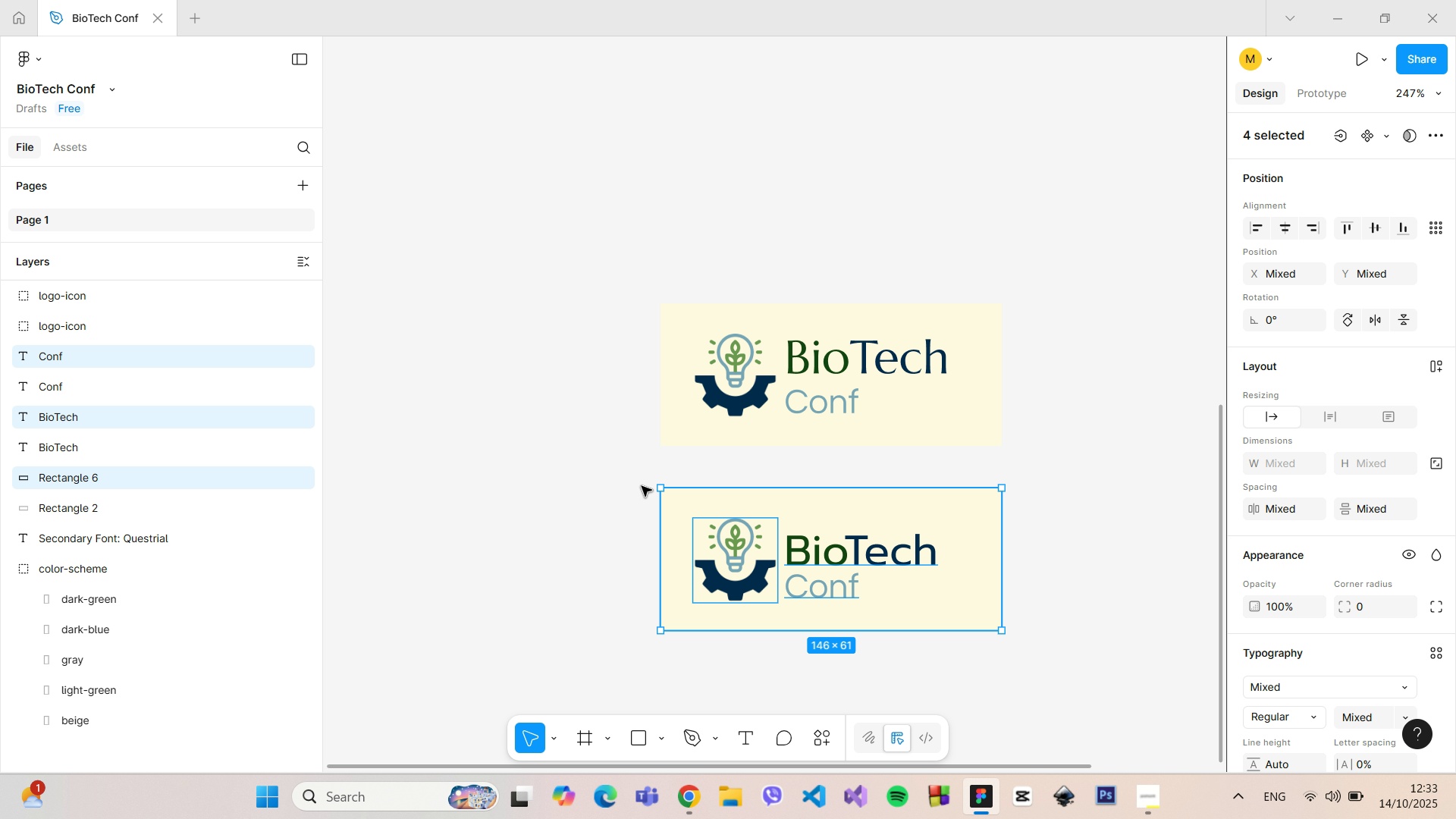 
key(Backspace)
 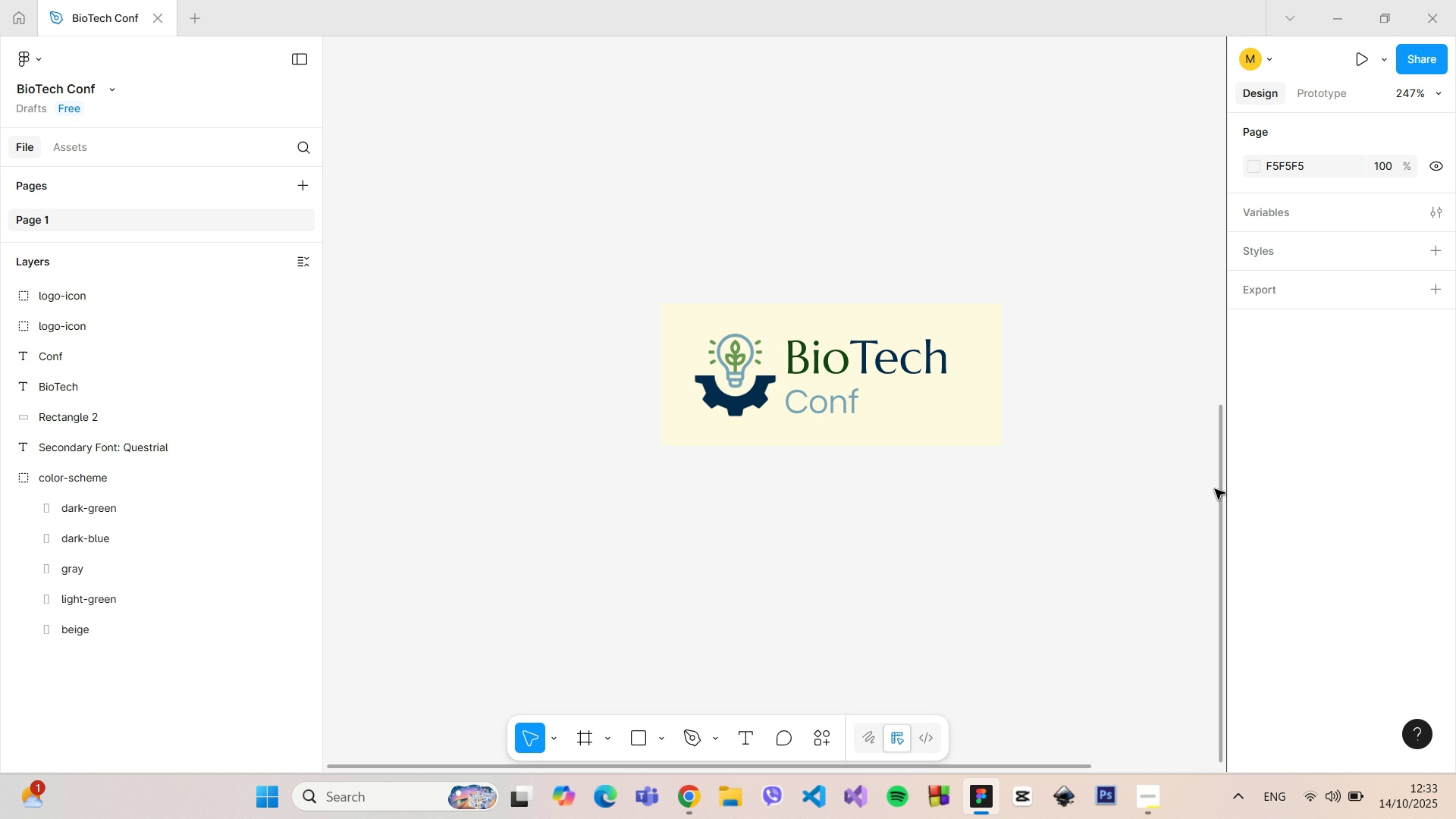 
left_click_drag(start_coordinate=[1222, 490], to_coordinate=[1197, 221])
 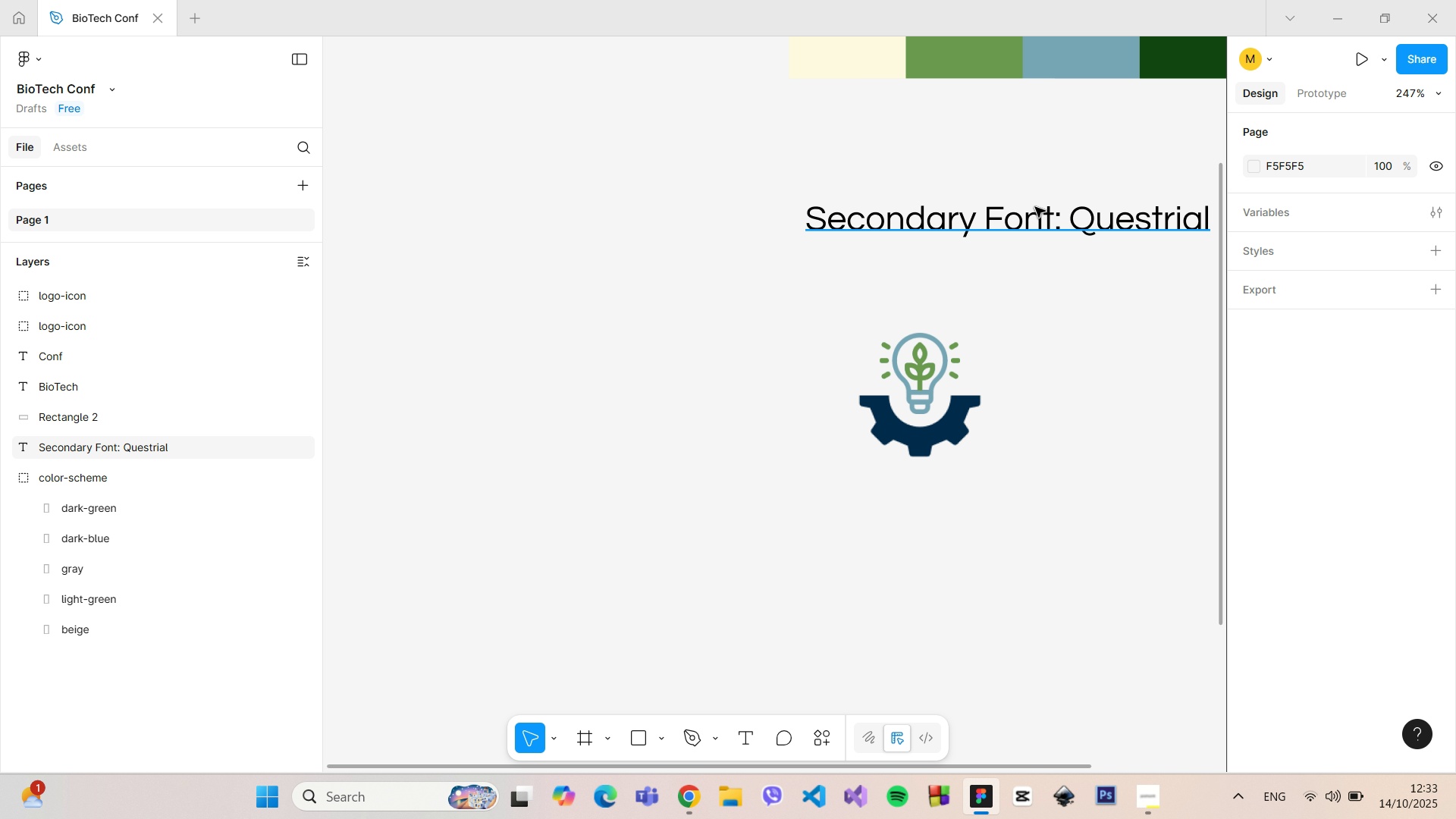 
left_click([1035, 206])
 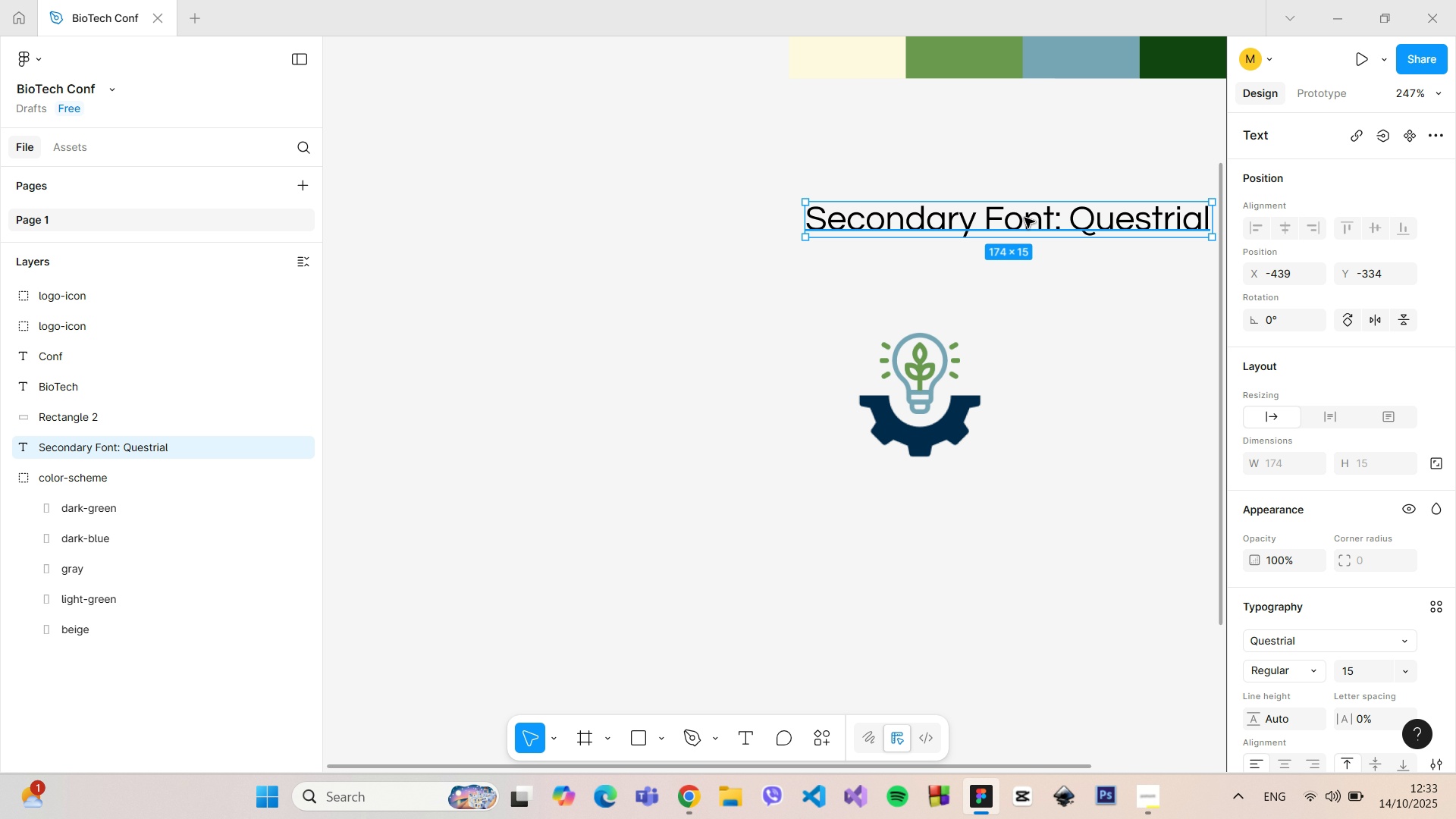 
left_click_drag(start_coordinate=[1025, 219], to_coordinate=[1023, 151])
 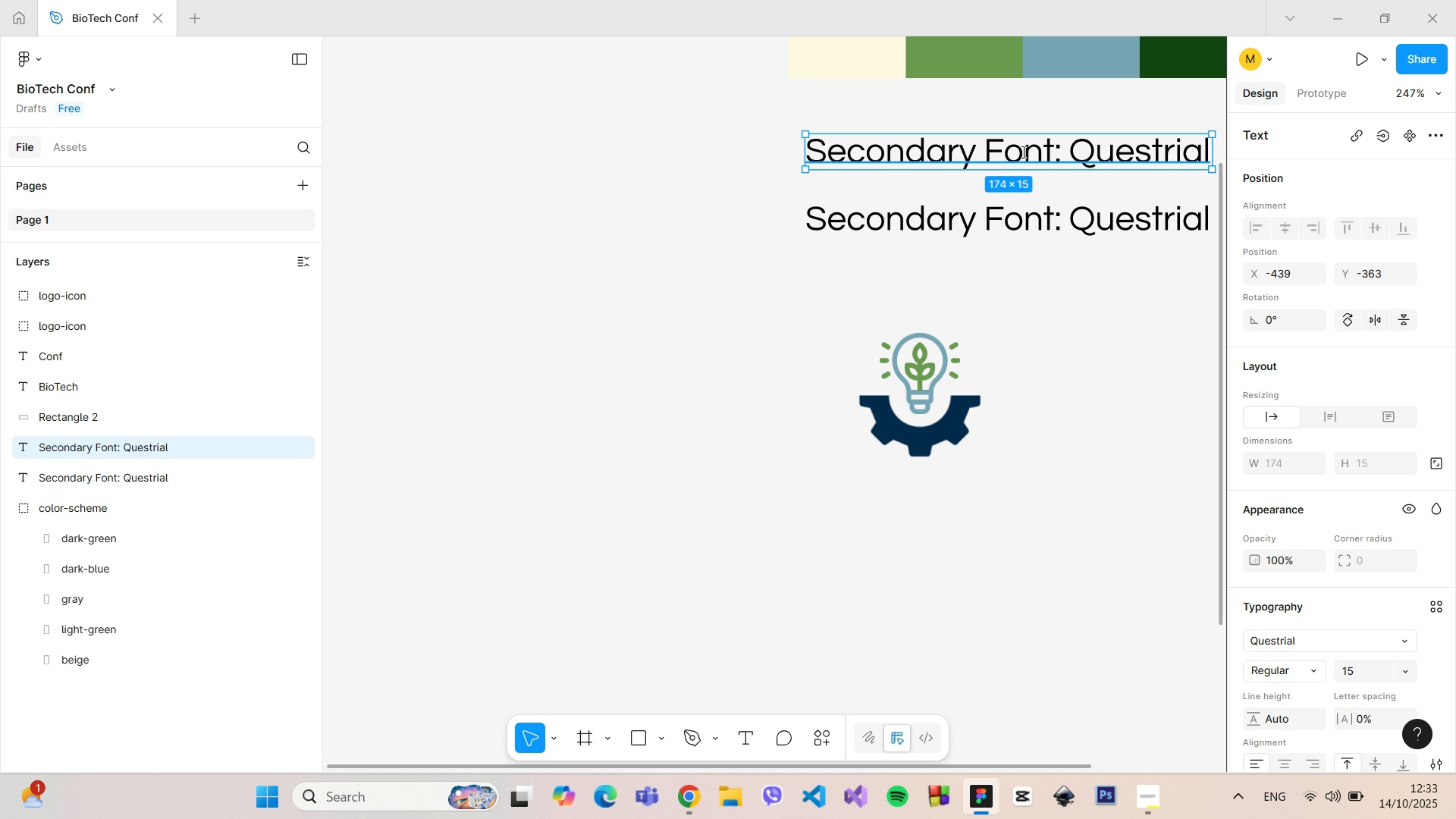 
hold_key(key=AltLeft, duration=0.86)
 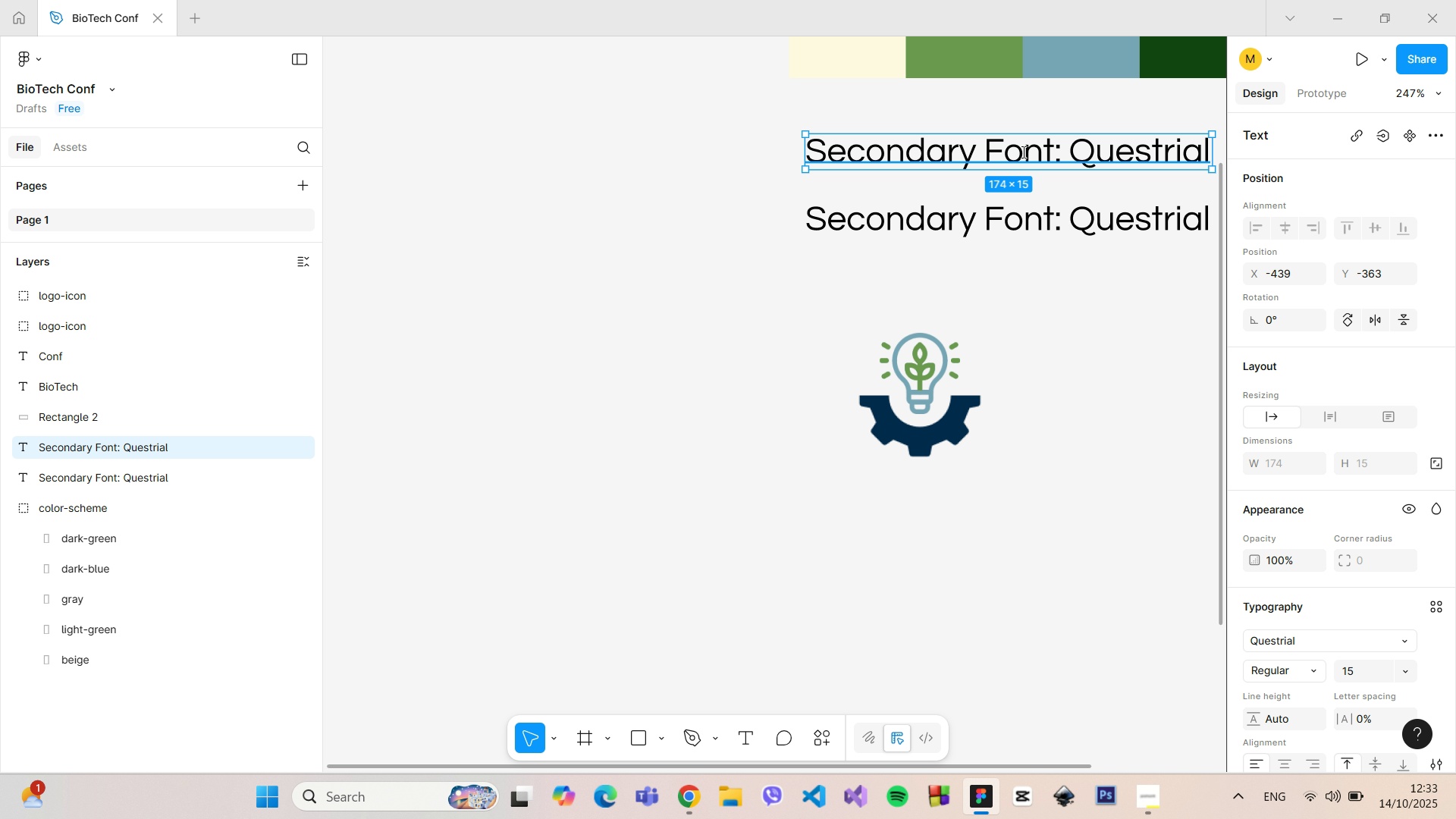 
double_click([1022, 152])
 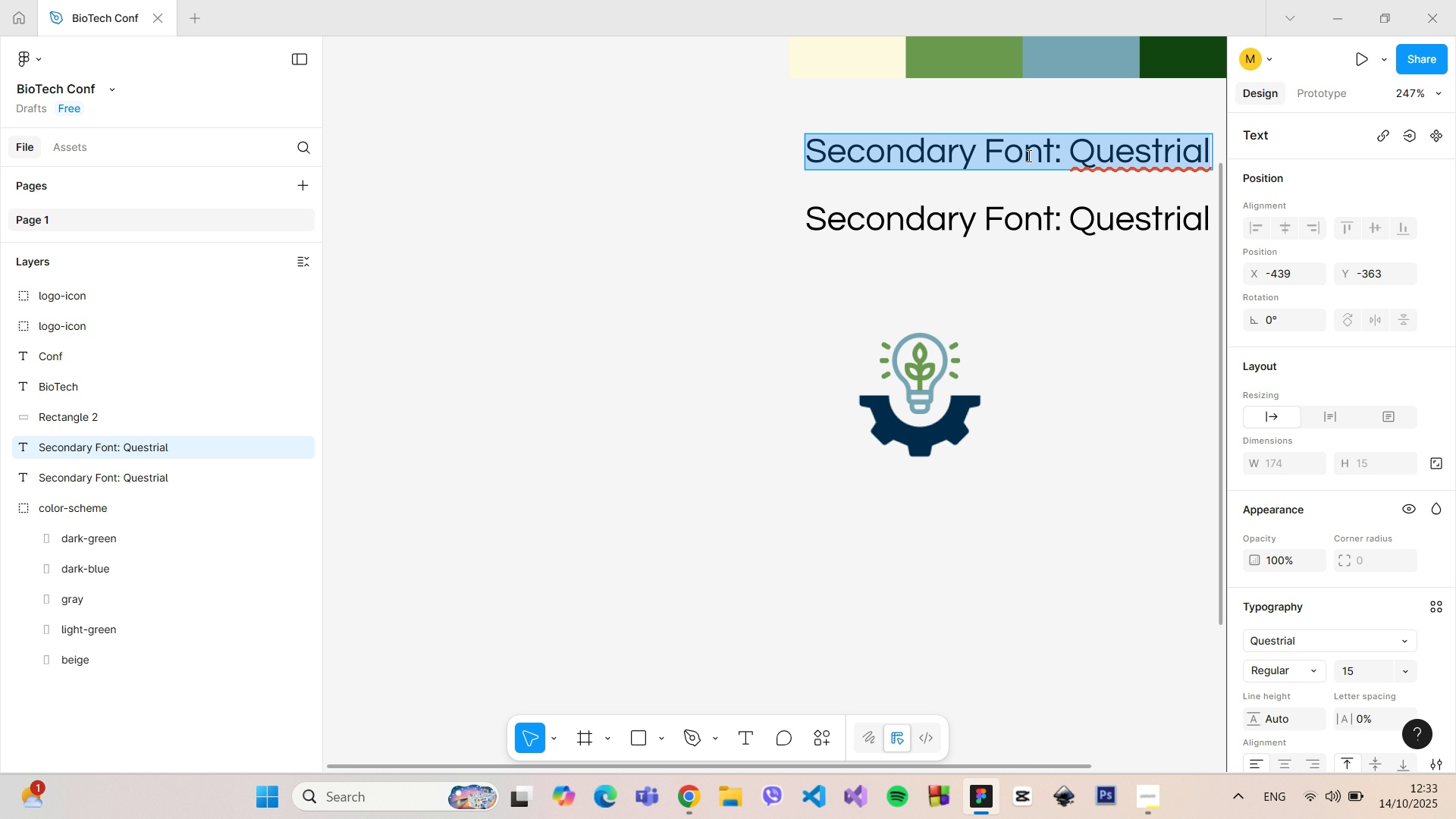 
type(Main Font: Marcellus)
 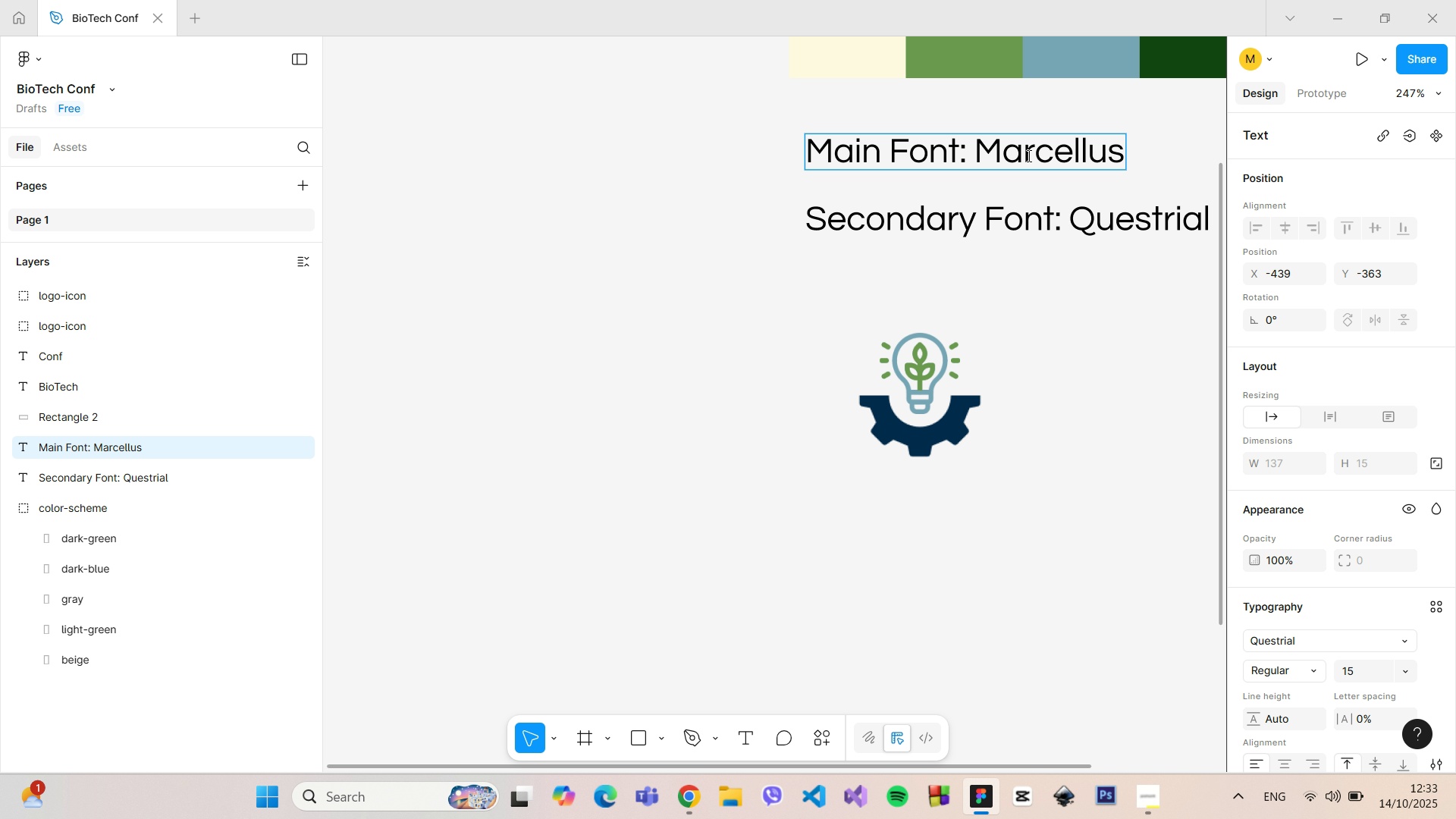 
double_click([1028, 155])
 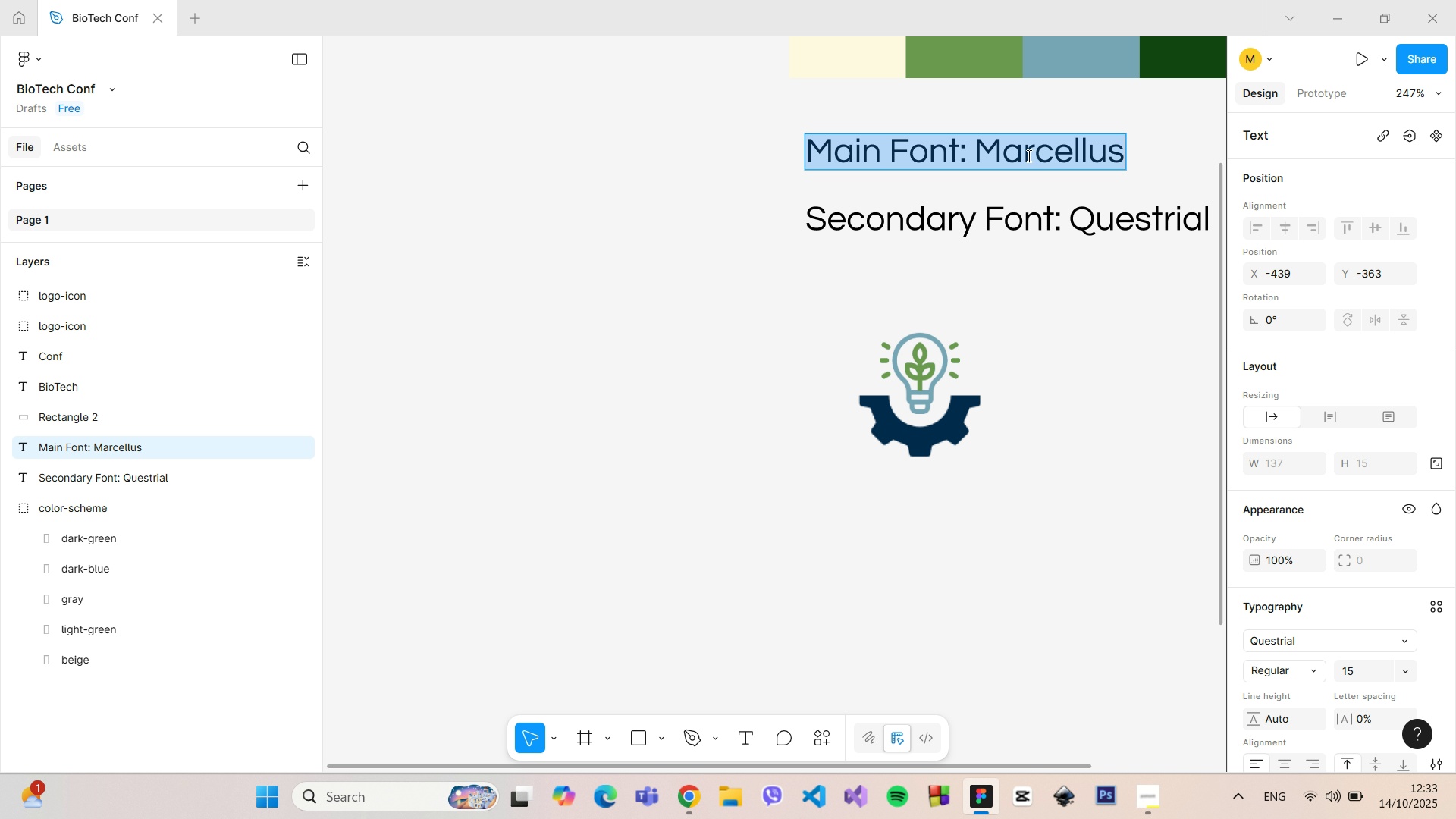 
triple_click([1028, 155])
 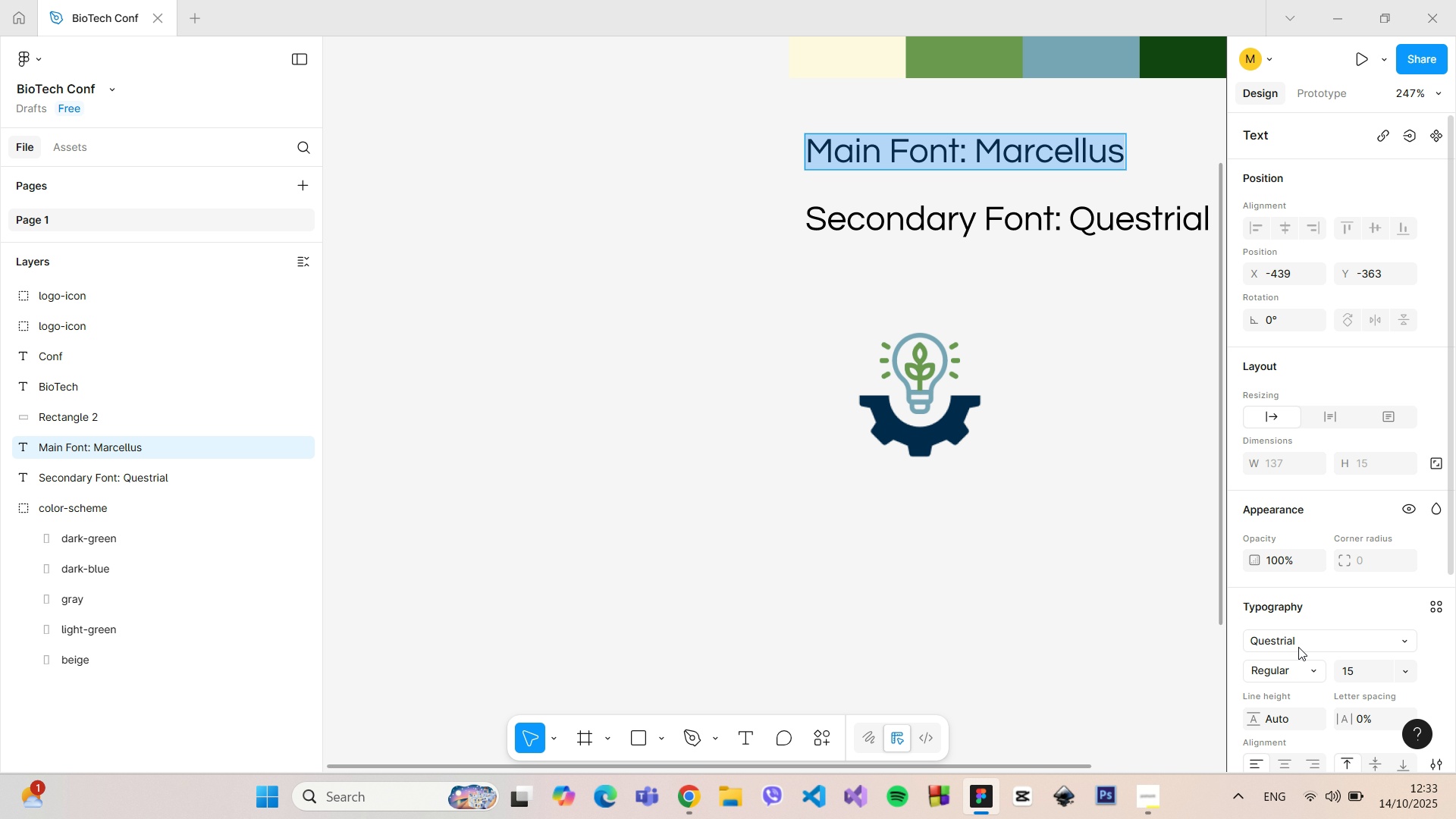 
left_click([1298, 647])
 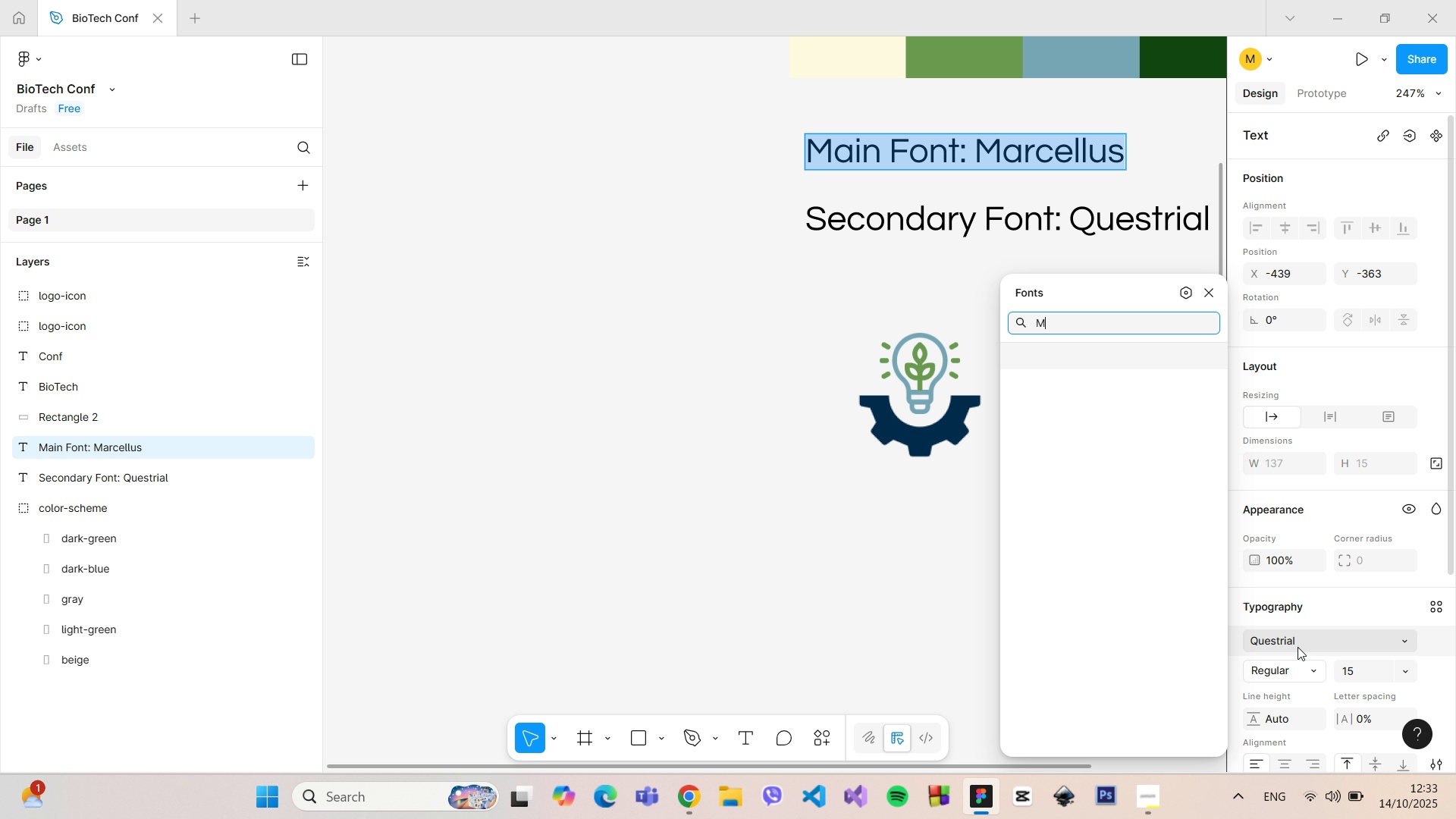 
type(Mar)
 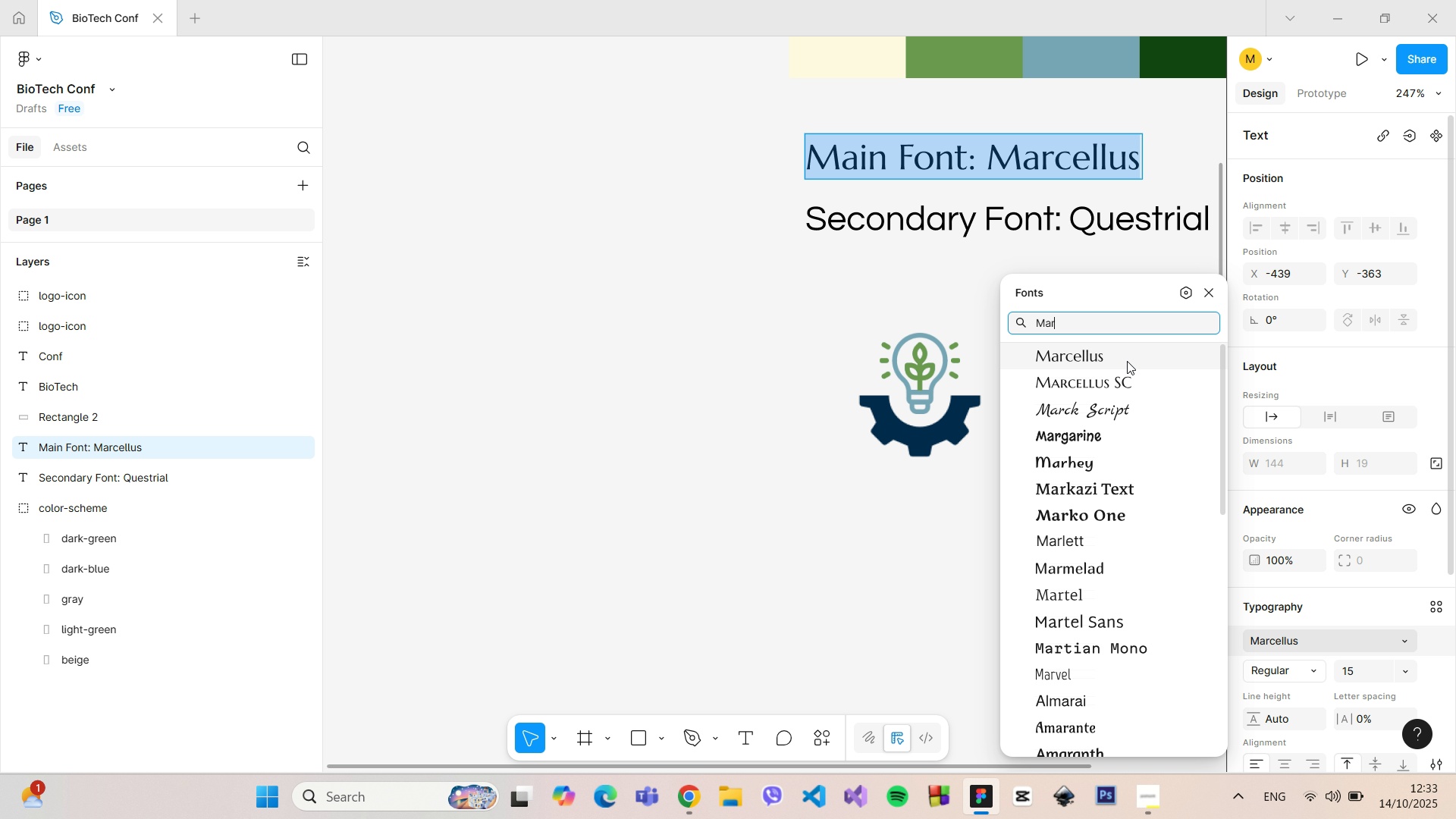 
mouse_move([1130, 366])
 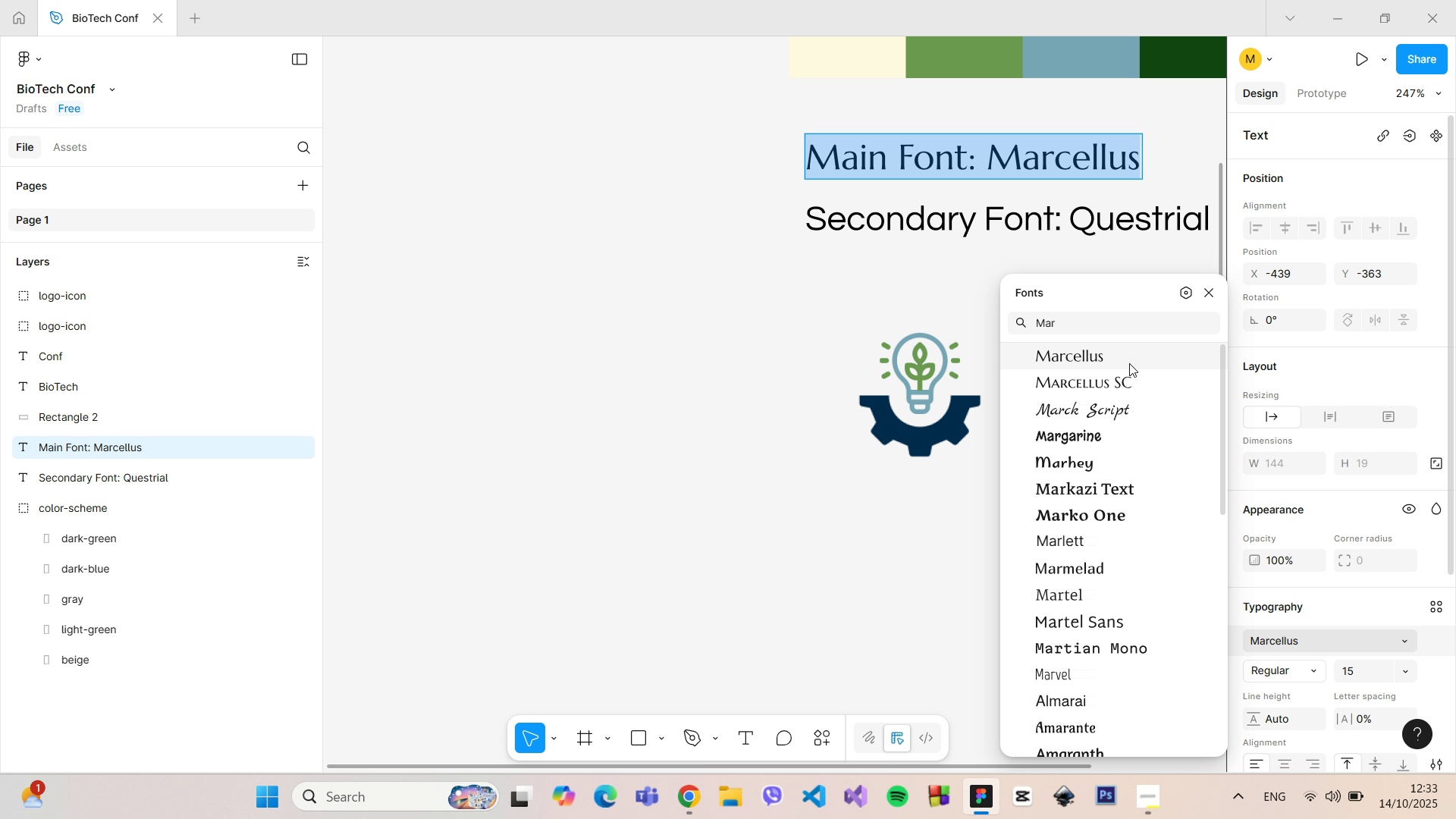 
left_click([1129, 363])
 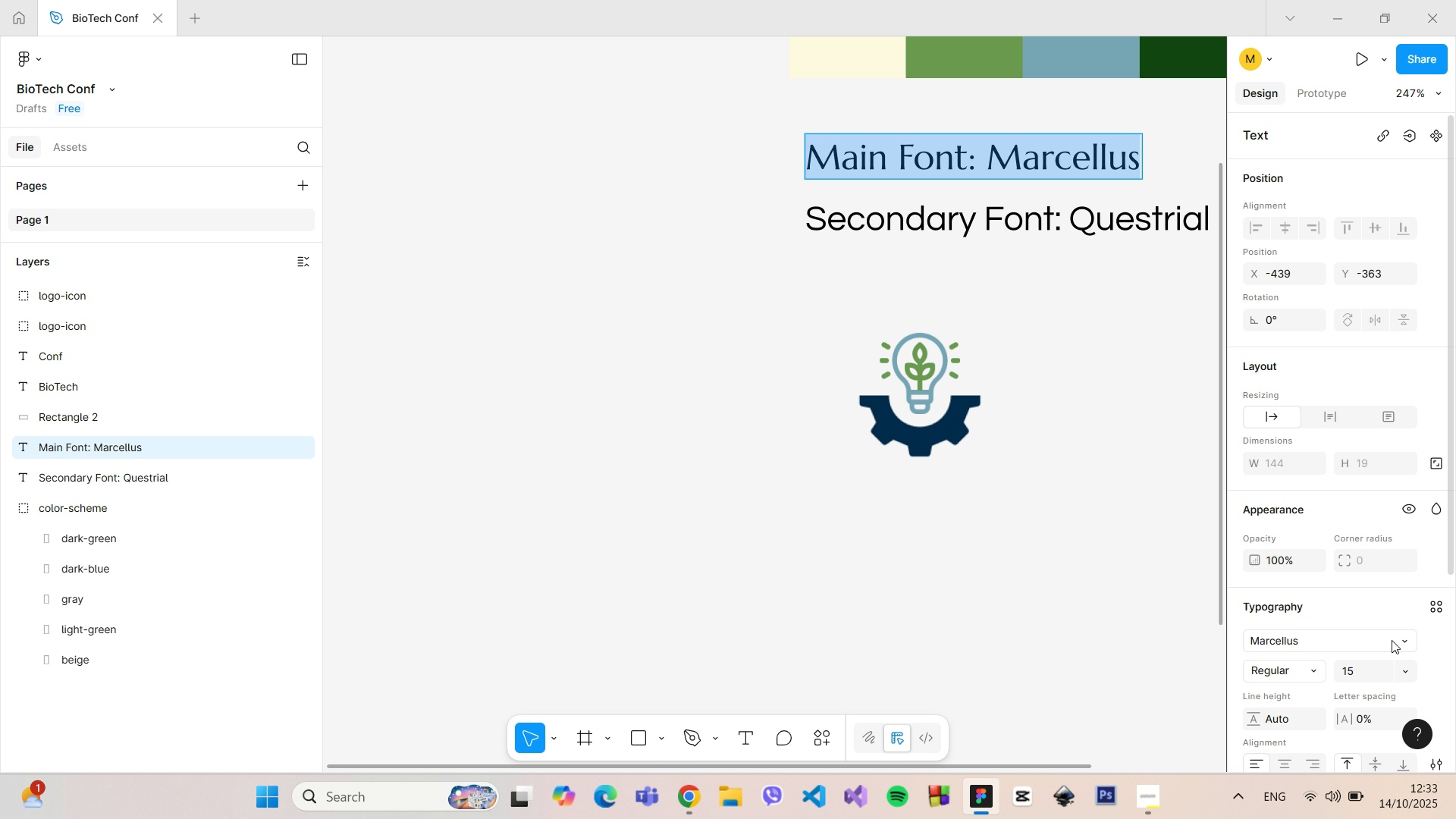 
left_click([1354, 679])
 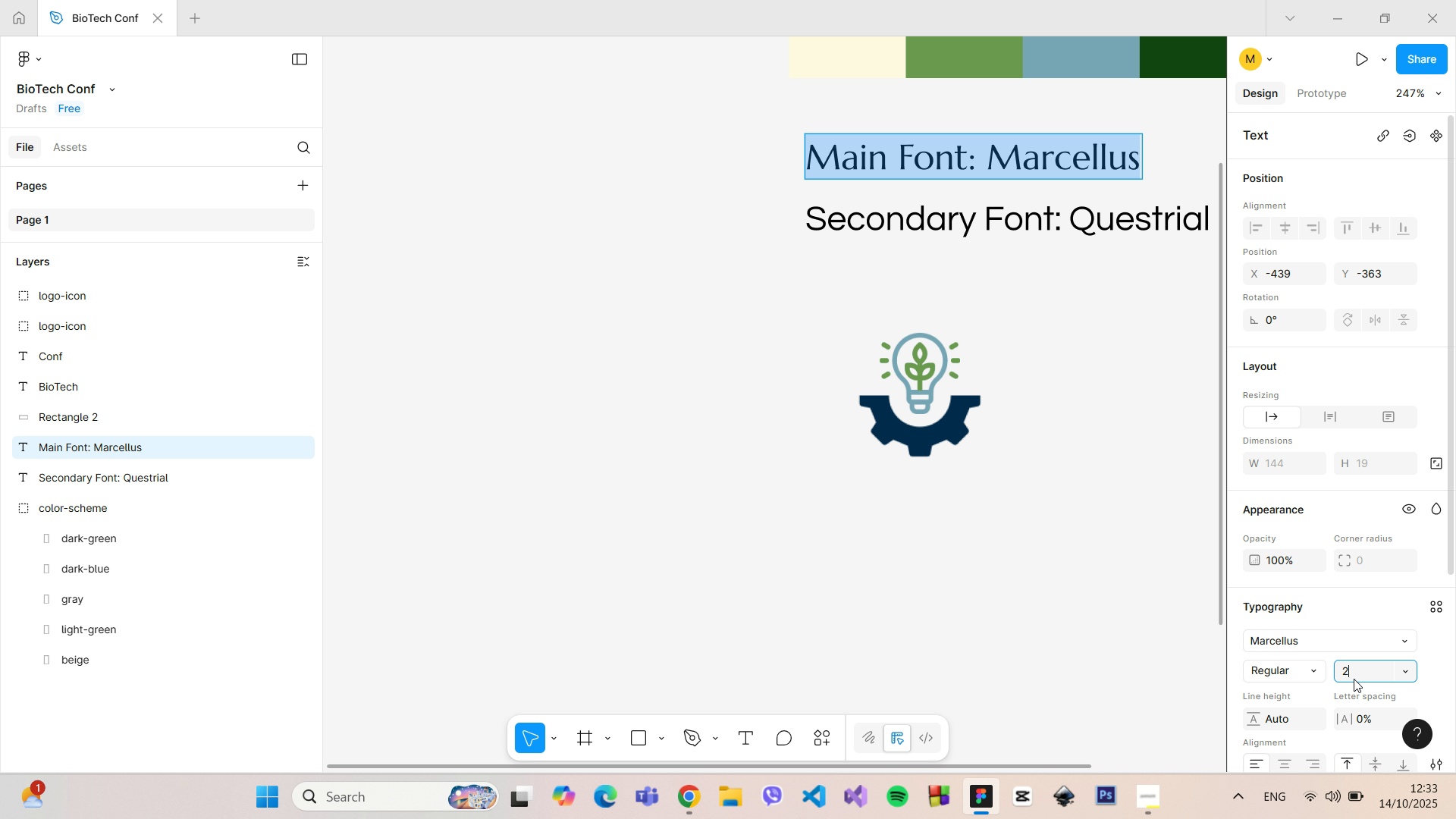 
type(20)
 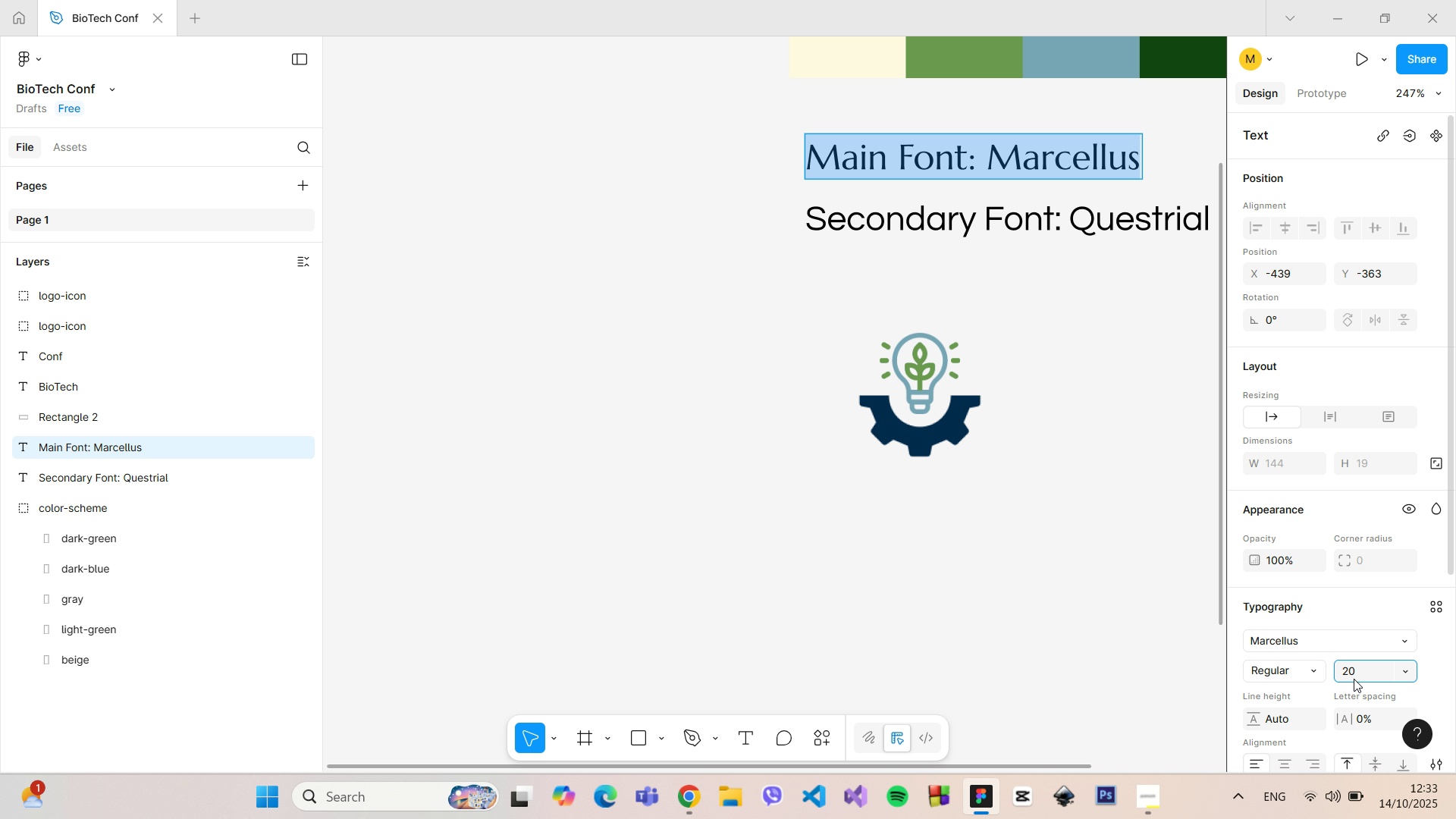 
key(Enter)
 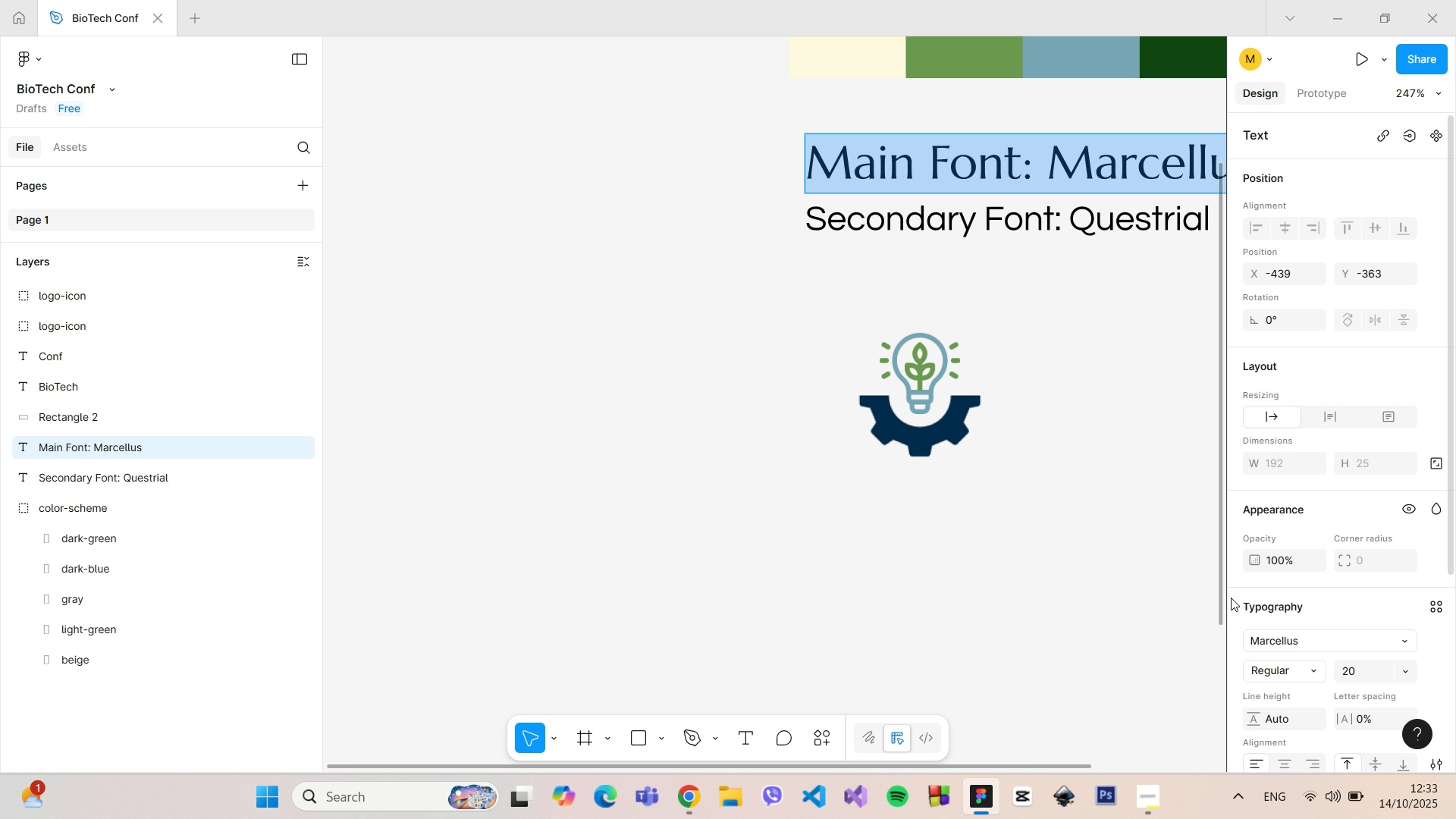 
scroll: coordinate [1166, 536], scroll_direction: down, amount: 6.0
 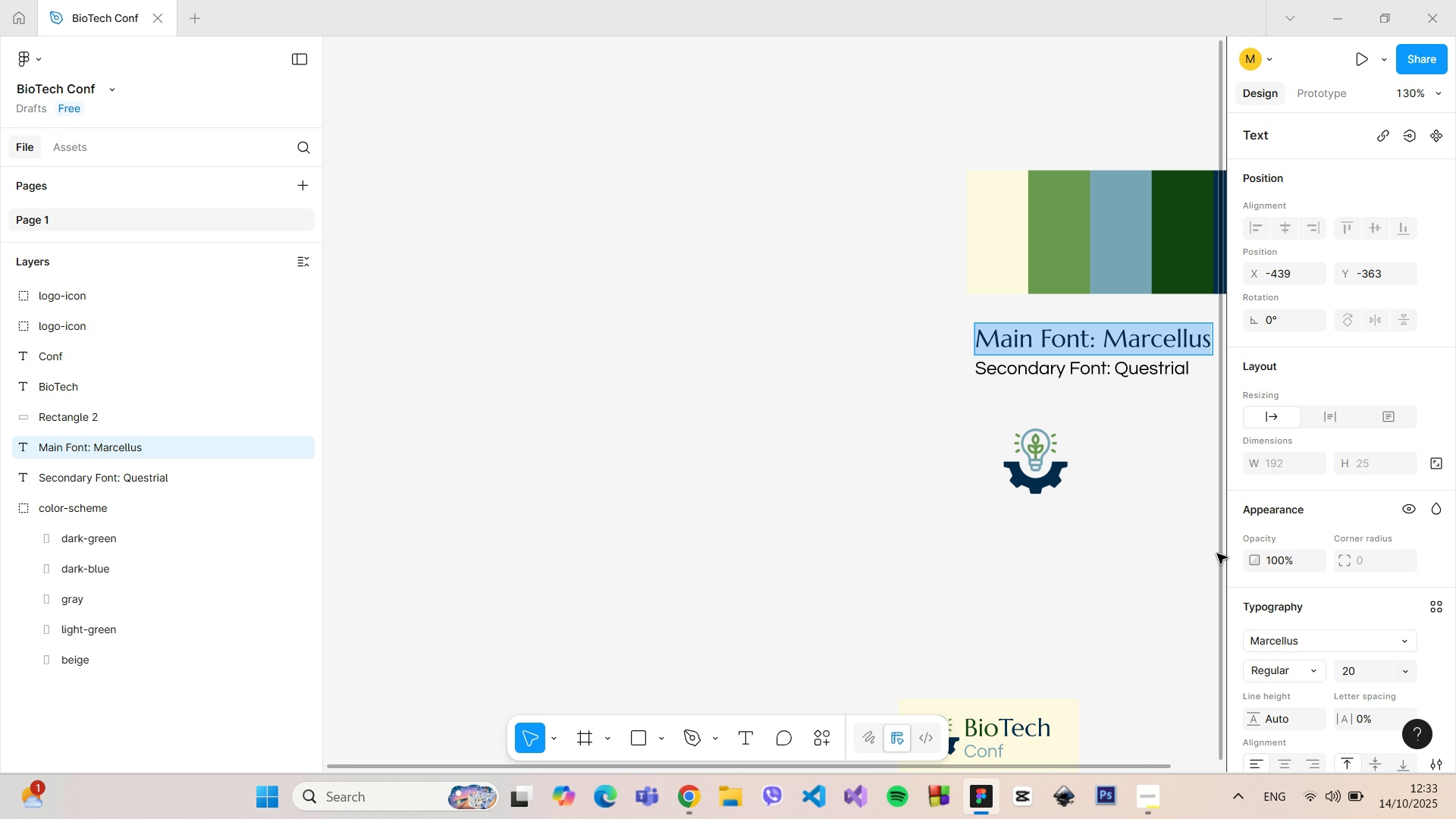 
left_click_drag(start_coordinate=[1217, 554], to_coordinate=[1212, 662])
 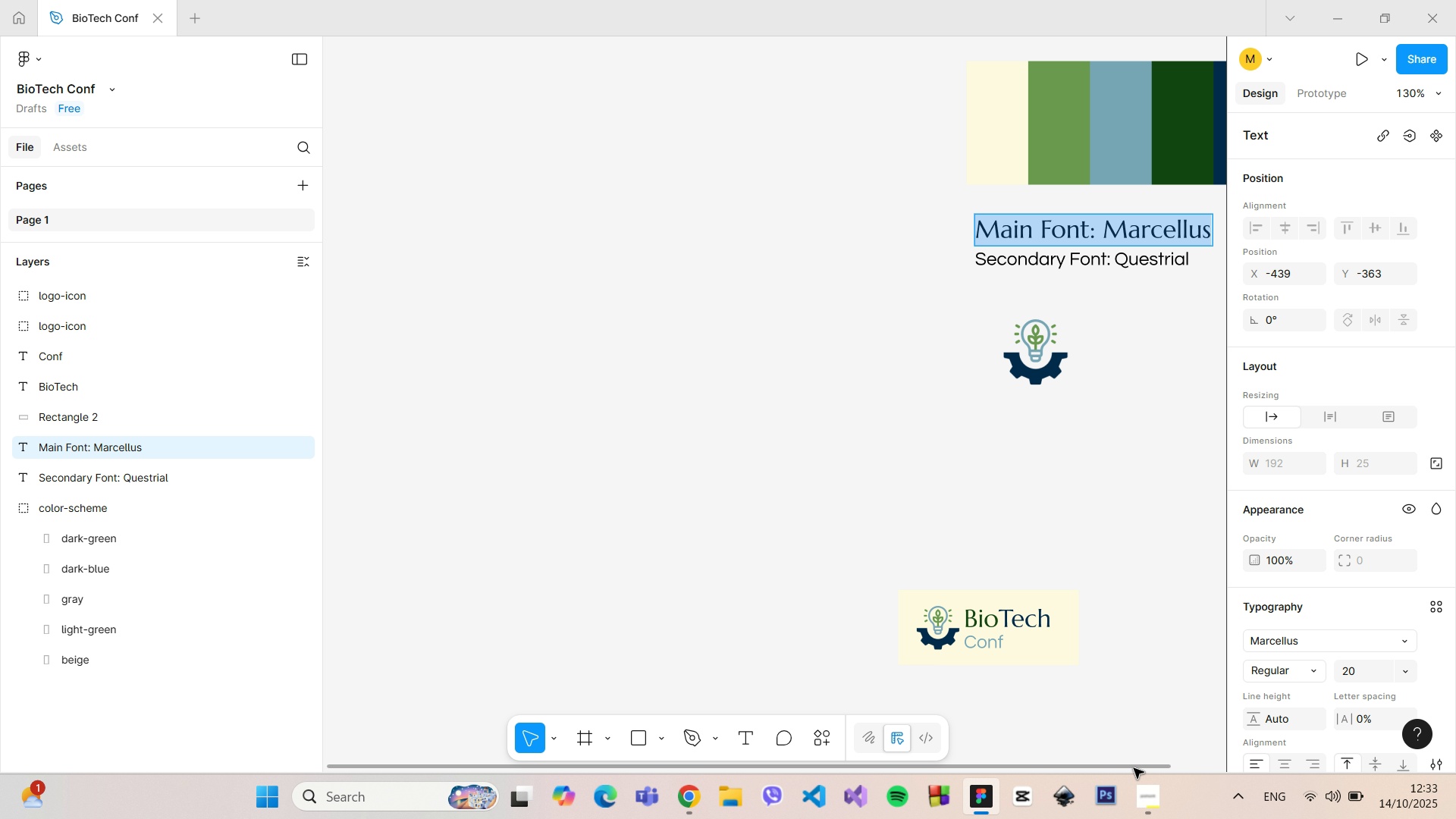 
left_click_drag(start_coordinate=[1134, 768], to_coordinate=[1382, 759])
 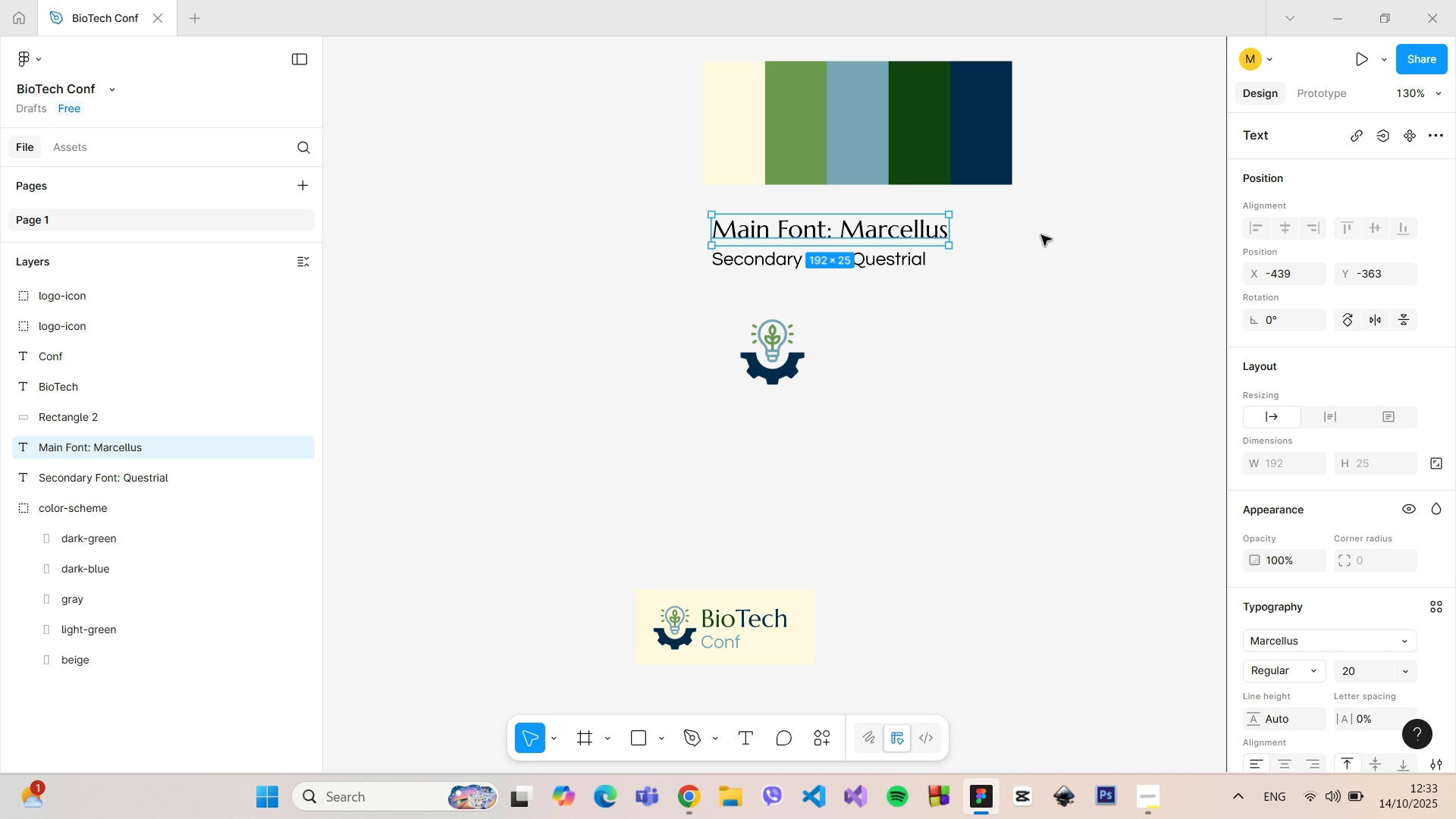 
left_click([1028, 246])
 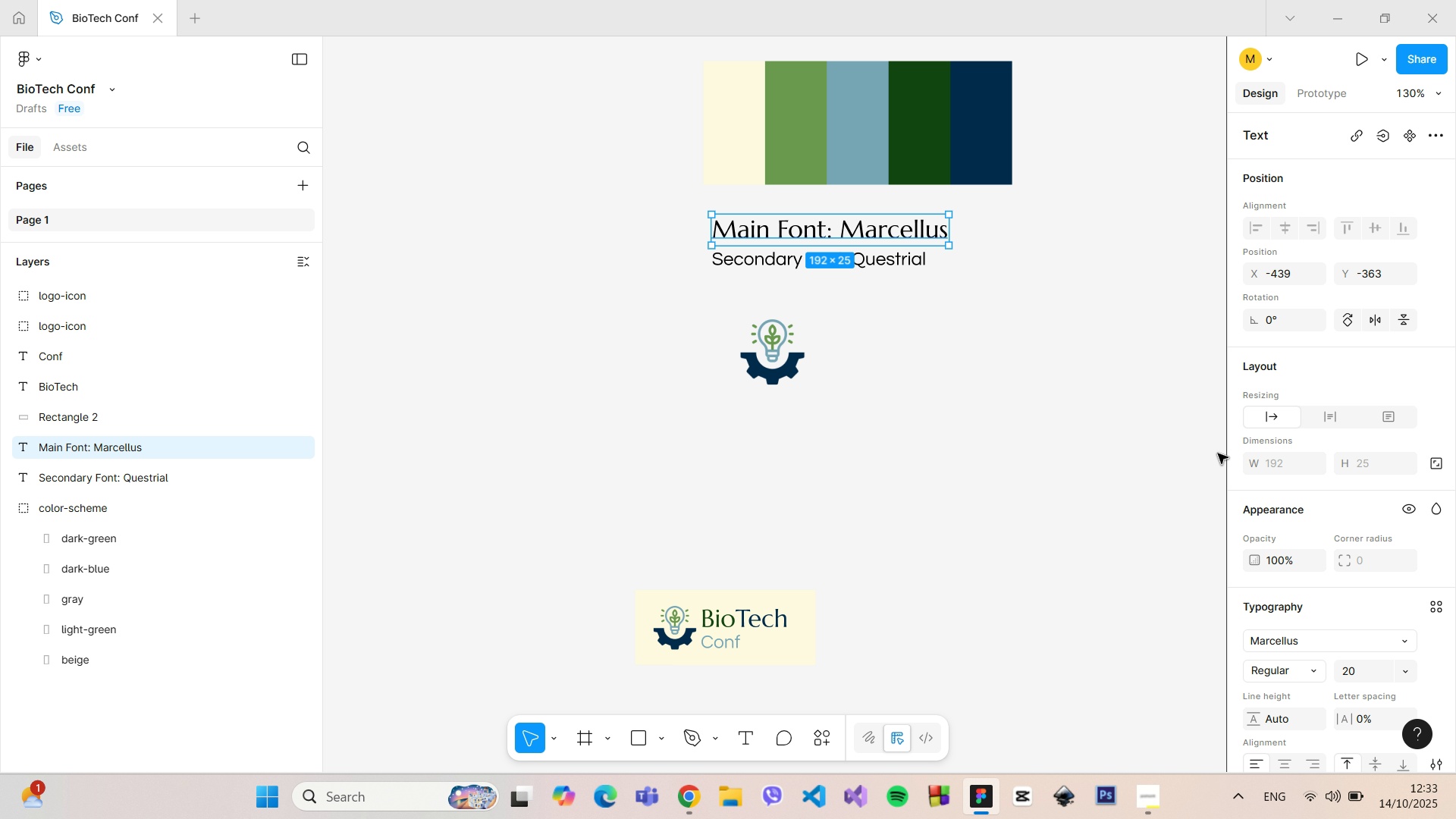 
scroll: coordinate [1123, 217], scroll_direction: up, amount: 1.0
 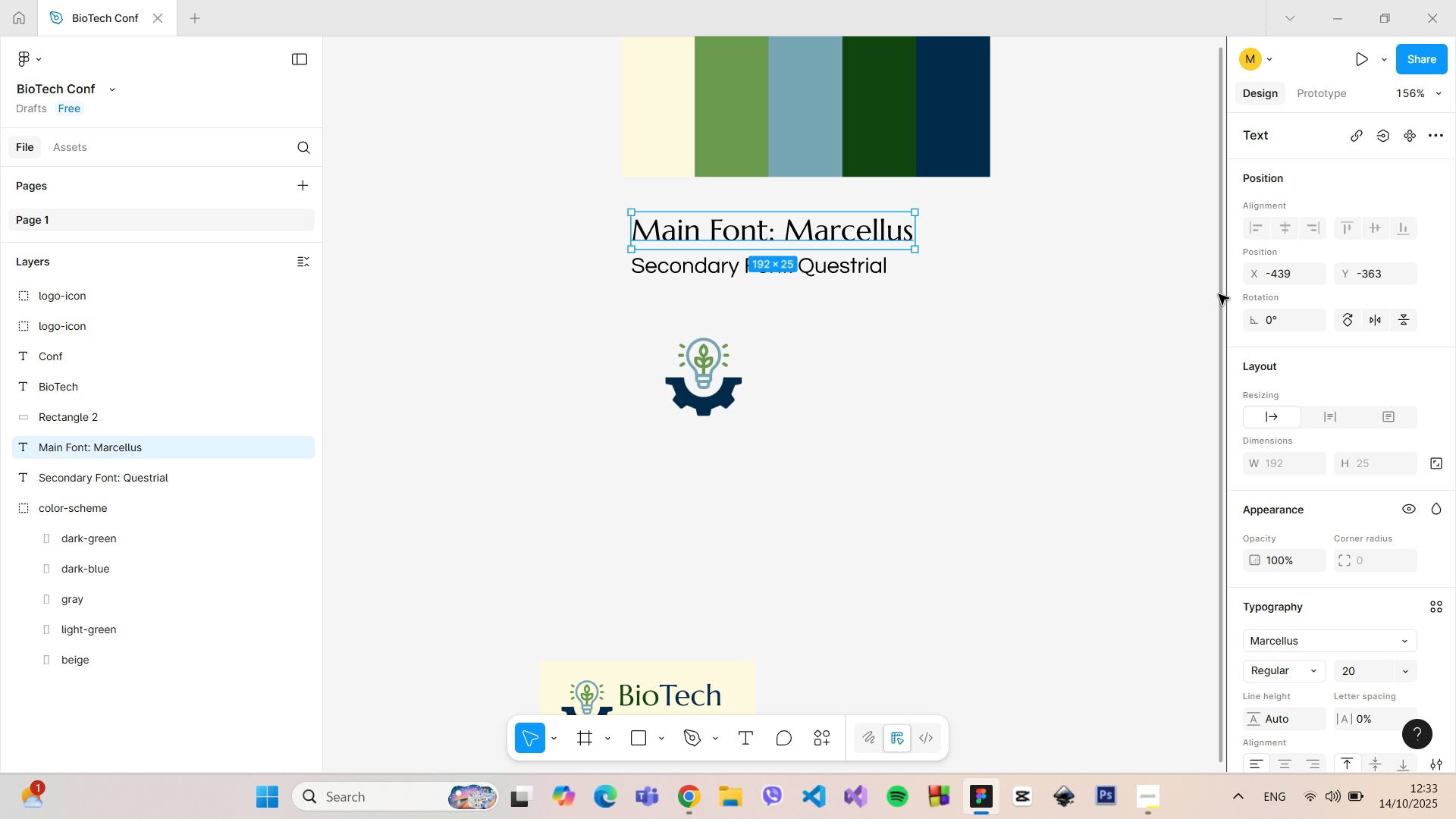 
left_click_drag(start_coordinate=[1221, 295], to_coordinate=[1185, 182])
 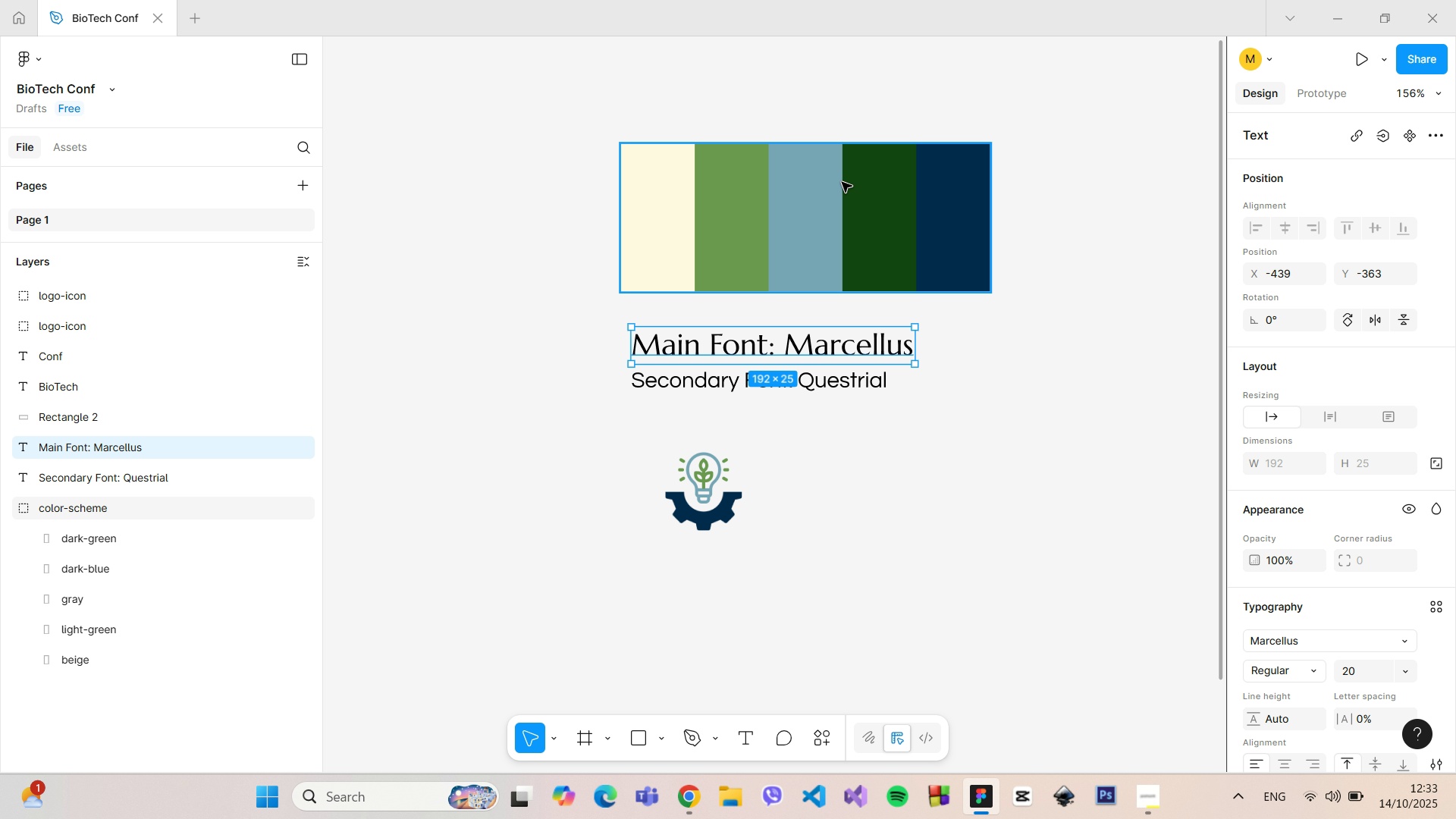 
left_click([842, 182])
 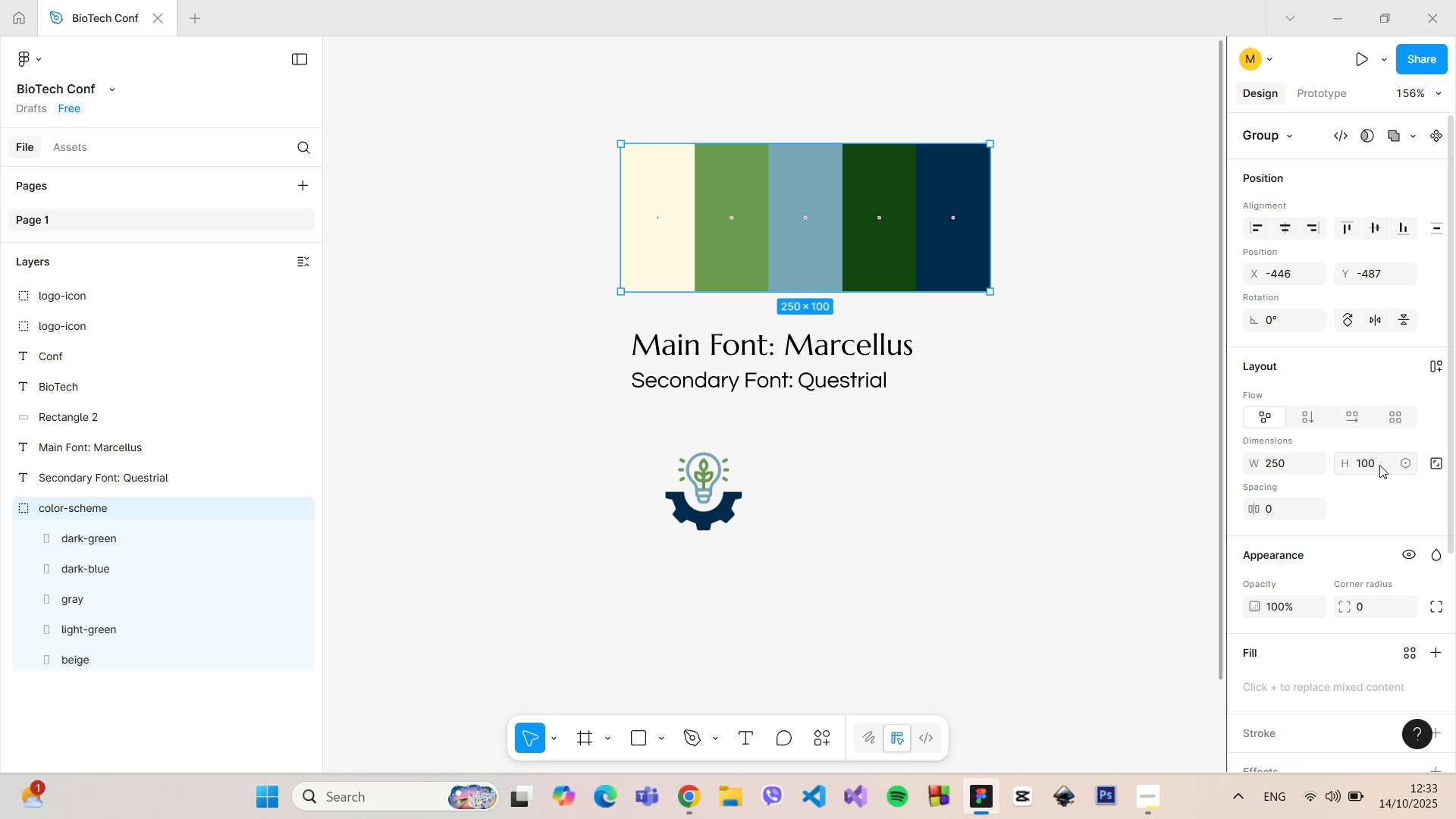 
left_click([1375, 460])
 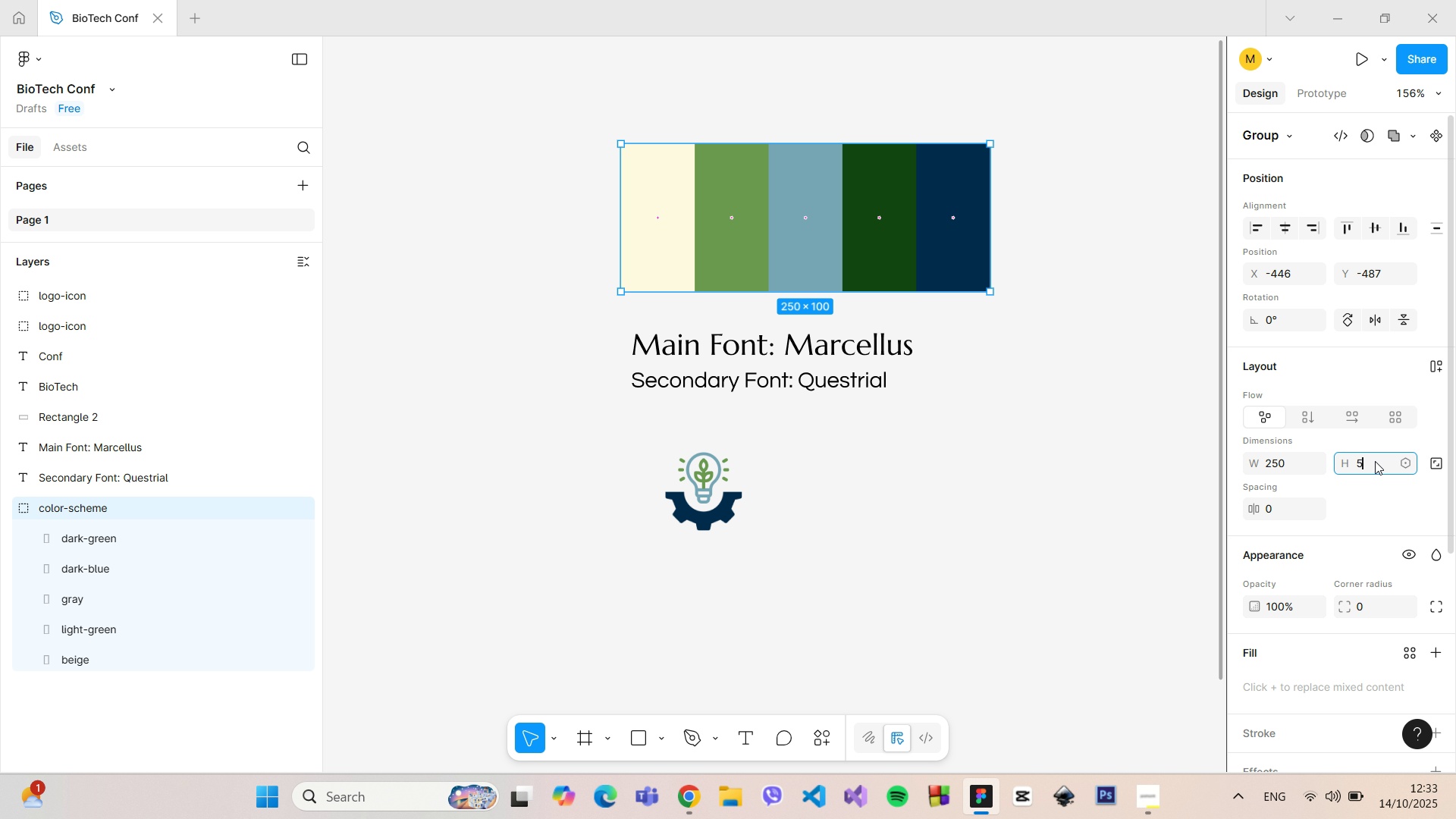 
type(50)
 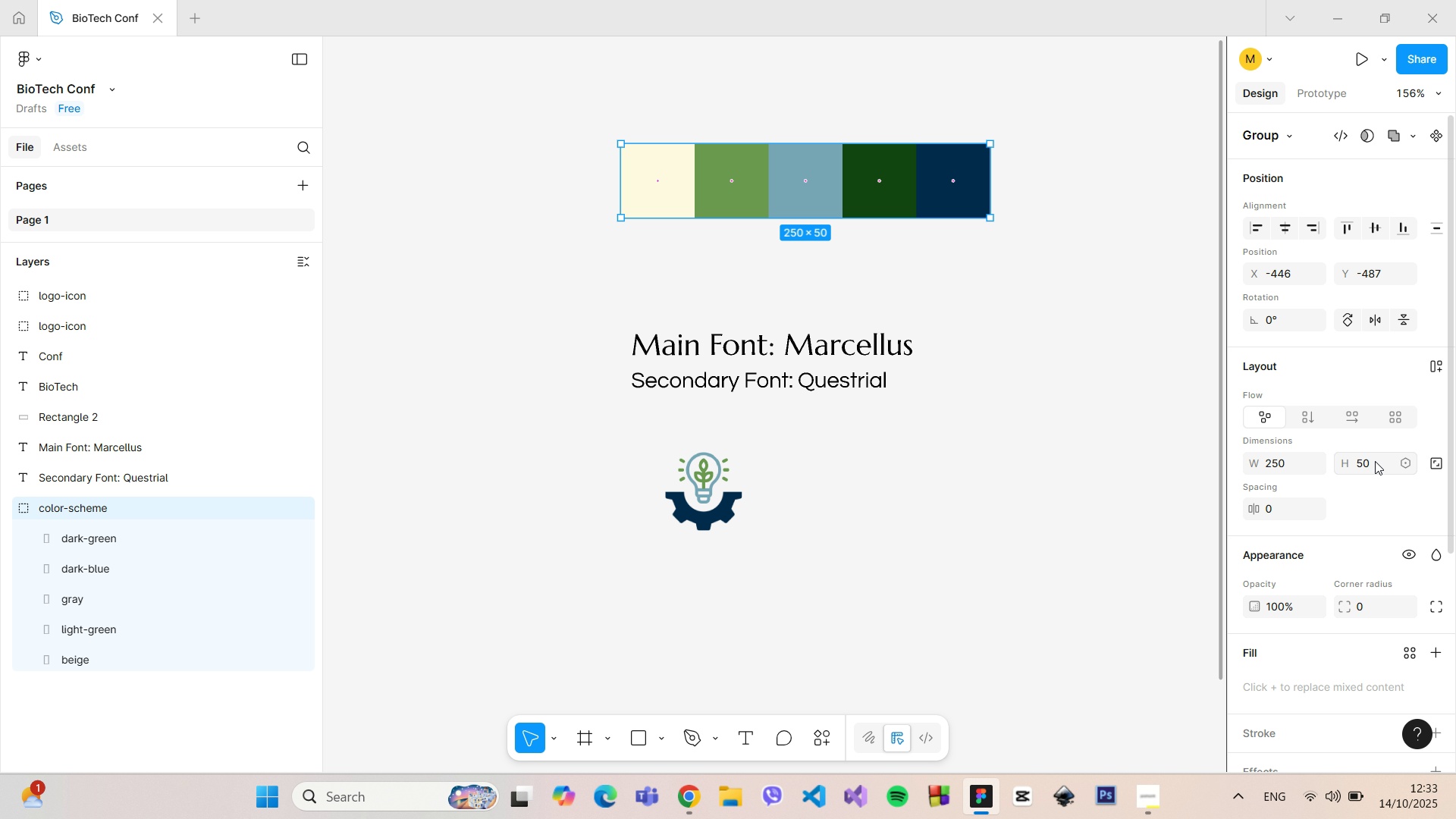 
key(Enter)
 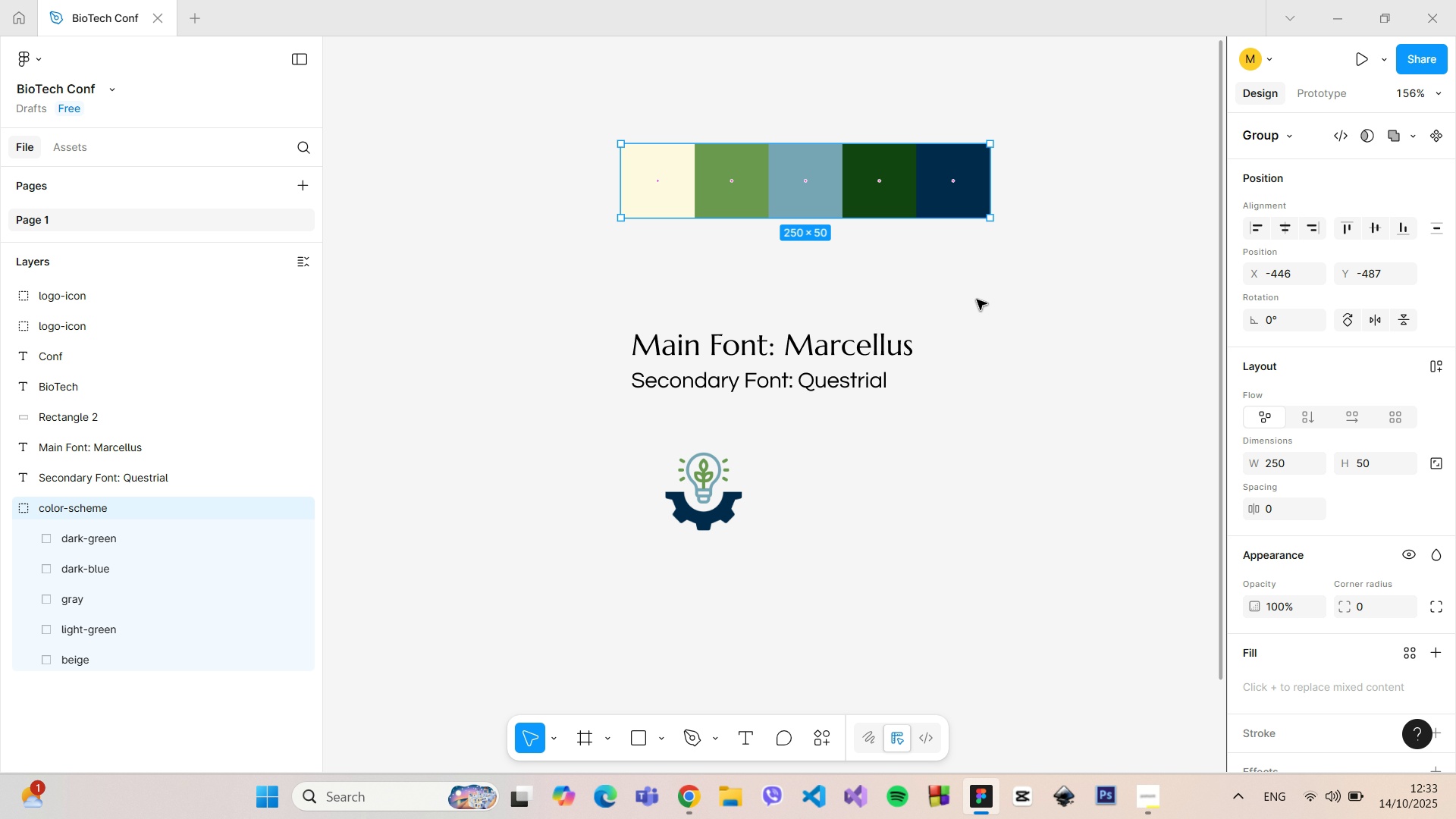 
left_click([852, 294])
 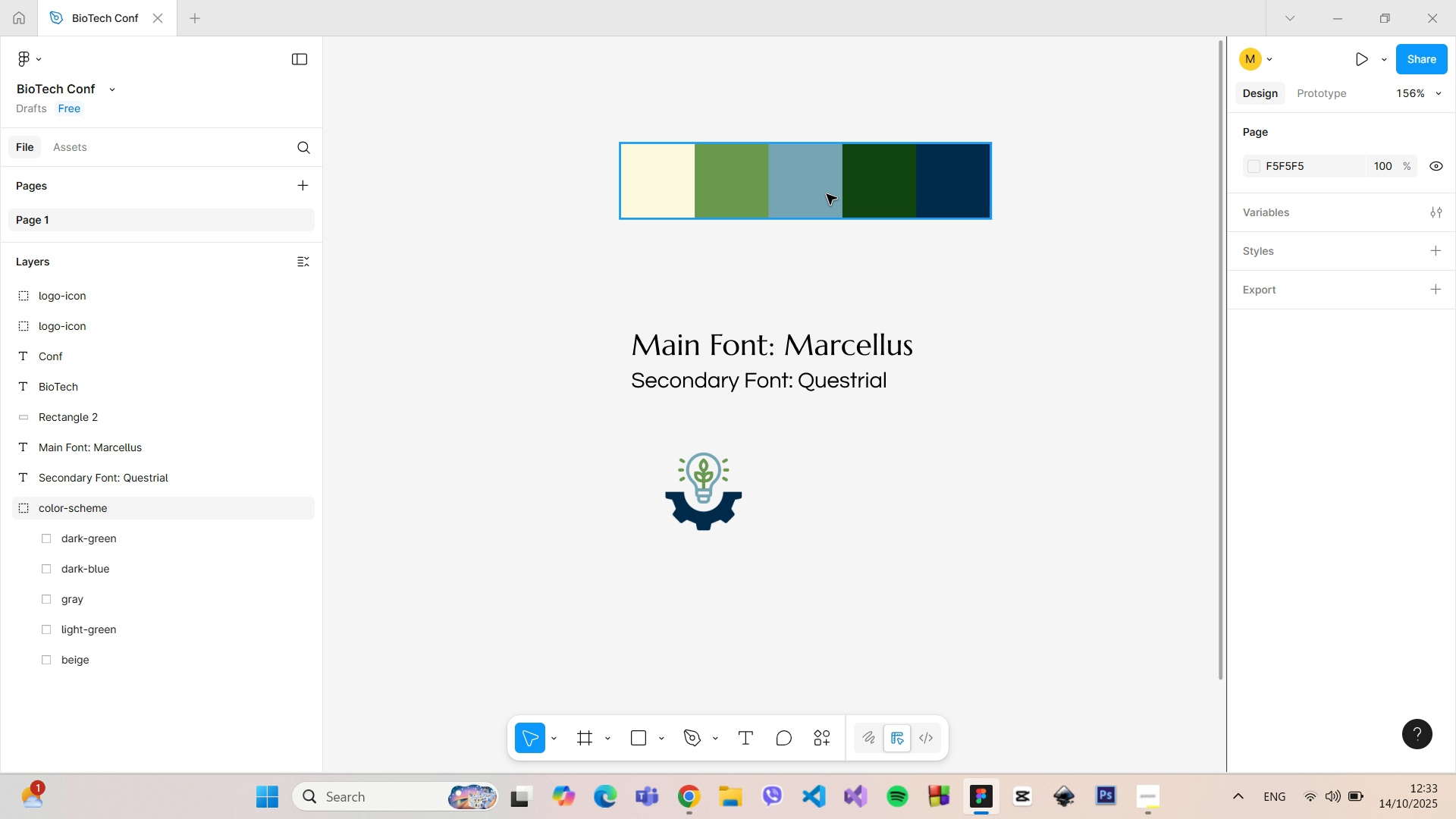 
left_click([827, 194])
 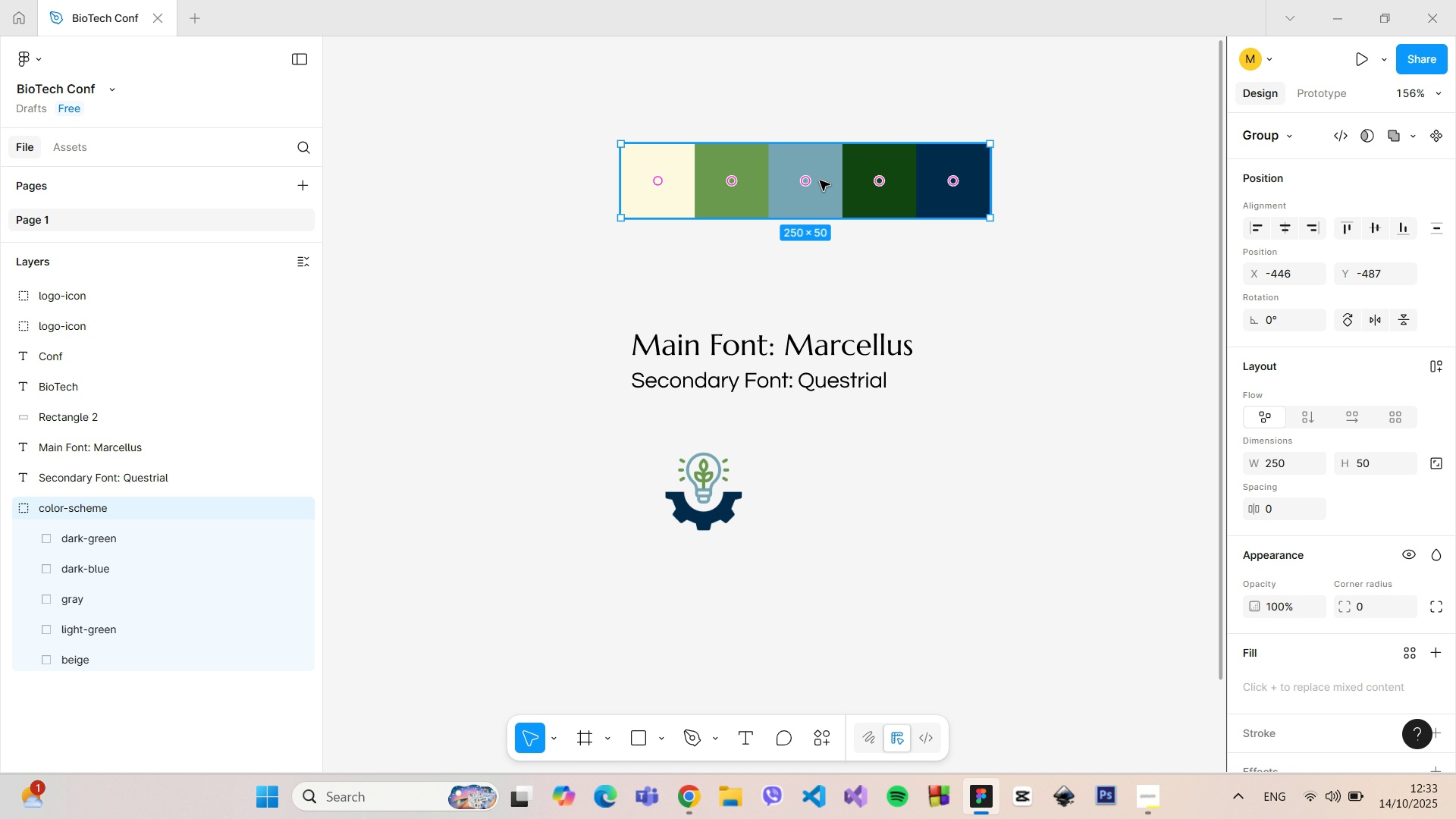 
left_click_drag(start_coordinate=[820, 180], to_coordinate=[824, 259])
 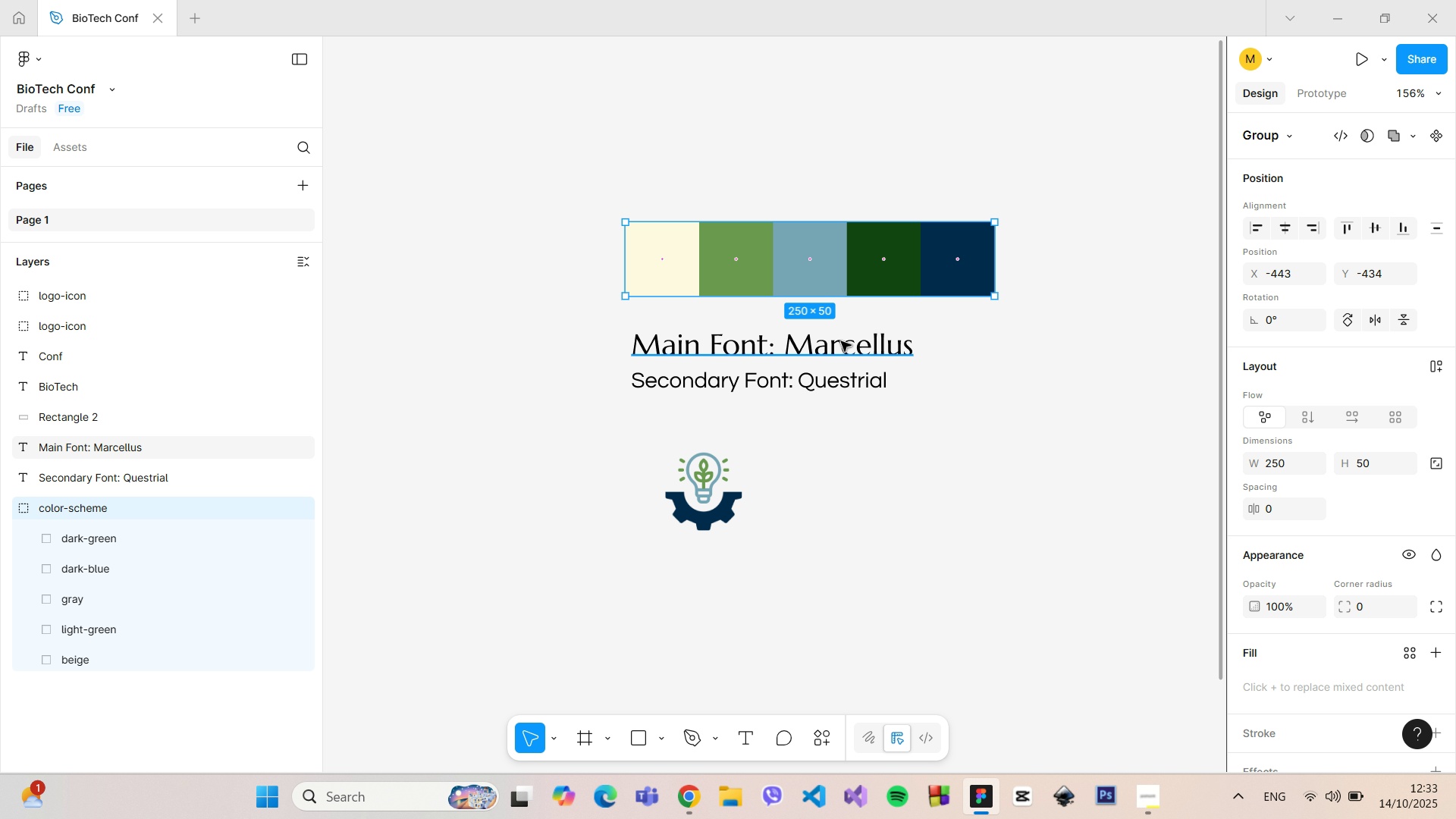 
left_click_drag(start_coordinate=[841, 341], to_coordinate=[832, 337])
 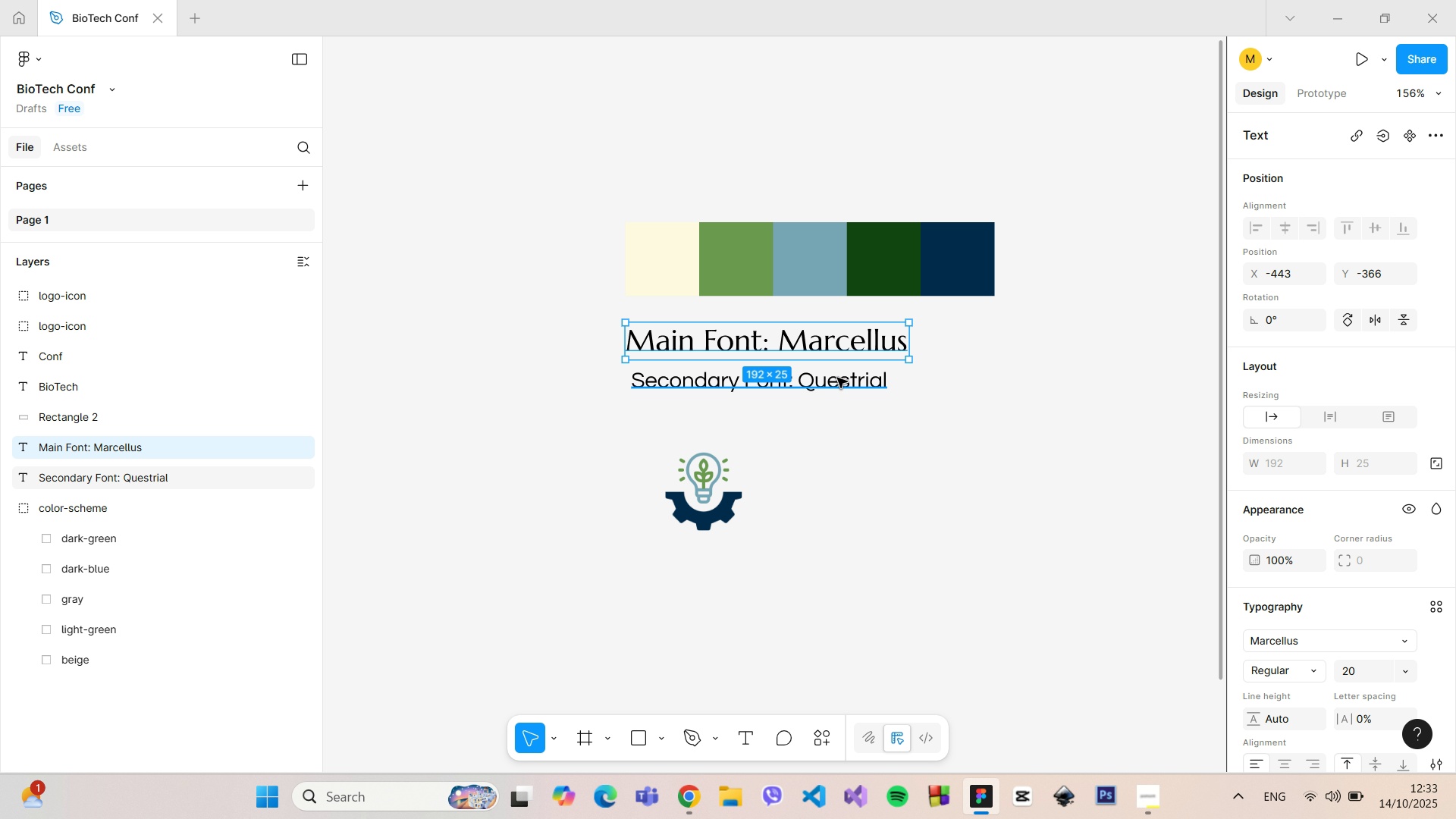 
left_click([837, 378])
 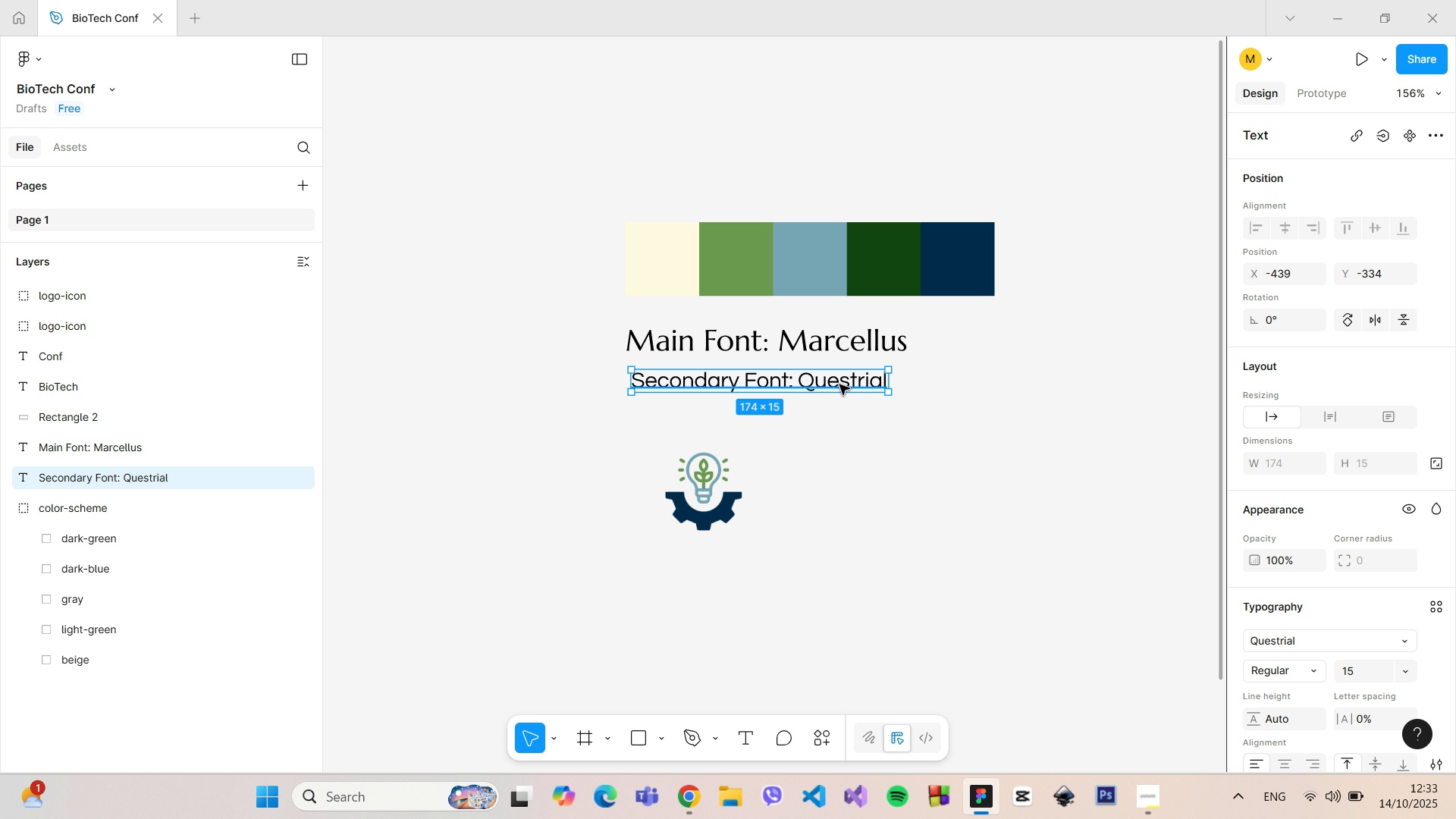 
left_click_drag(start_coordinate=[839, 384], to_coordinate=[832, 382])
 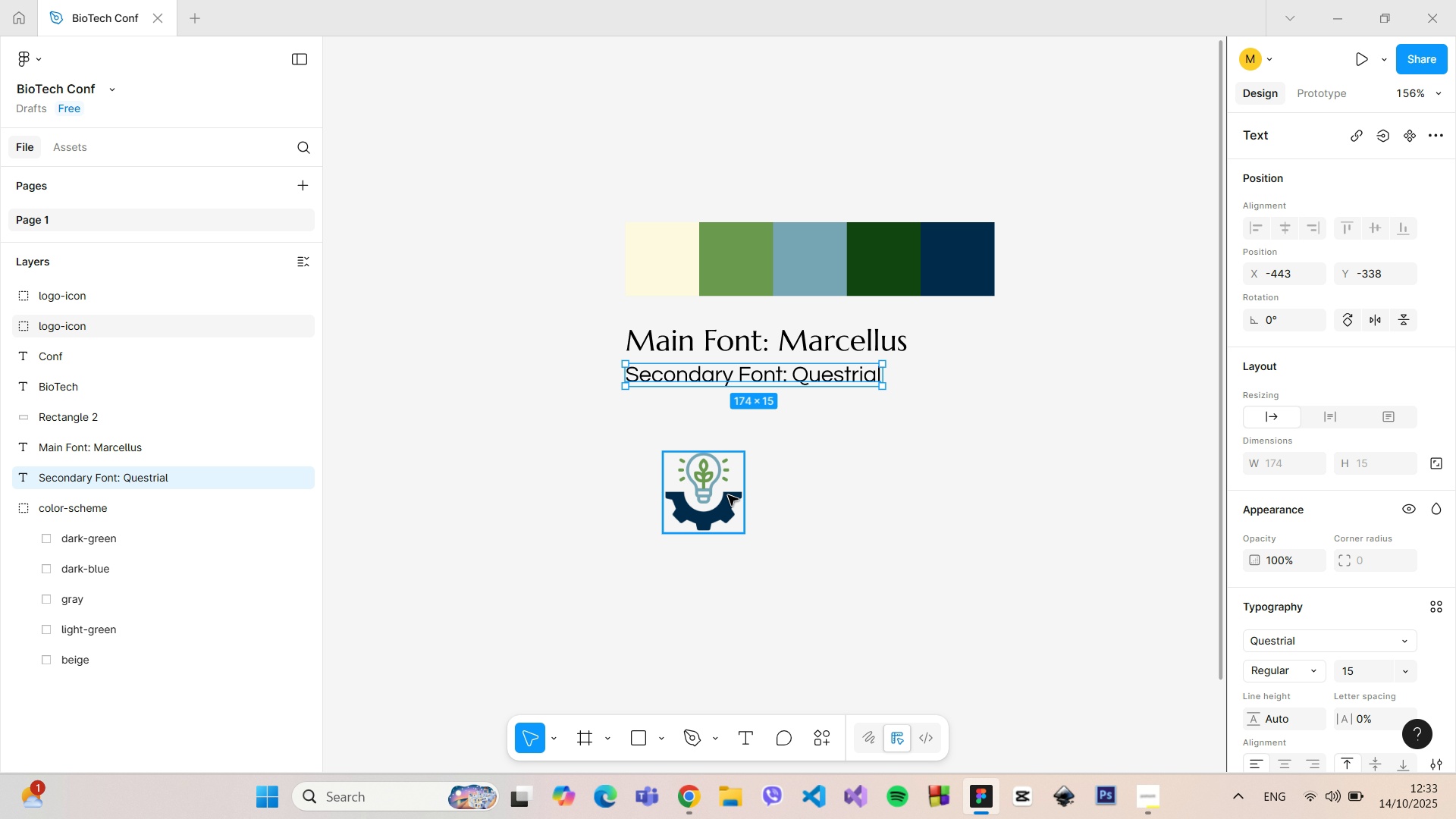 
left_click([728, 495])
 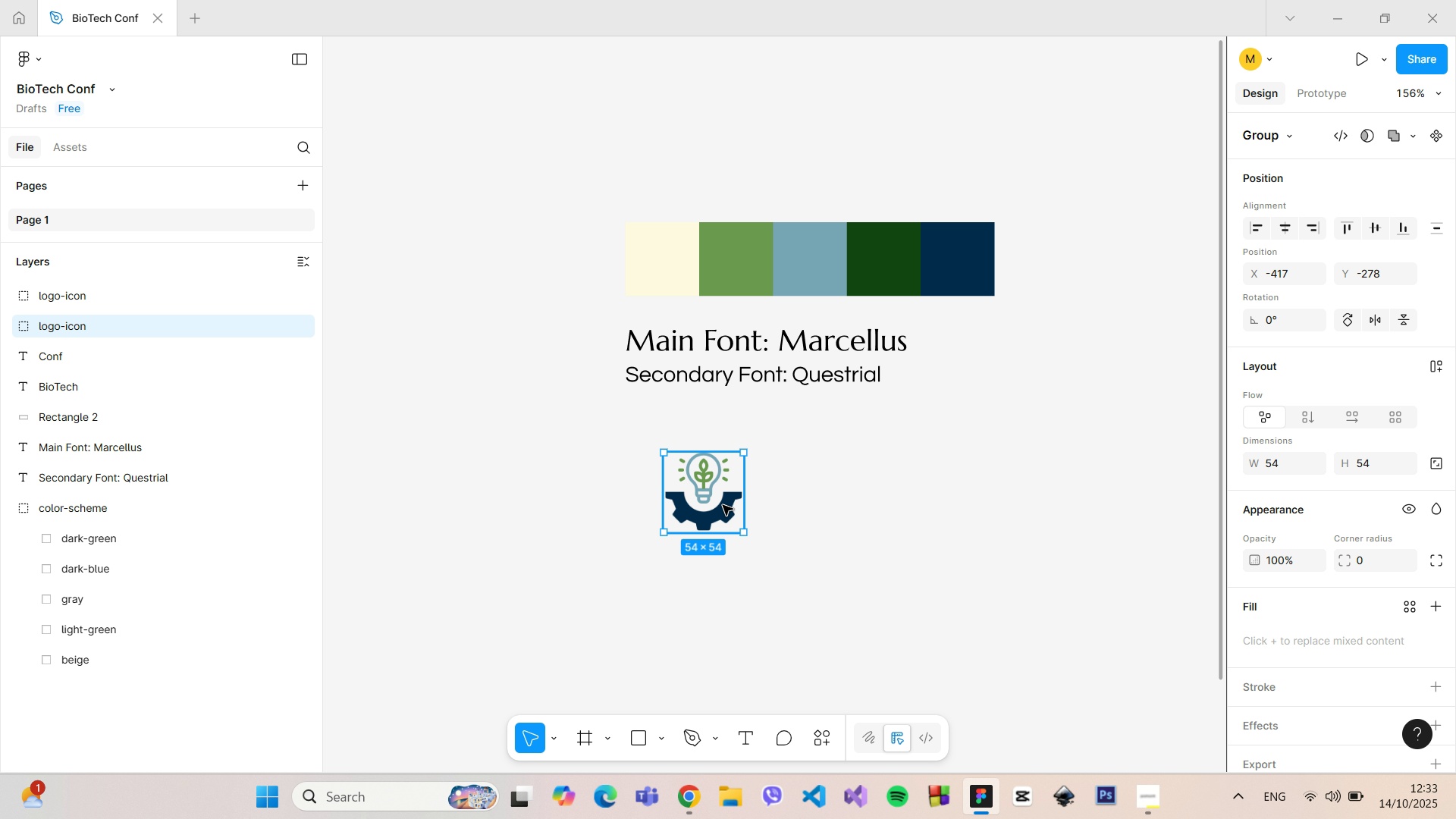 
left_click_drag(start_coordinate=[723, 505], to_coordinate=[682, 457])
 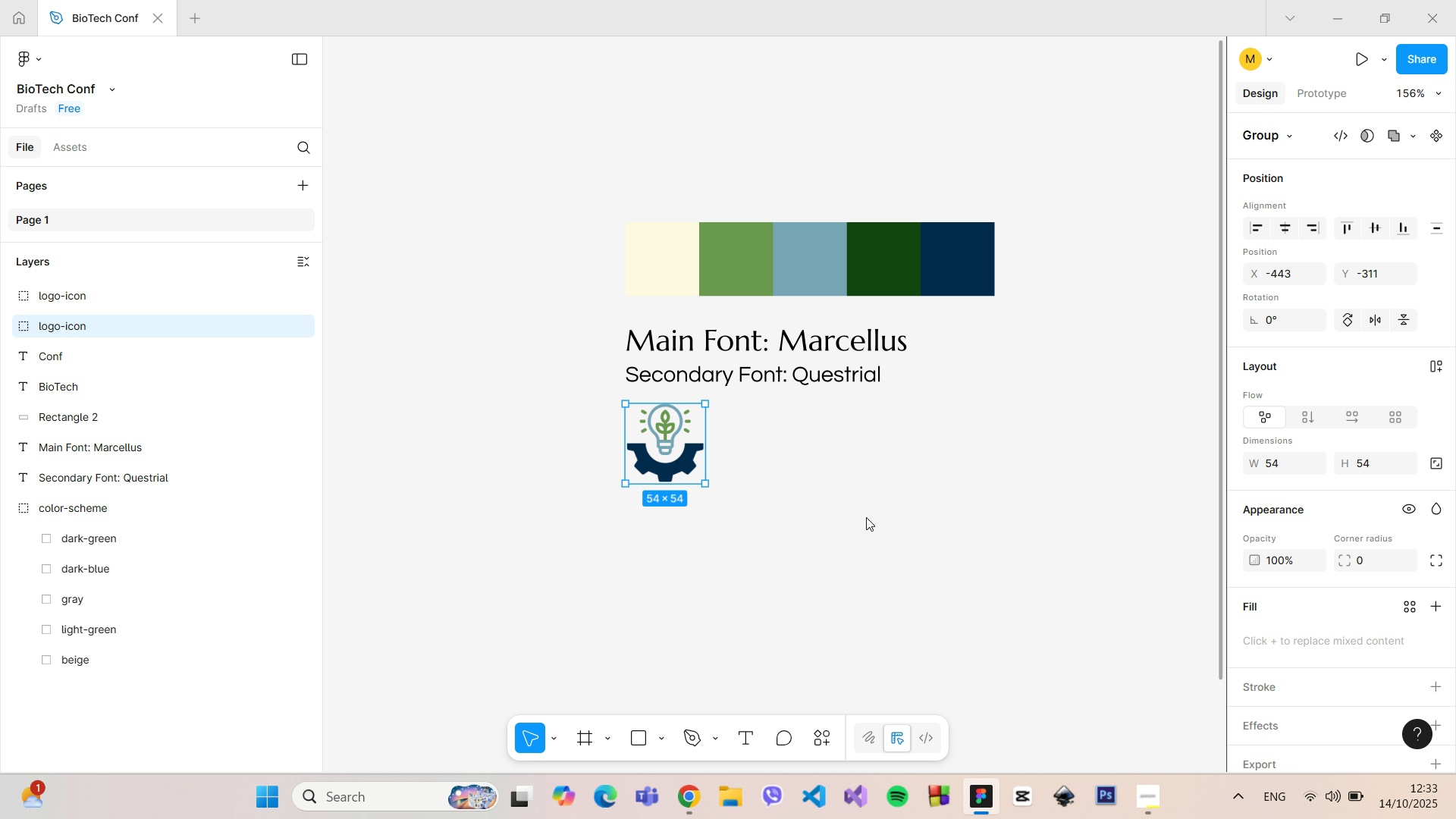 
left_click([866, 517])
 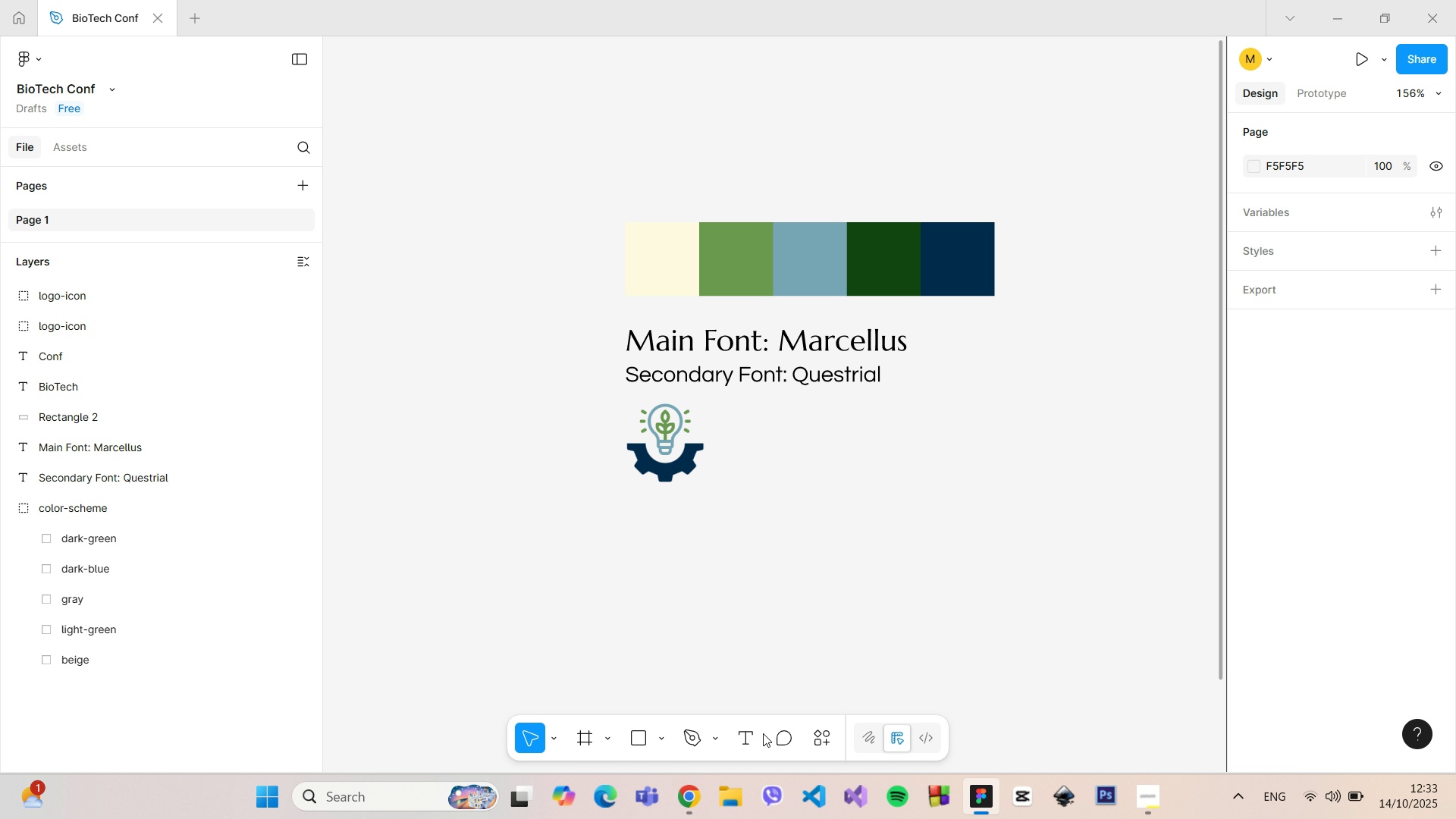 
left_click([749, 733])
 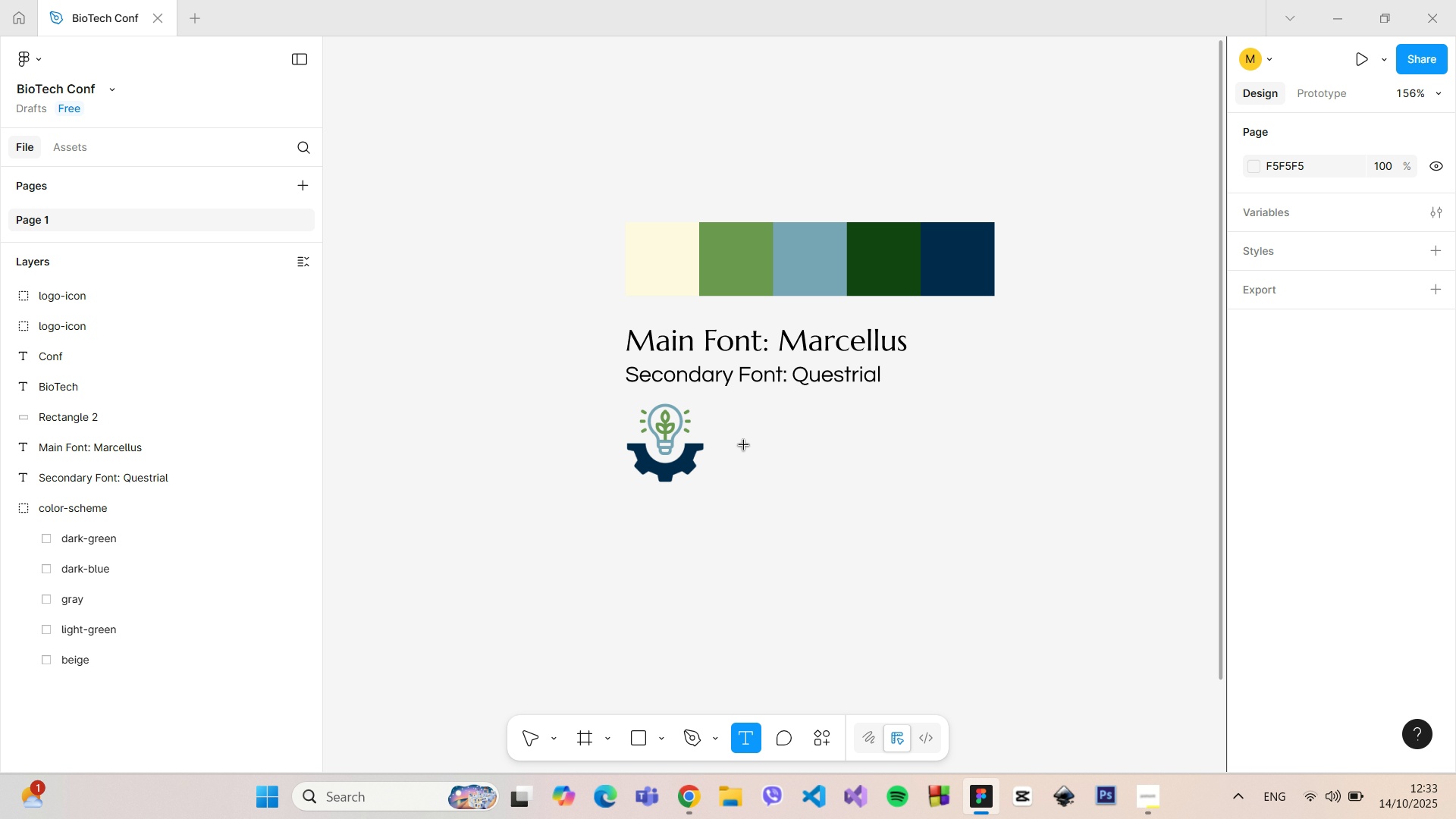 
left_click([744, 445])
 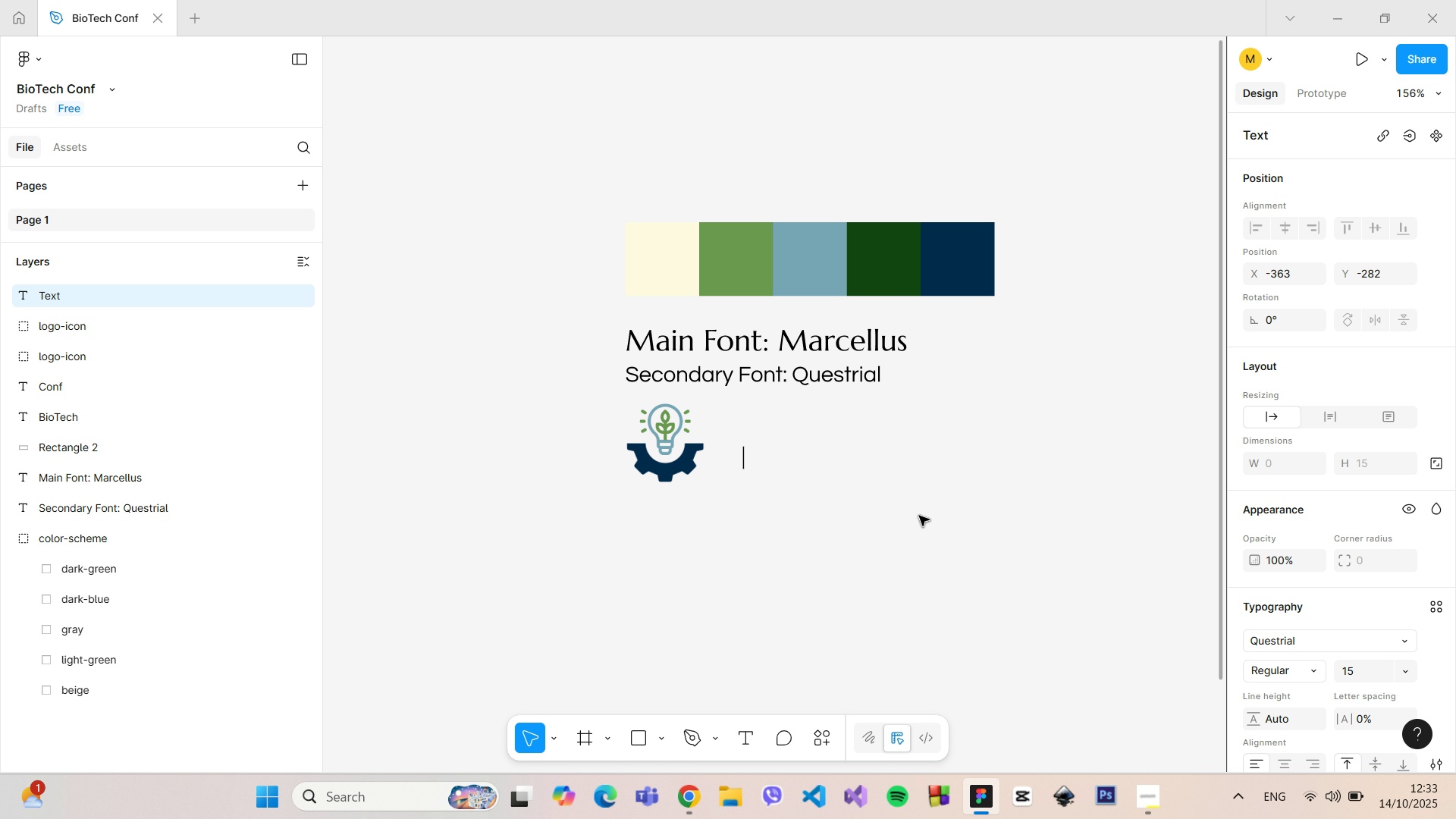 
type(Logo icon)
 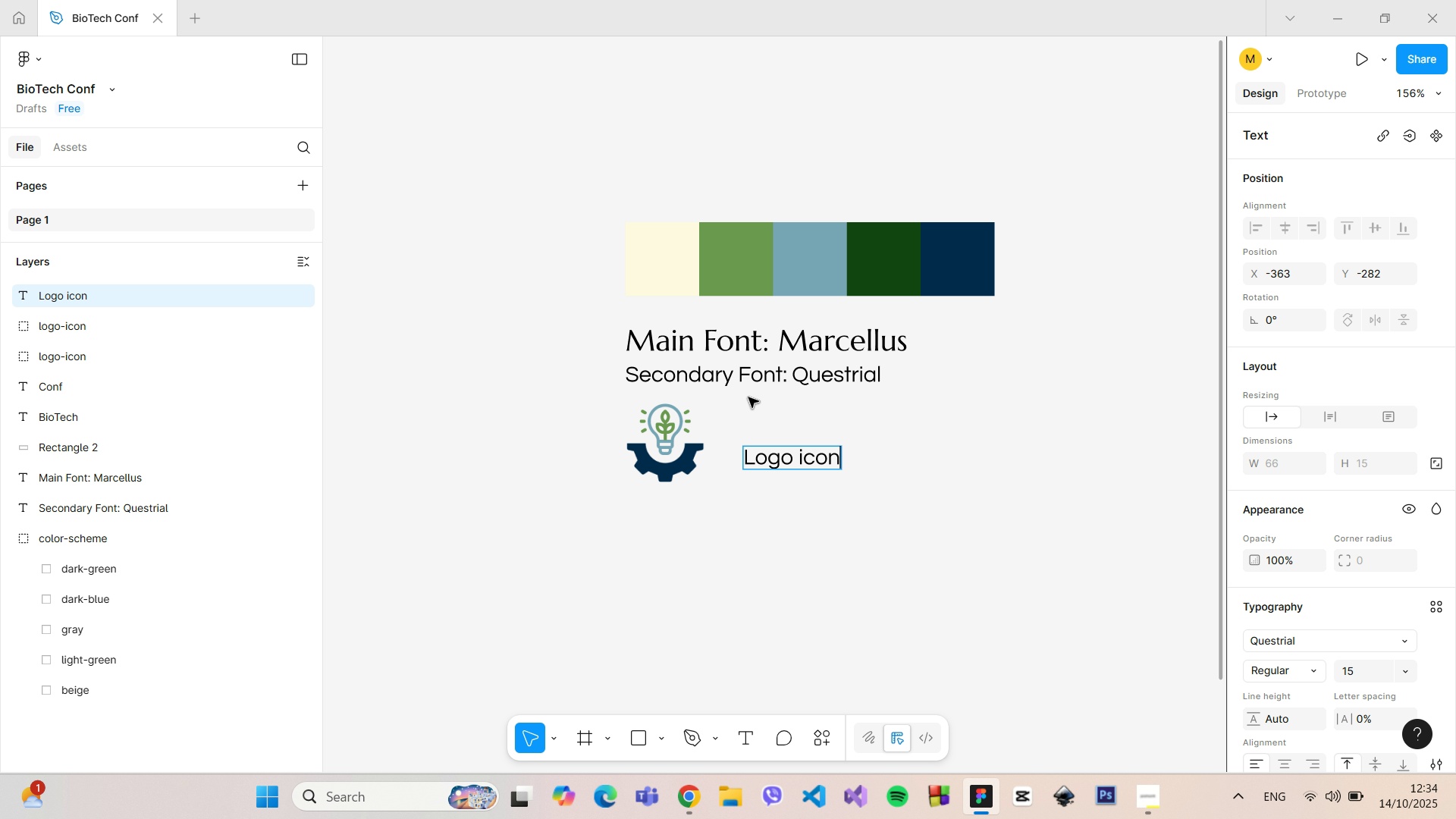 
left_click([819, 512])
 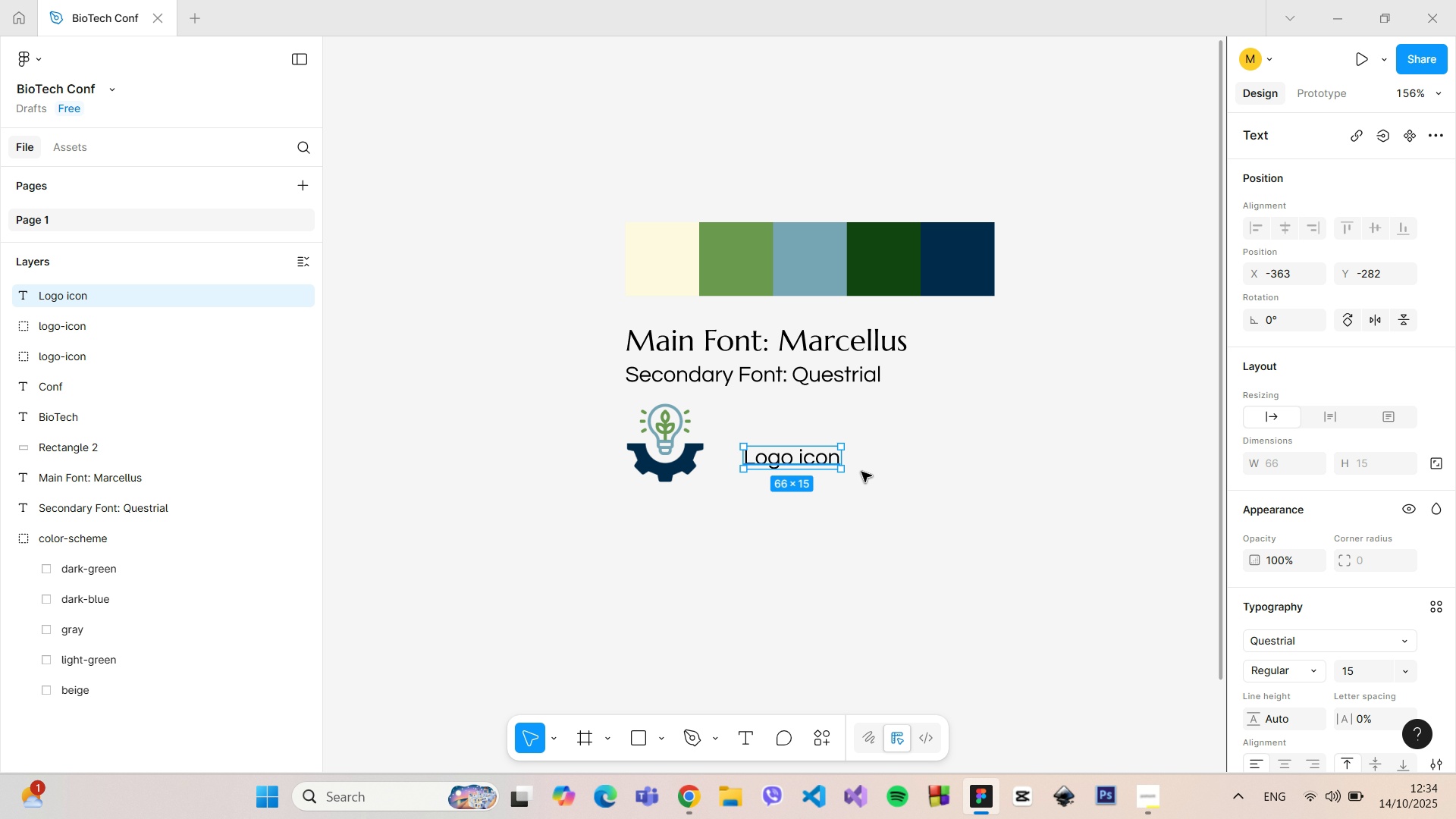 
scroll: coordinate [1357, 612], scroll_direction: down, amount: 3.0
 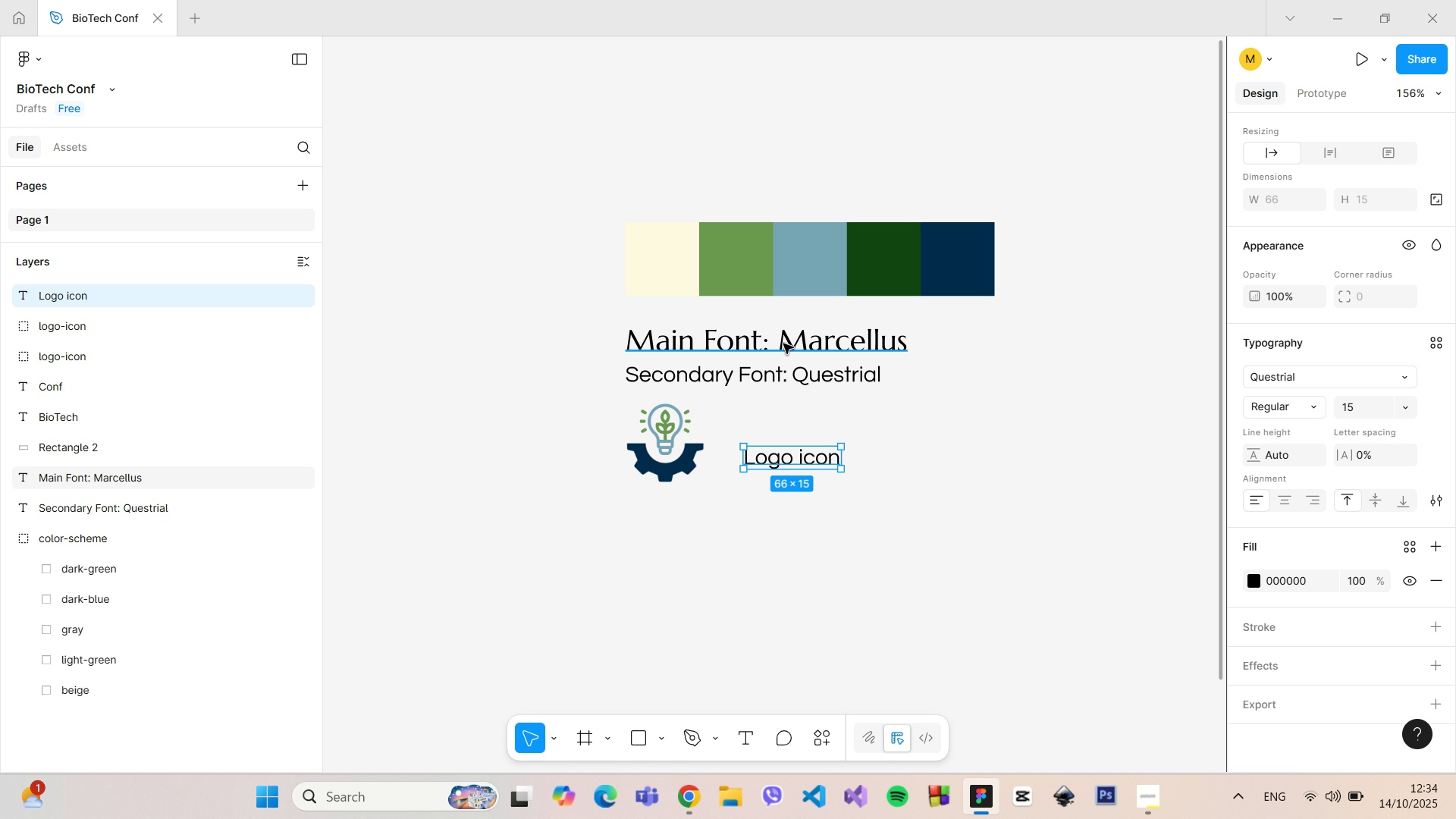 
double_click([783, 344])
 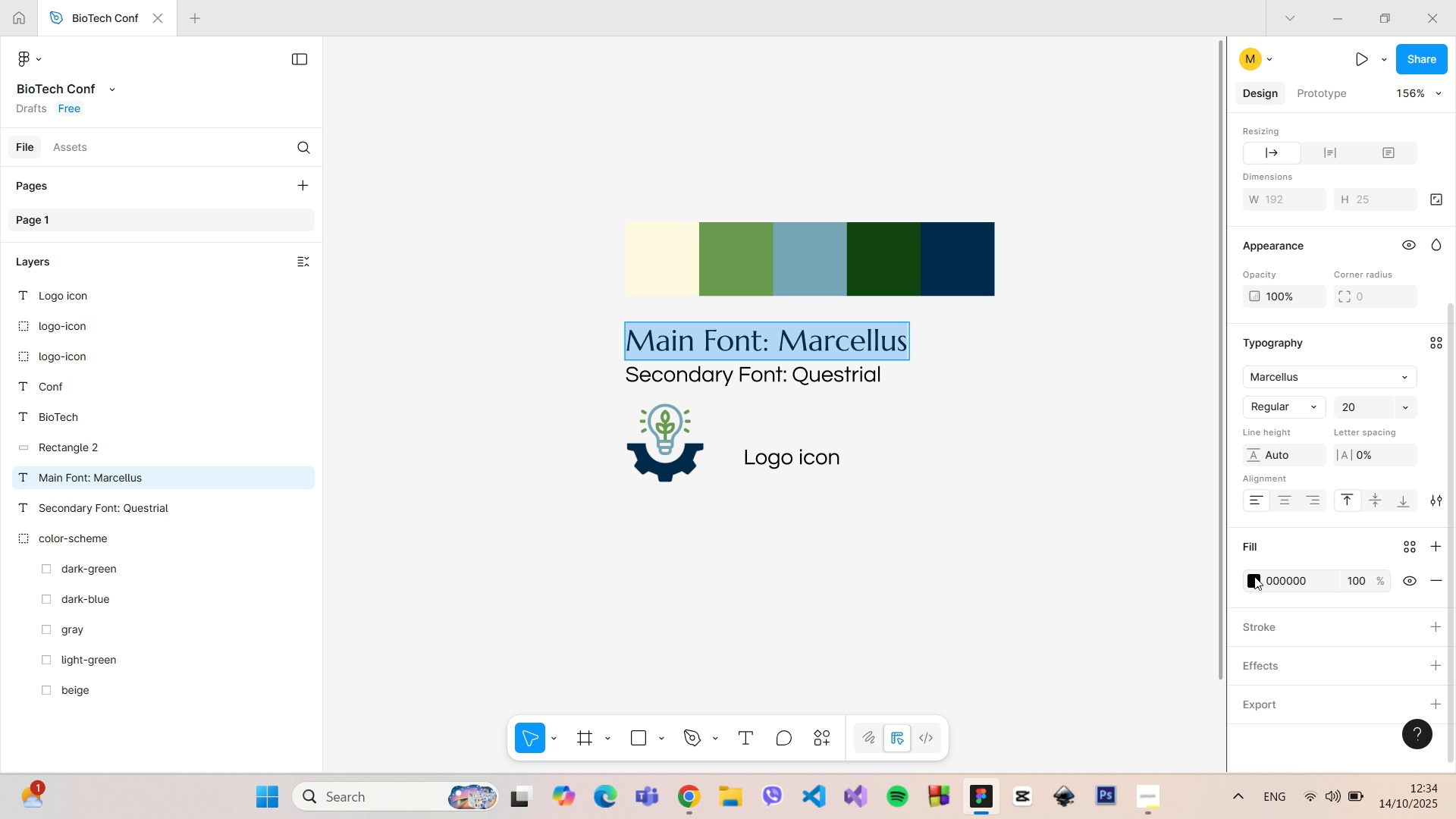 
left_click([1253, 574])
 